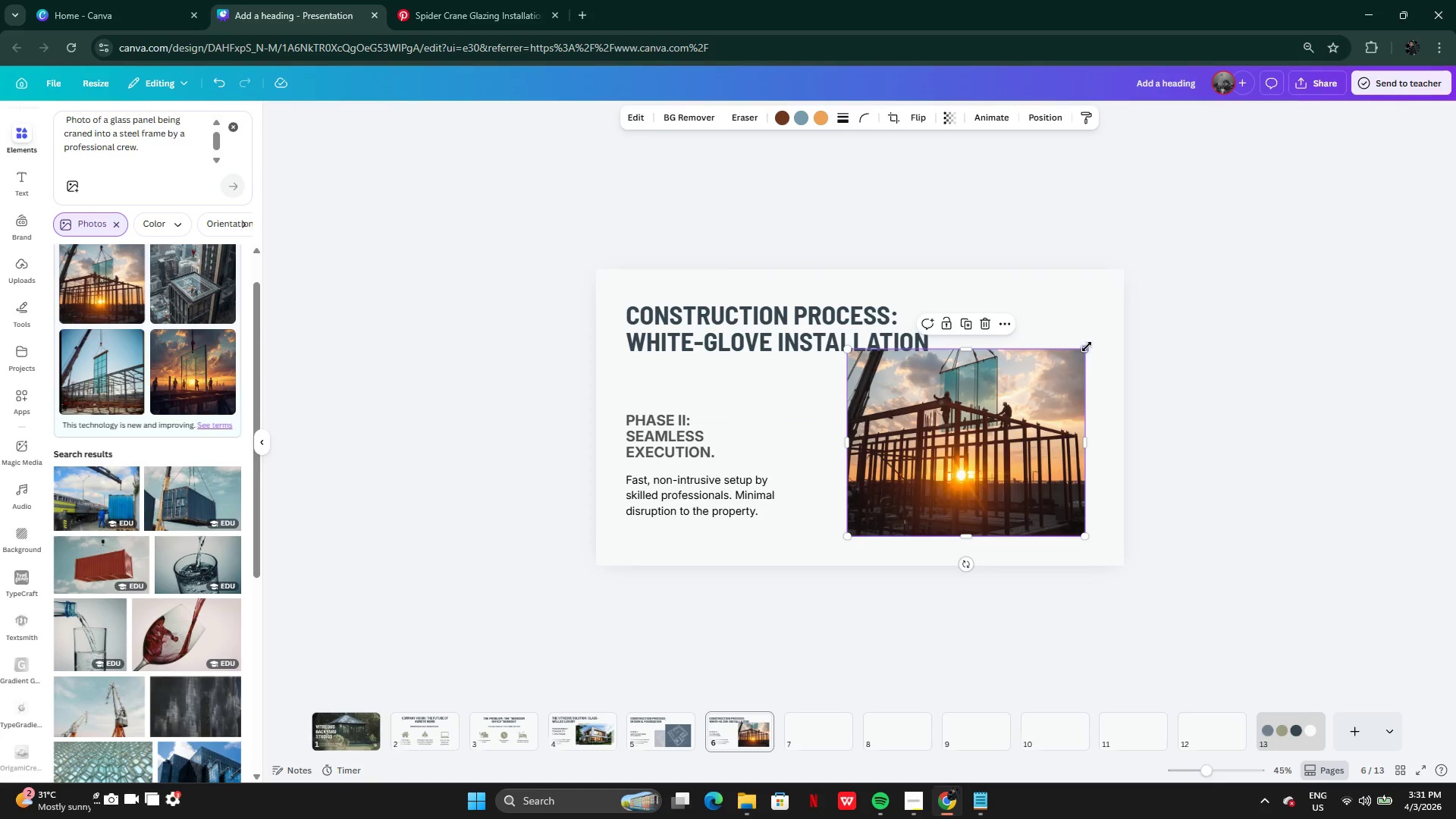 
left_click_drag(start_coordinate=[1085, 347], to_coordinate=[1059, 381])
 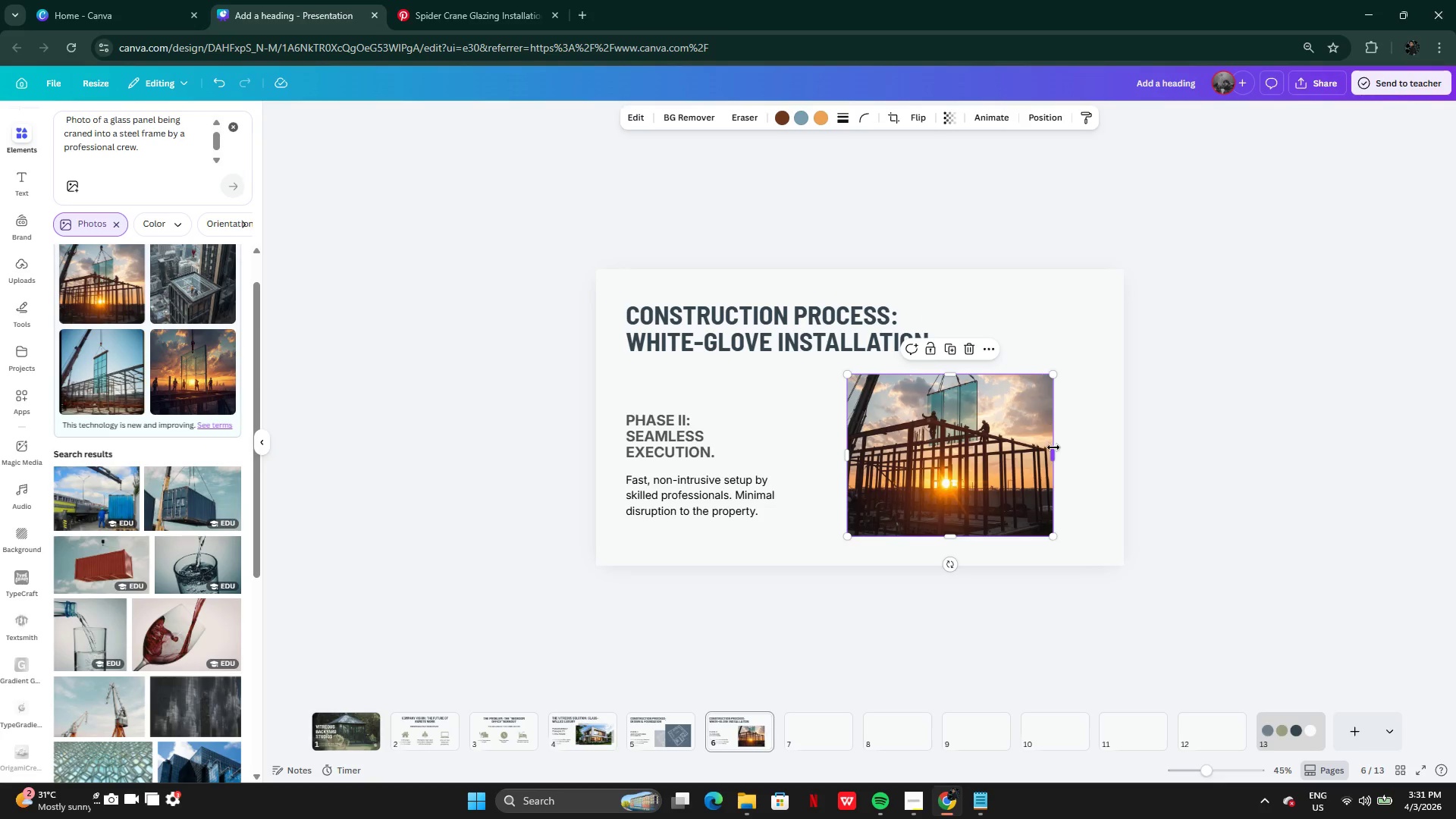 
left_click_drag(start_coordinate=[1053, 447], to_coordinate=[1100, 451])
 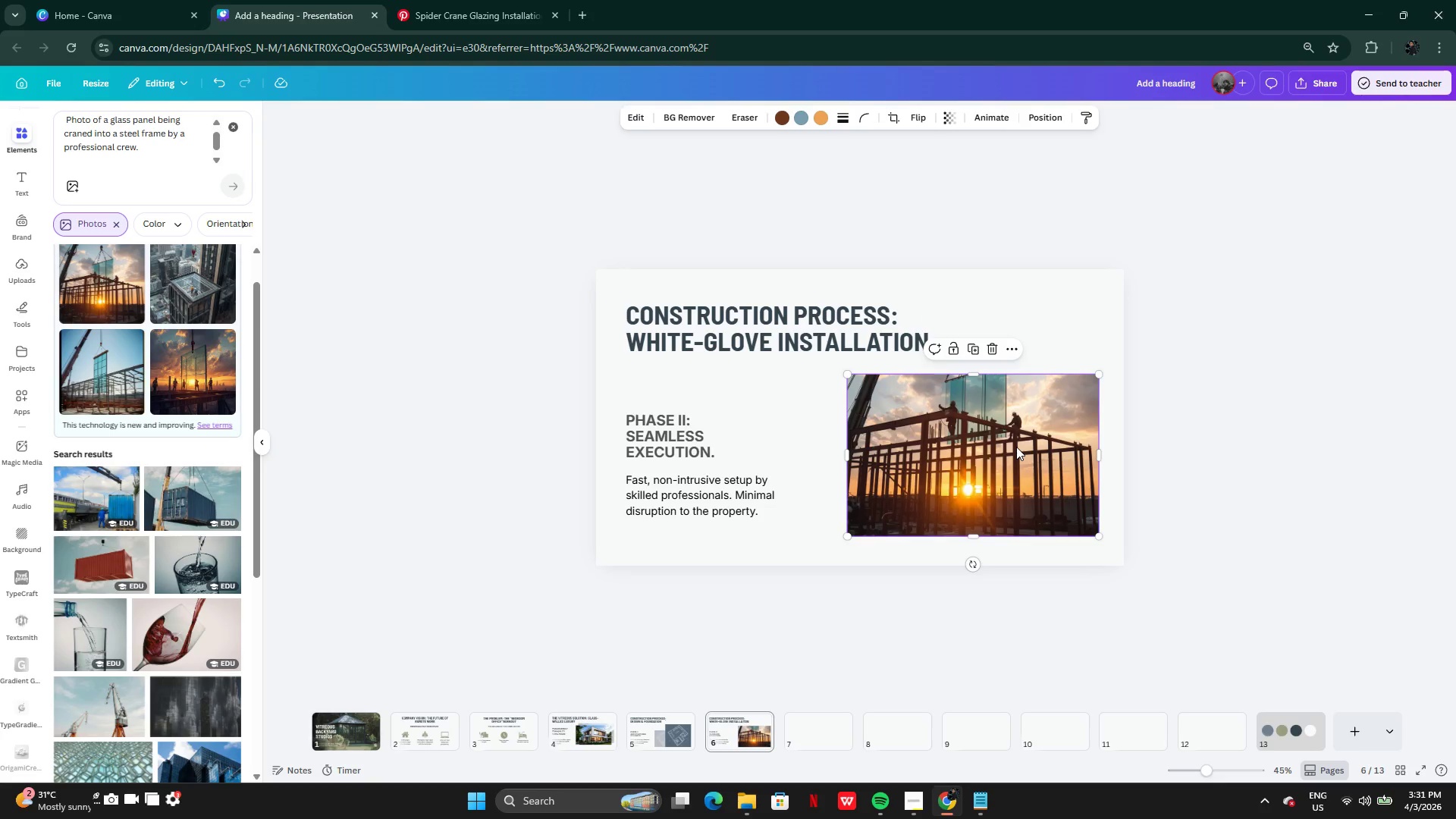 
double_click([1016, 447])
 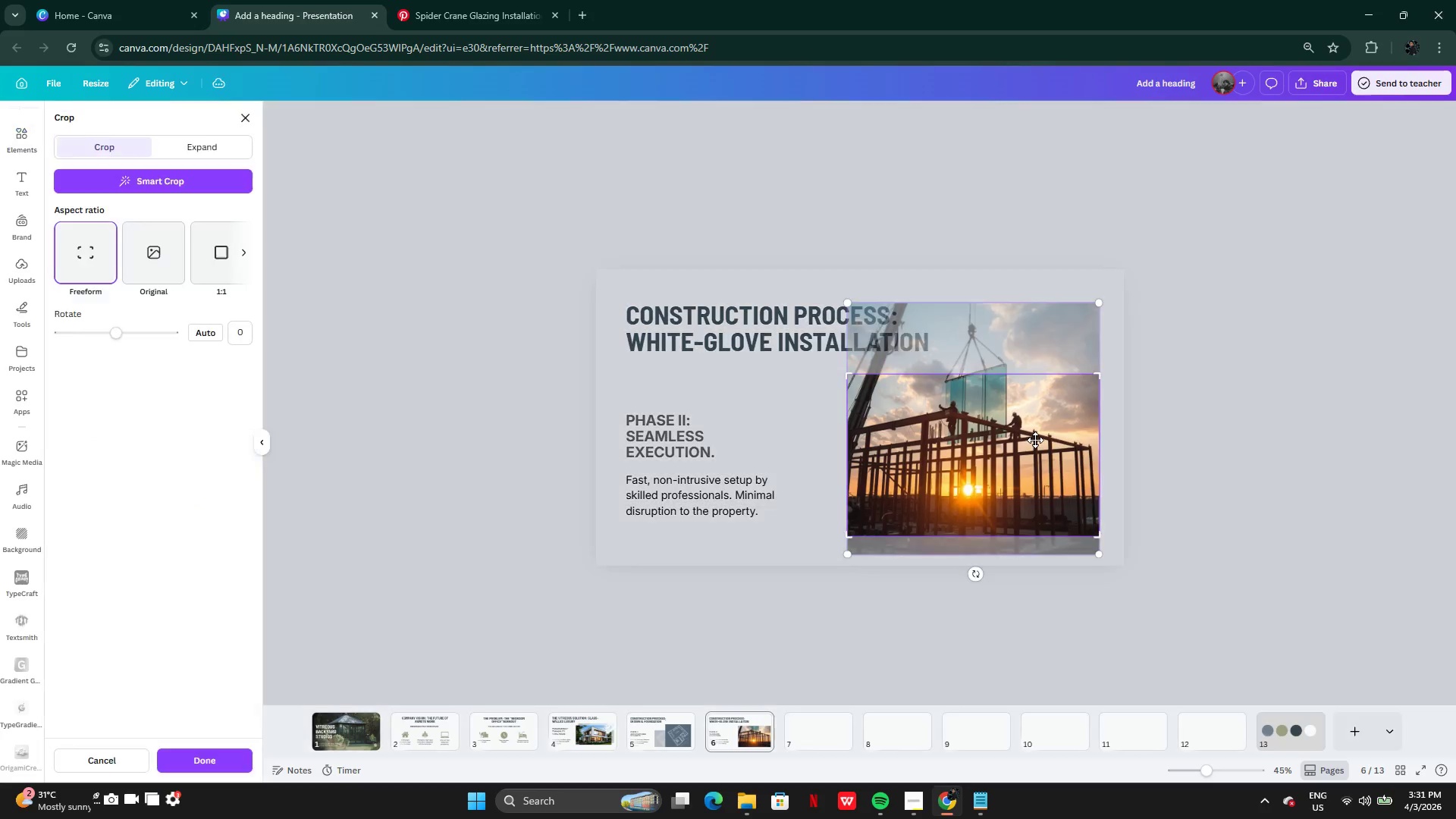 
left_click_drag(start_coordinate=[1035, 440], to_coordinate=[1035, 494])
 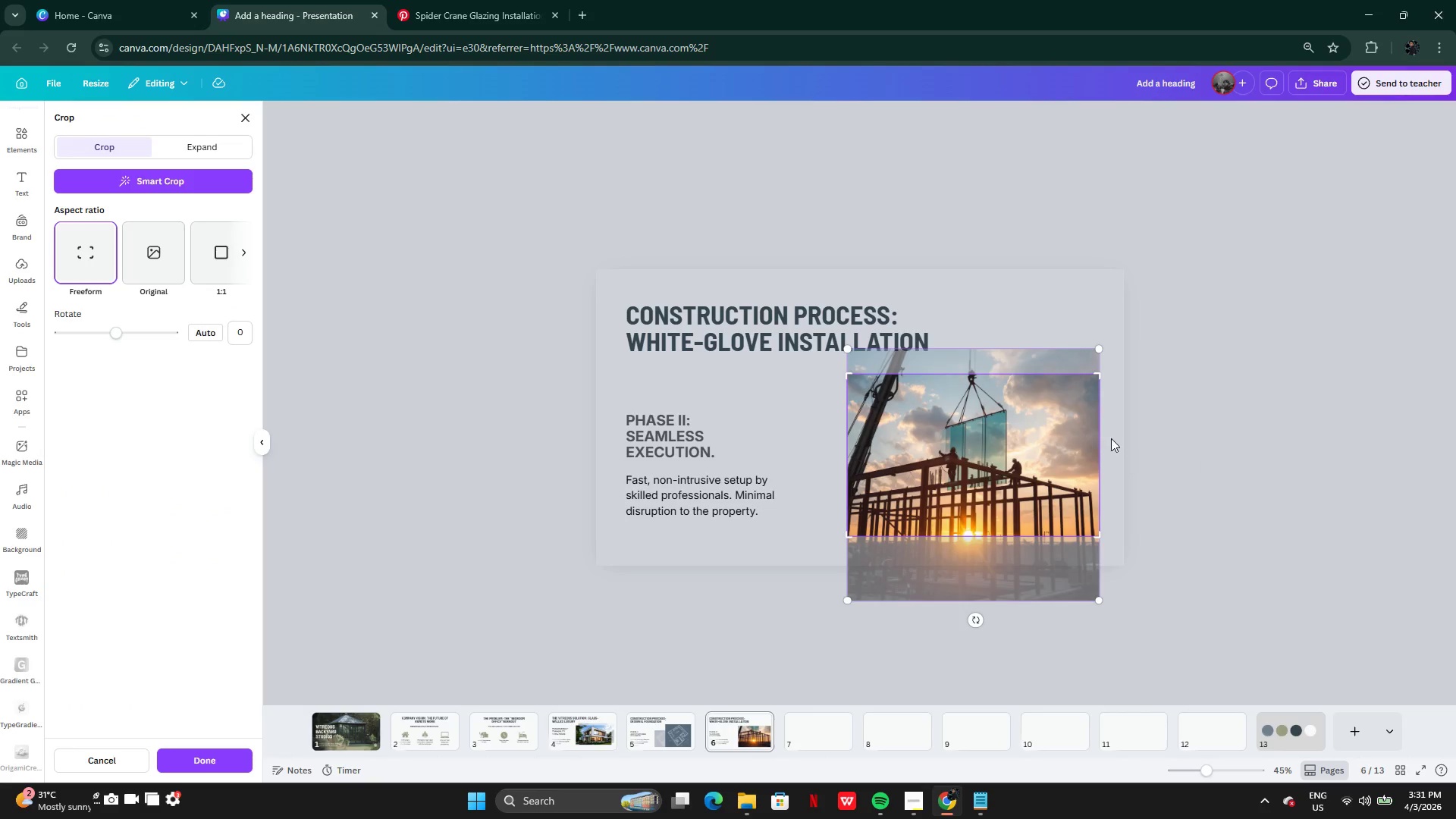 
left_click_drag(start_coordinate=[1106, 442], to_coordinate=[1103, 460])
 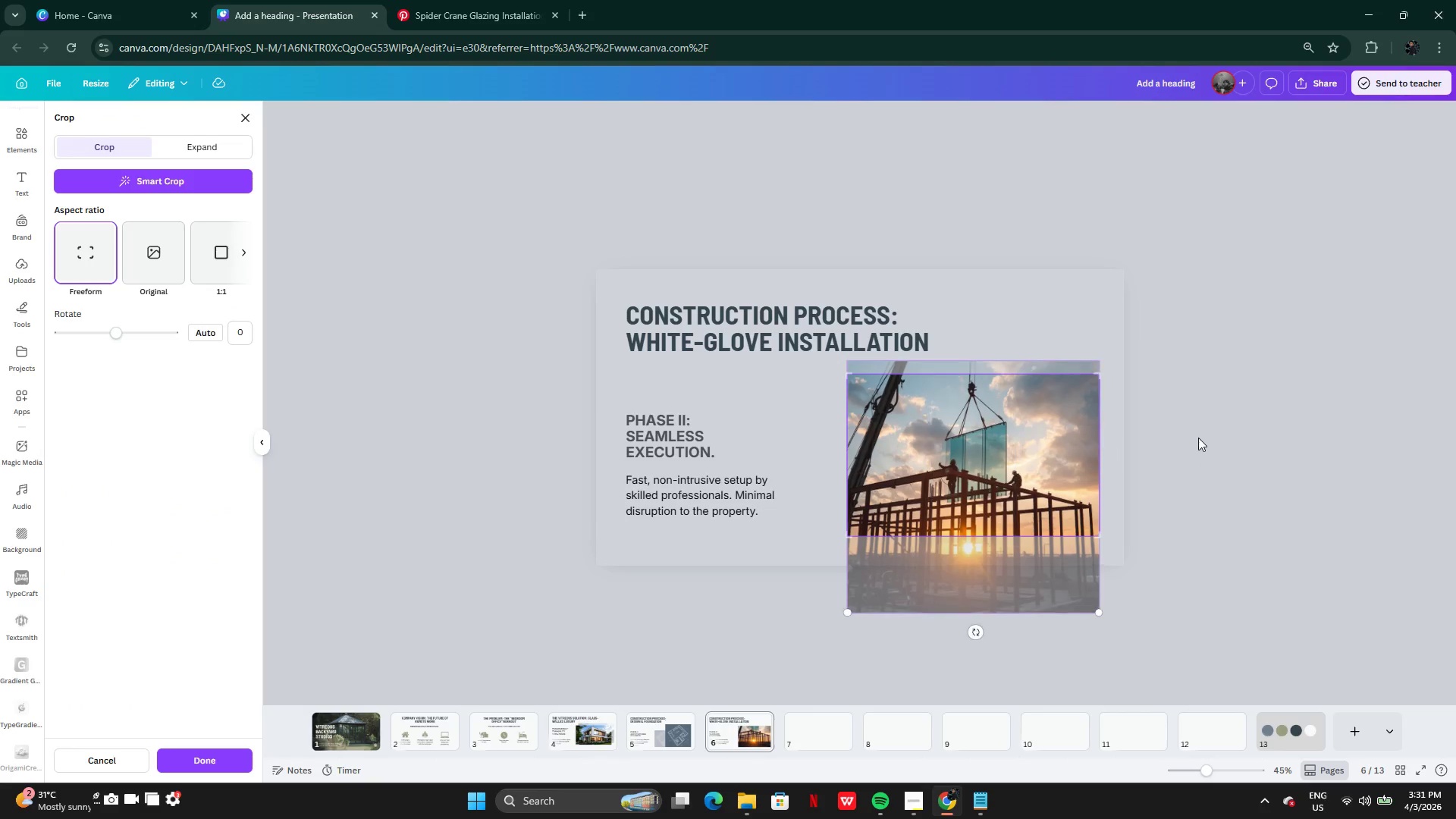 
left_click([1198, 438])
 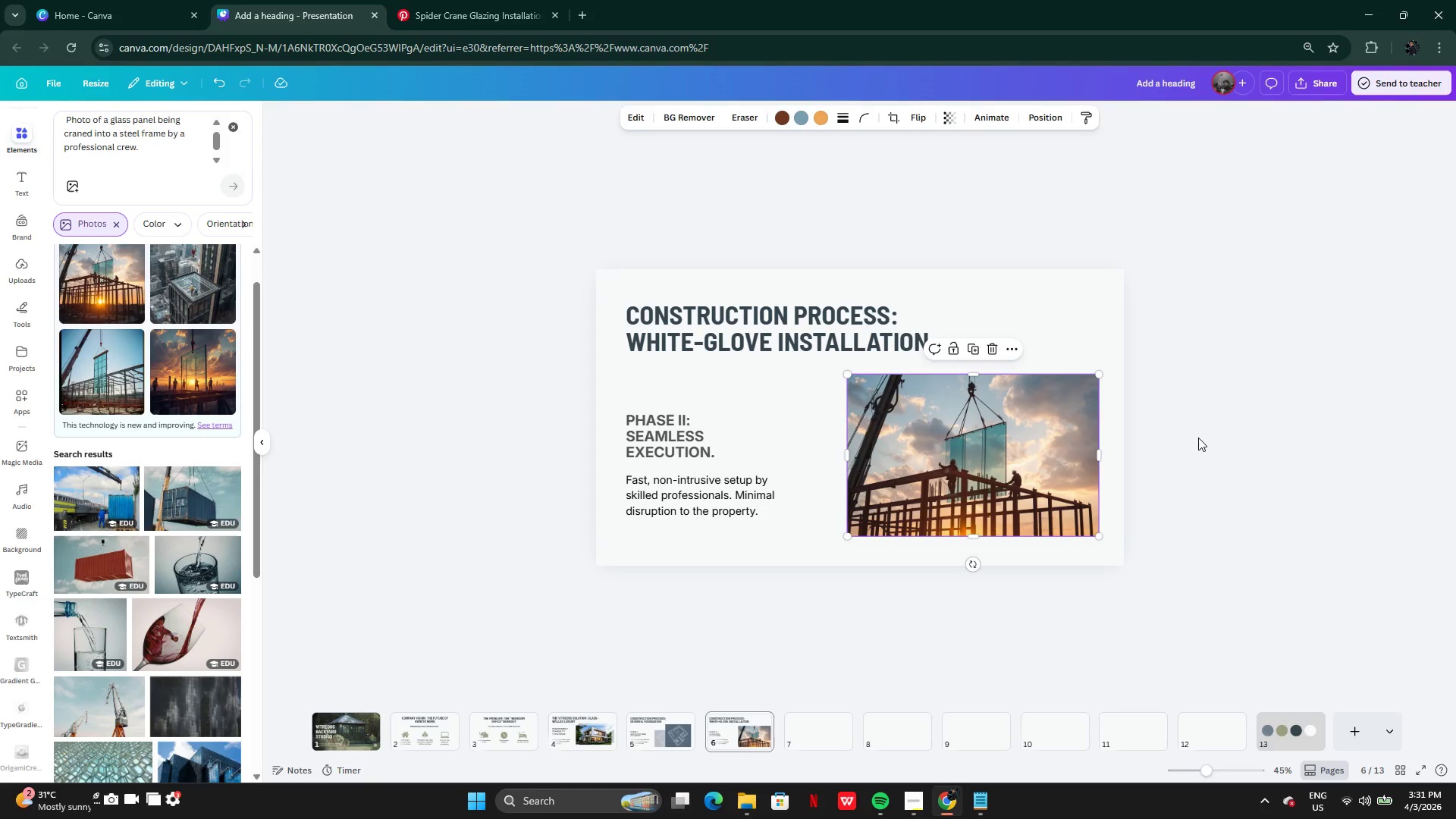 
left_click([1198, 438])
 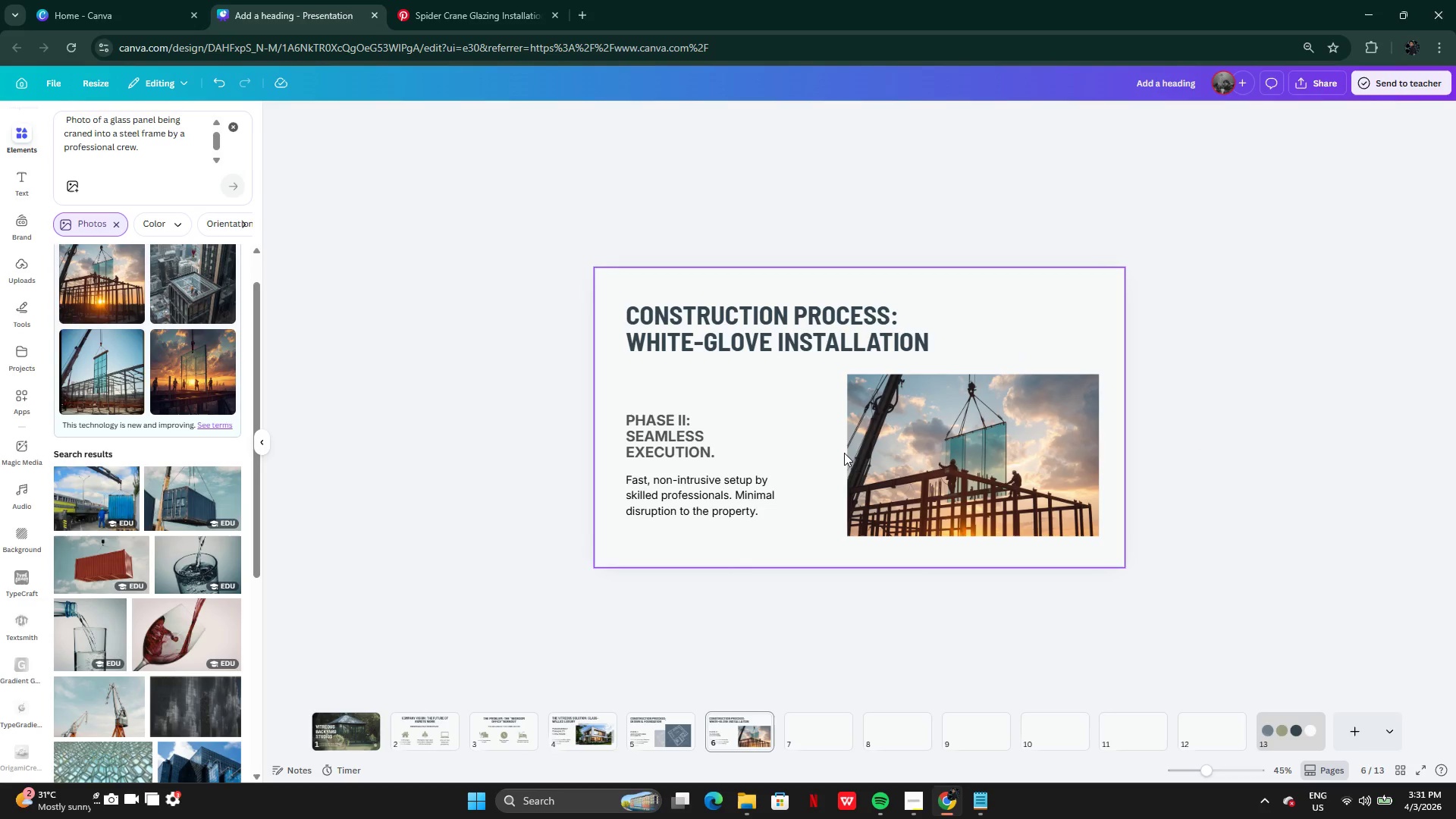 
left_click([850, 450])
 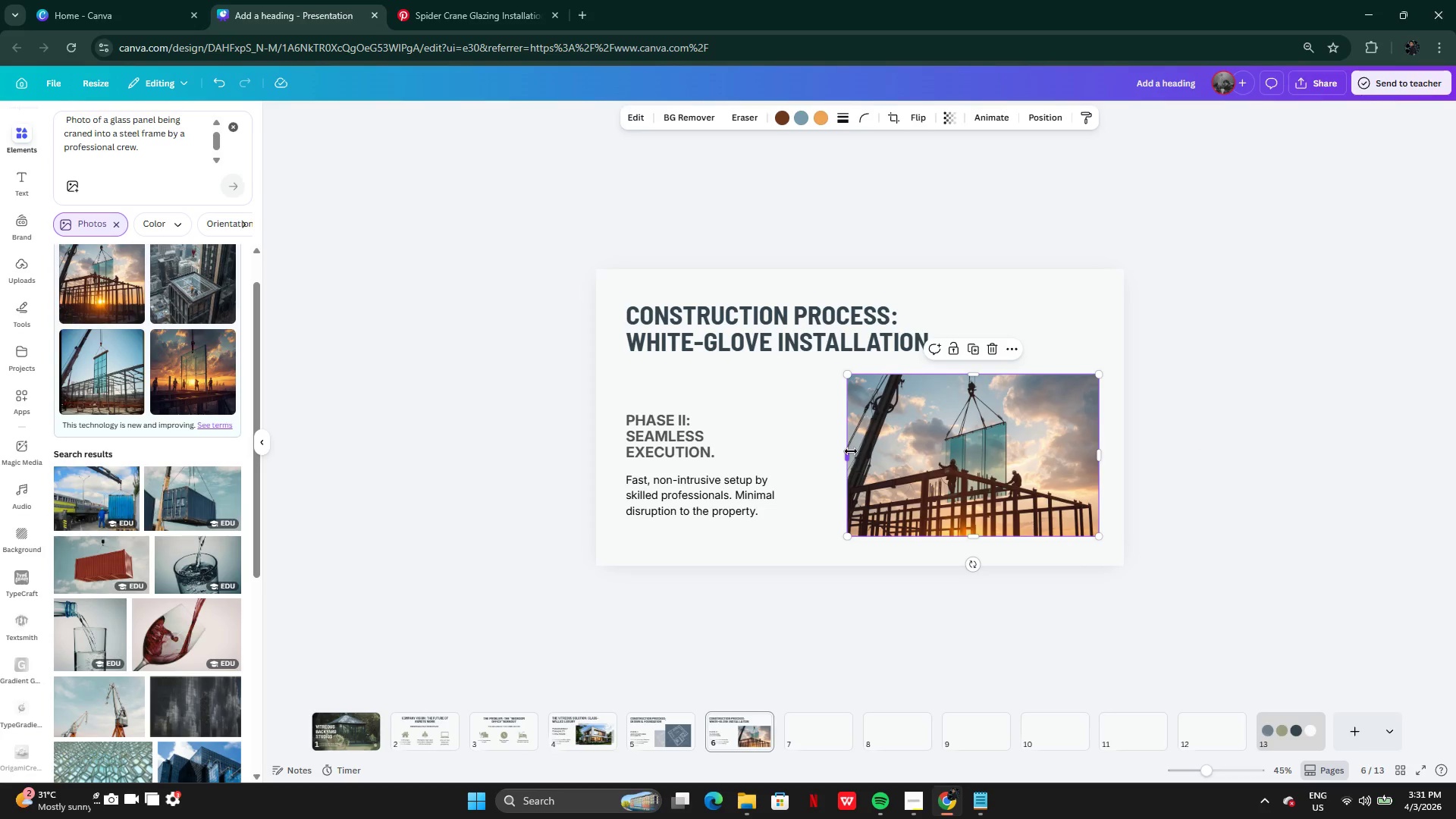 
left_click_drag(start_coordinate=[851, 451], to_coordinate=[873, 452])
 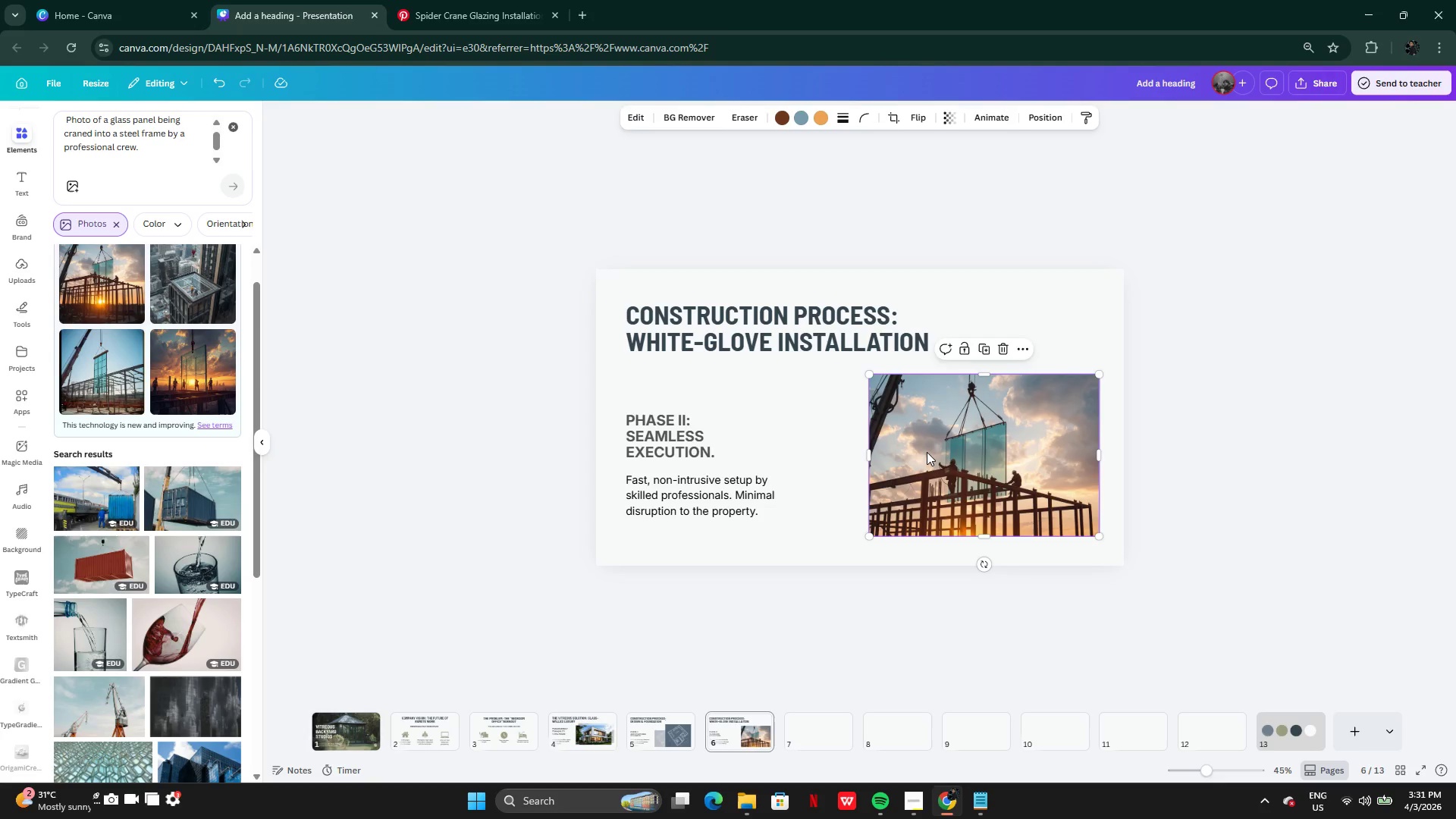 
left_click_drag(start_coordinate=[927, 452], to_coordinate=[918, 451])
 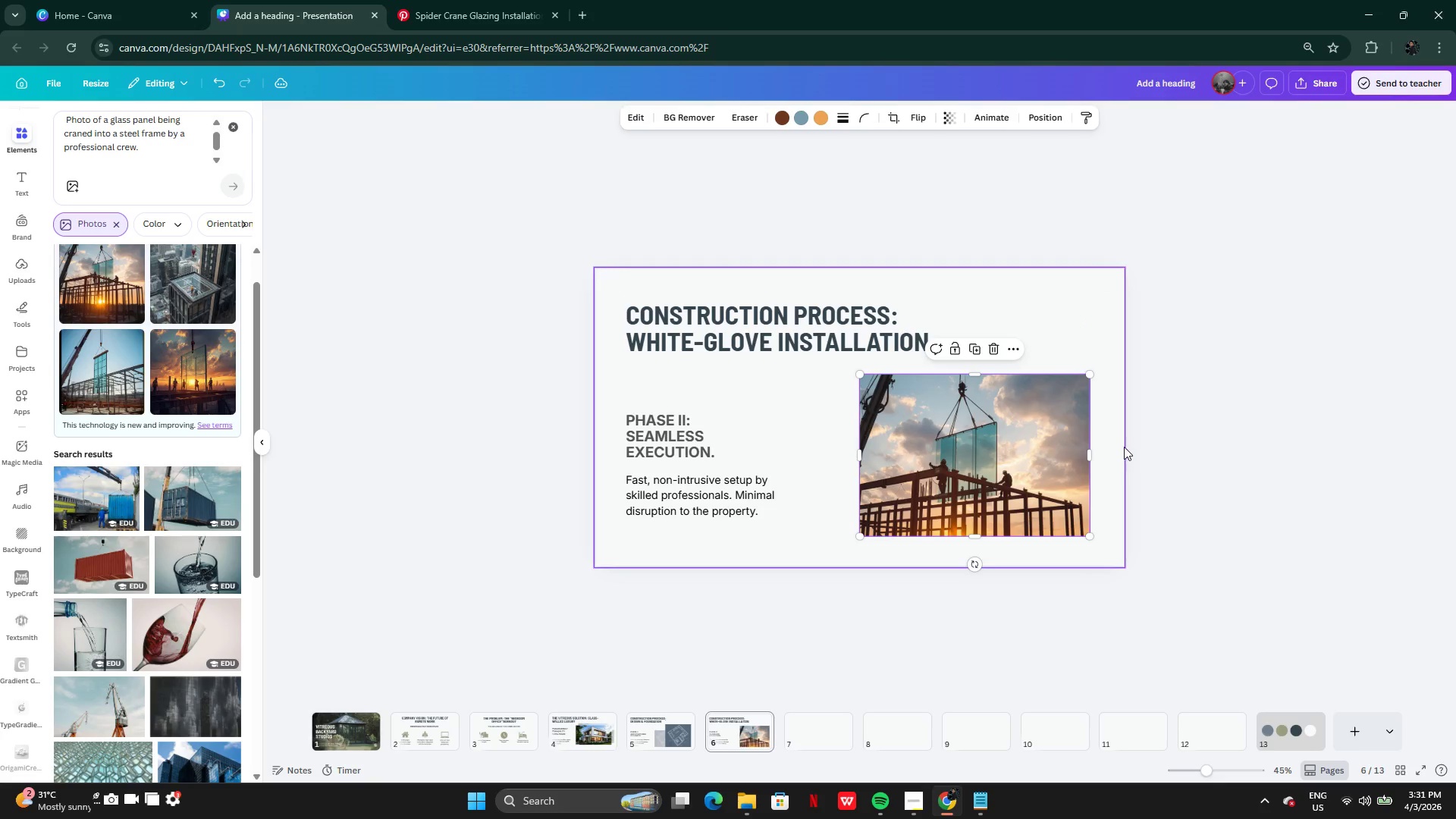 
left_click([1124, 447])
 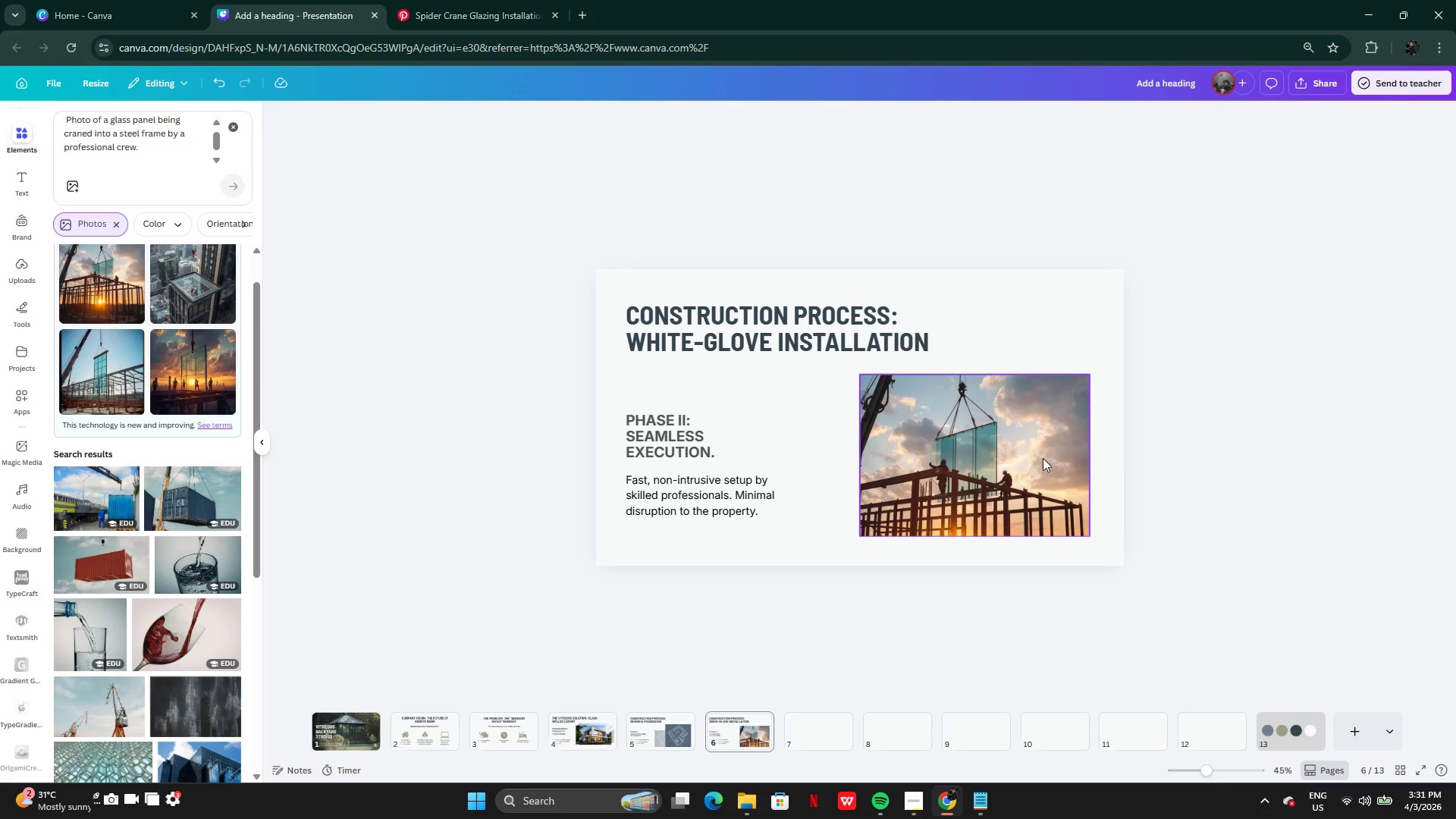 
left_click([669, 730])
 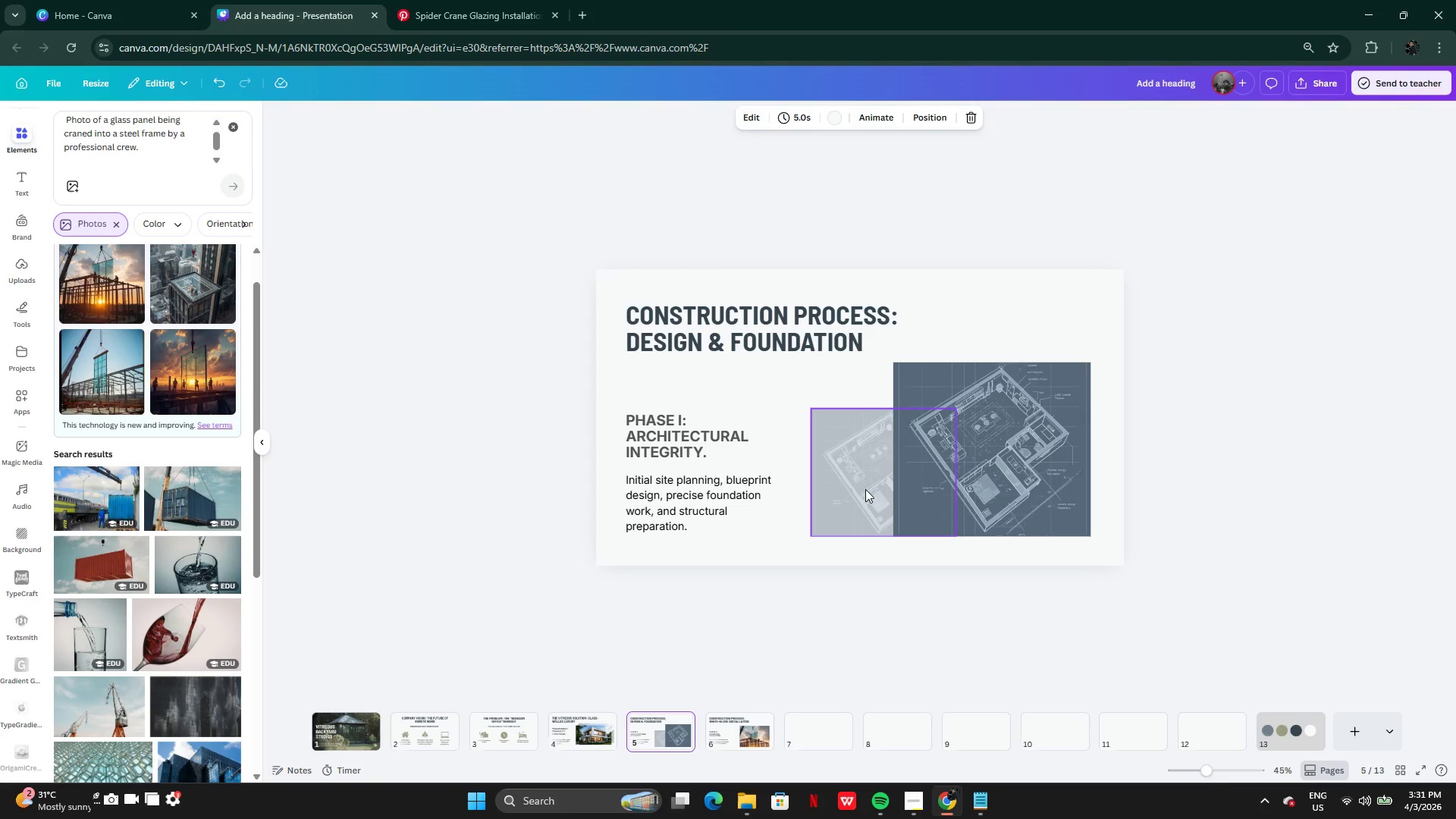 
left_click([598, 739])
 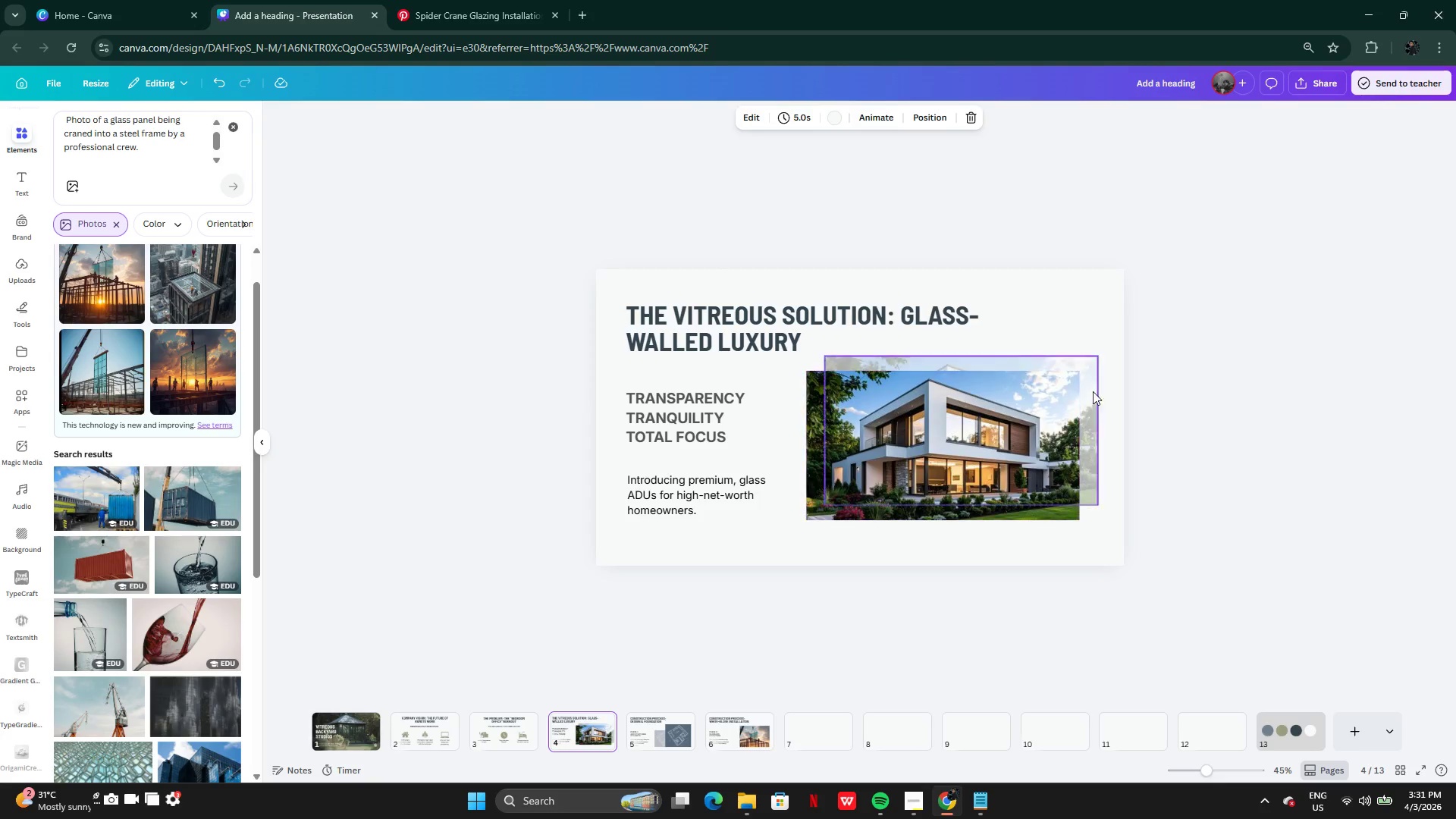 
left_click_drag(start_coordinate=[1084, 391], to_coordinate=[1365, 299])
 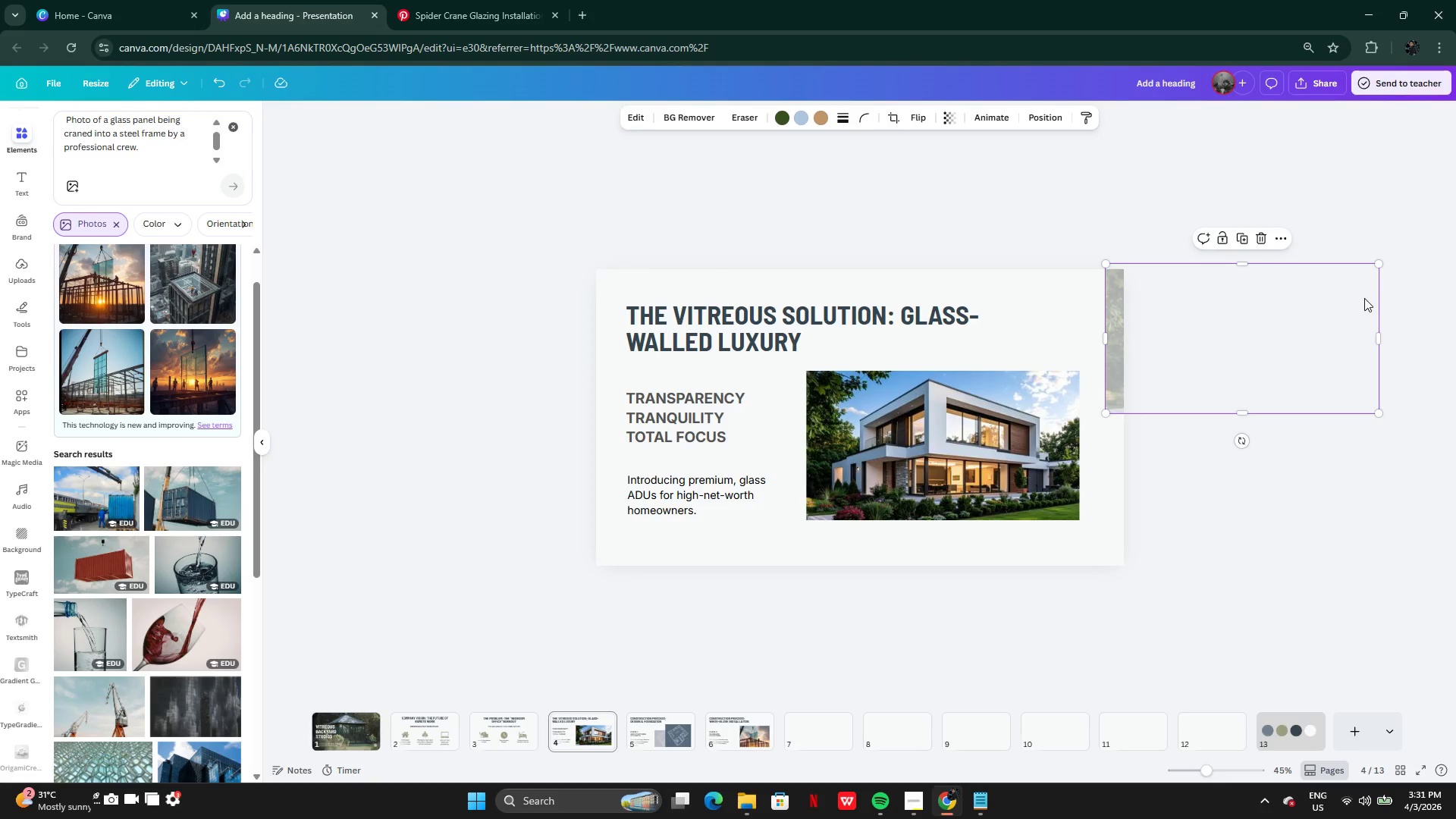 
key(Control+Z)
 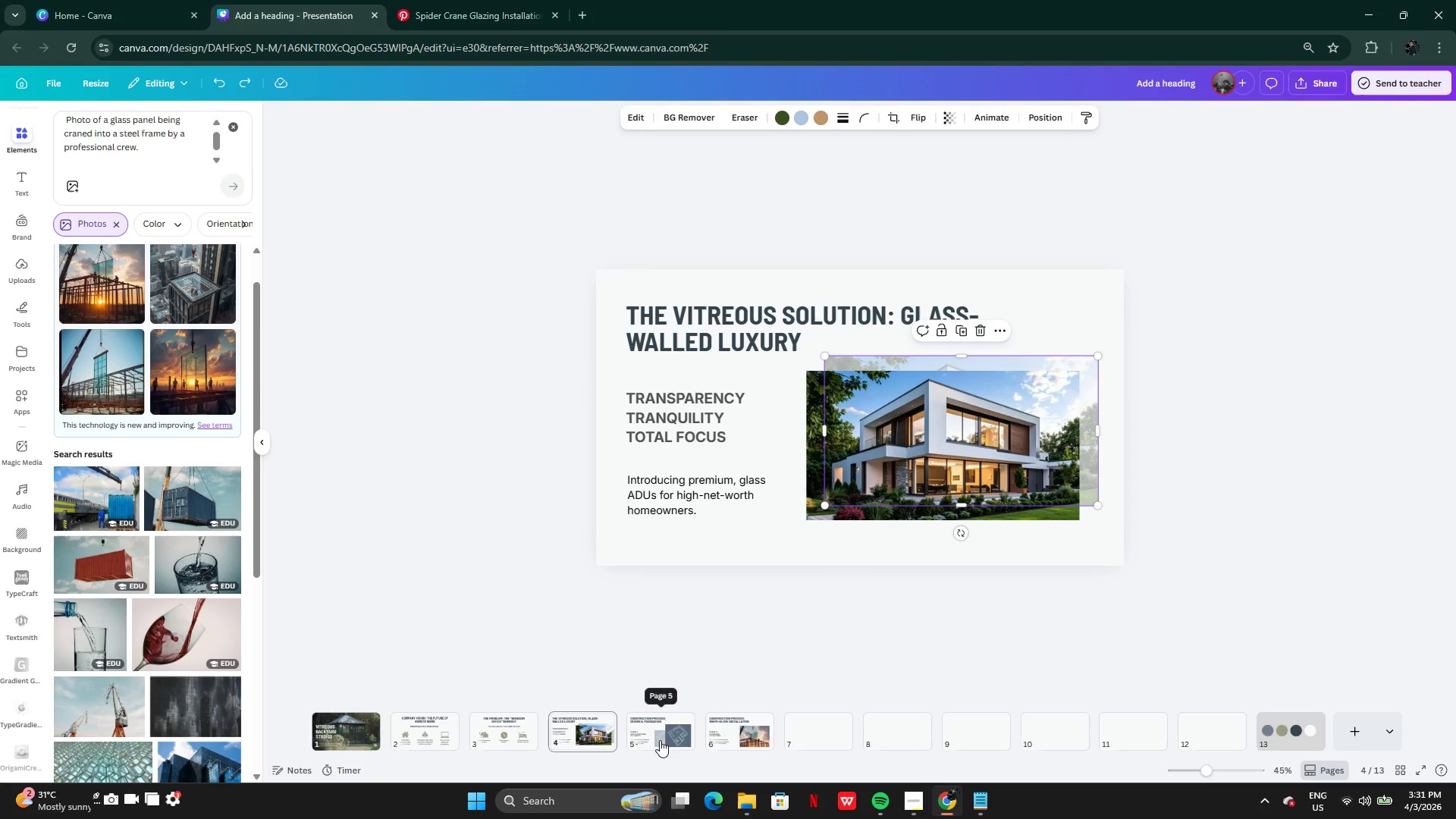 
double_click([736, 740])
 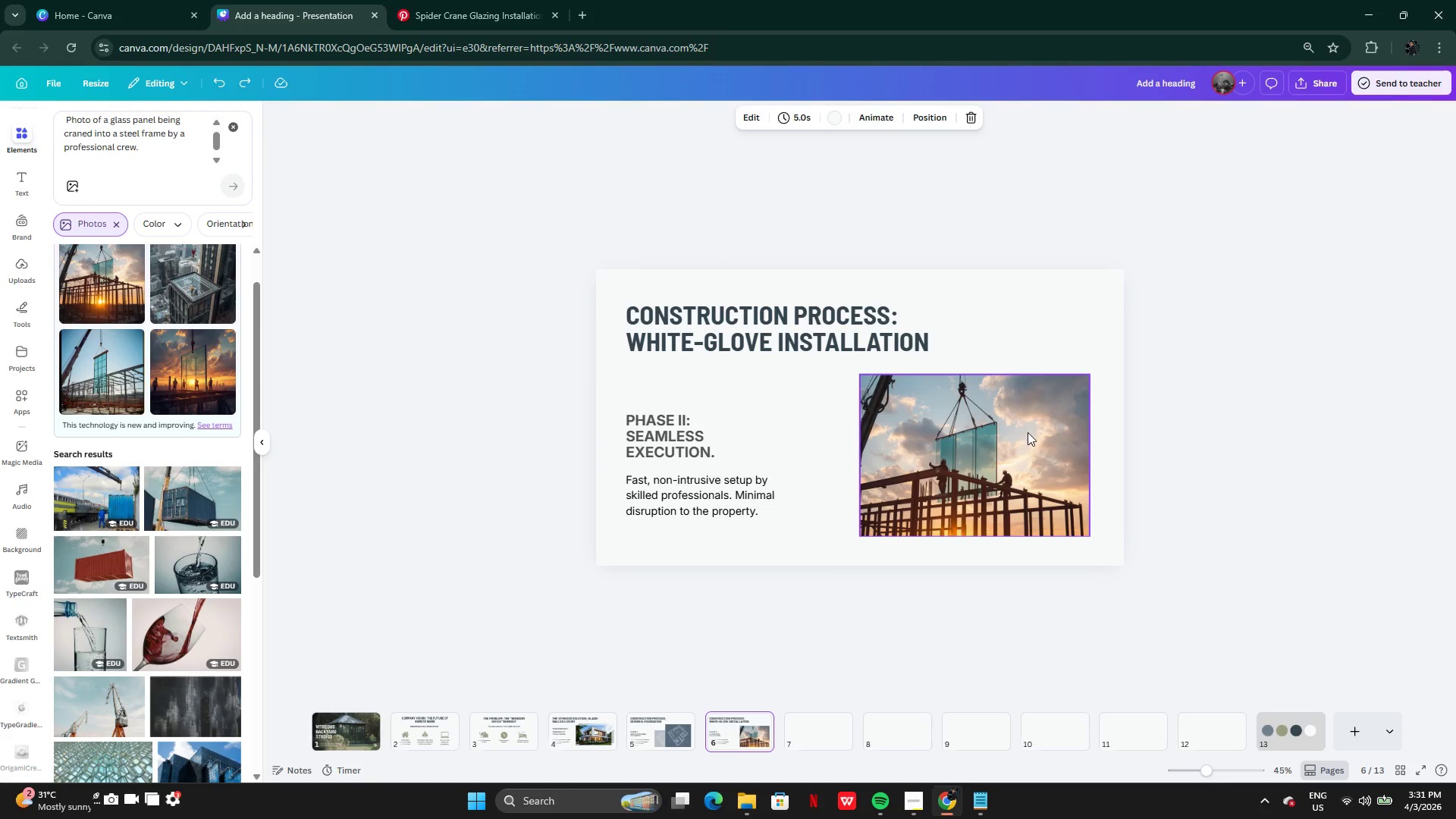 
left_click([1030, 435])
 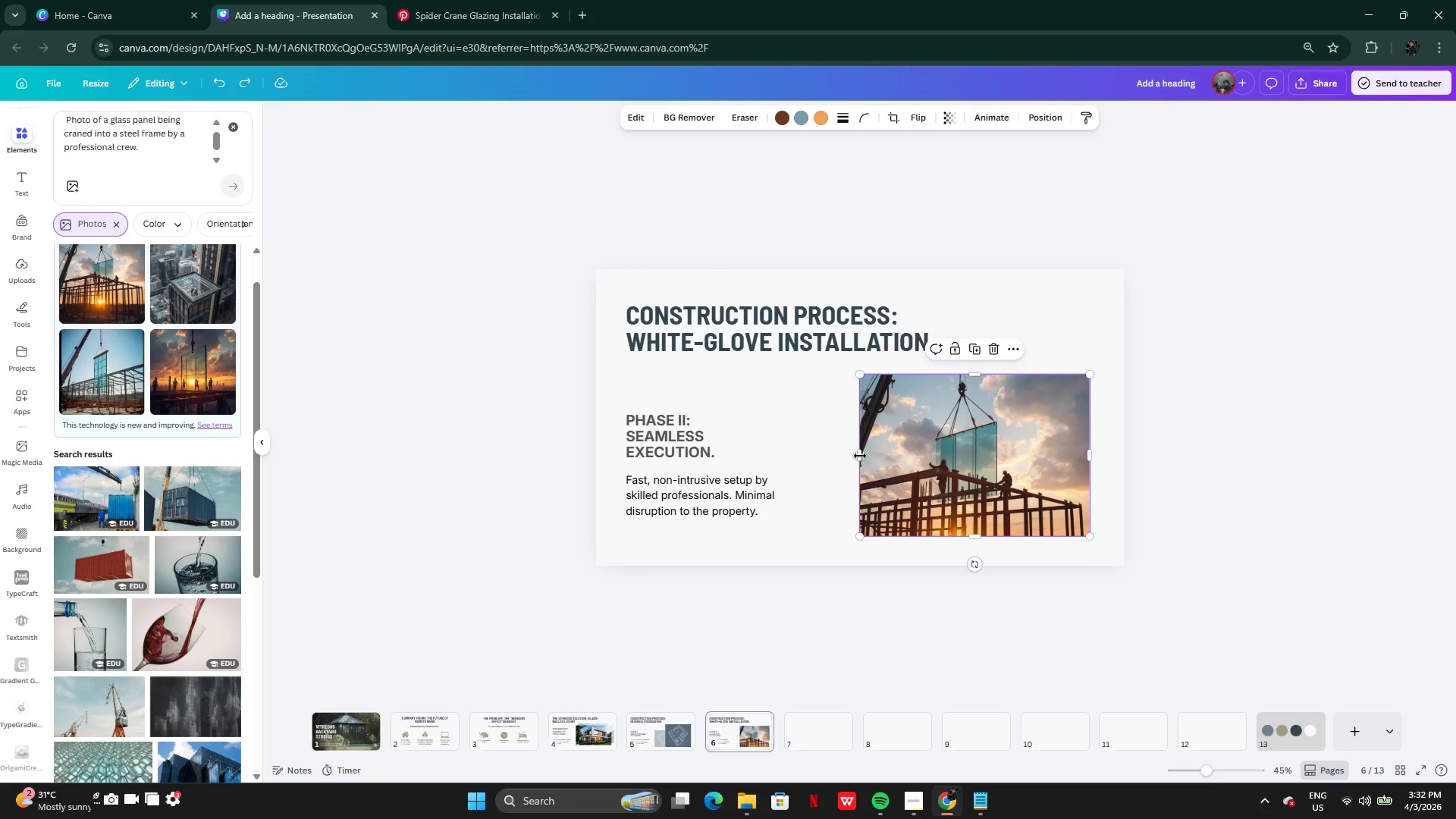 
left_click_drag(start_coordinate=[858, 457], to_coordinate=[779, 461])
 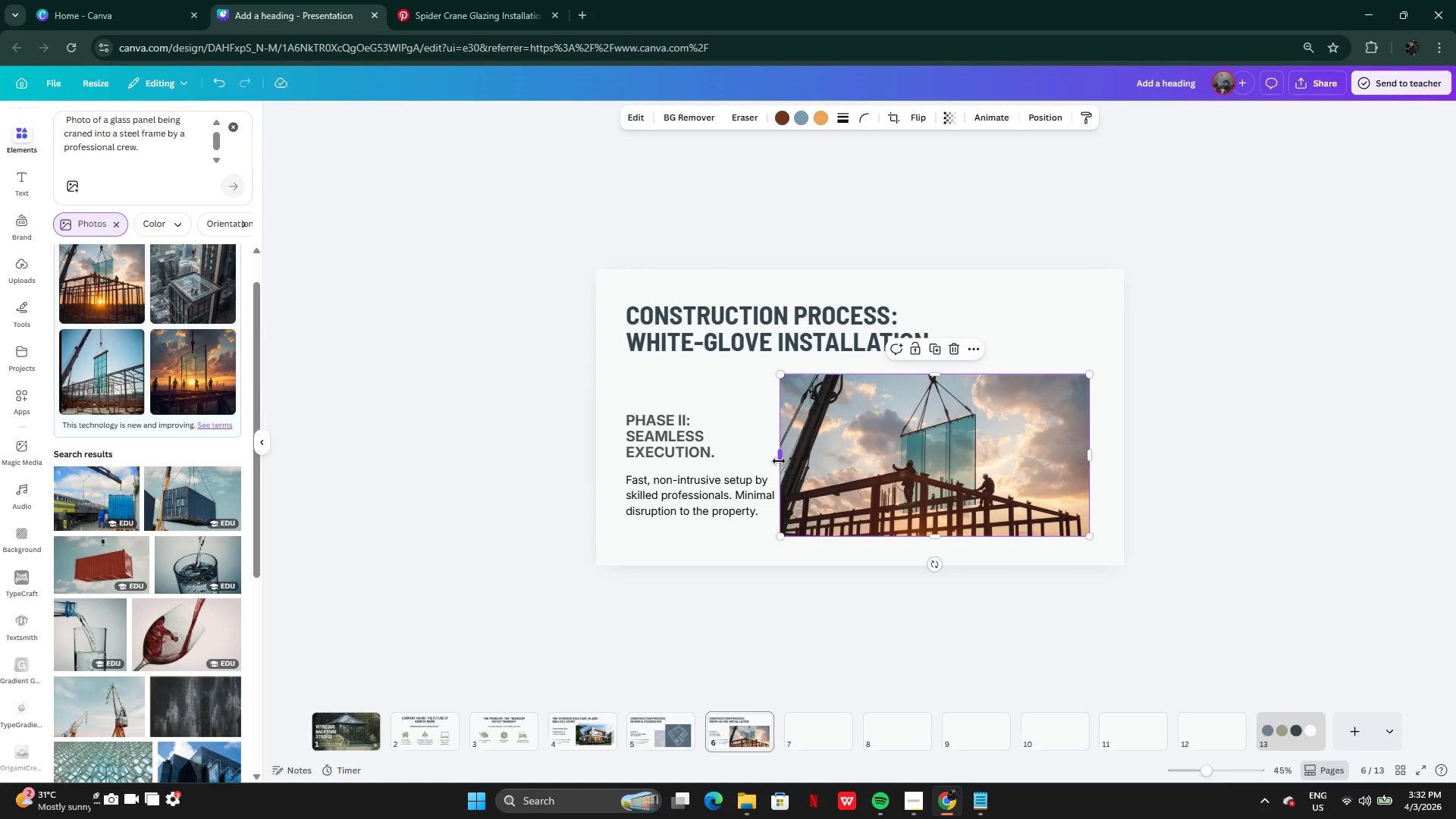 
key(Control+Z)
 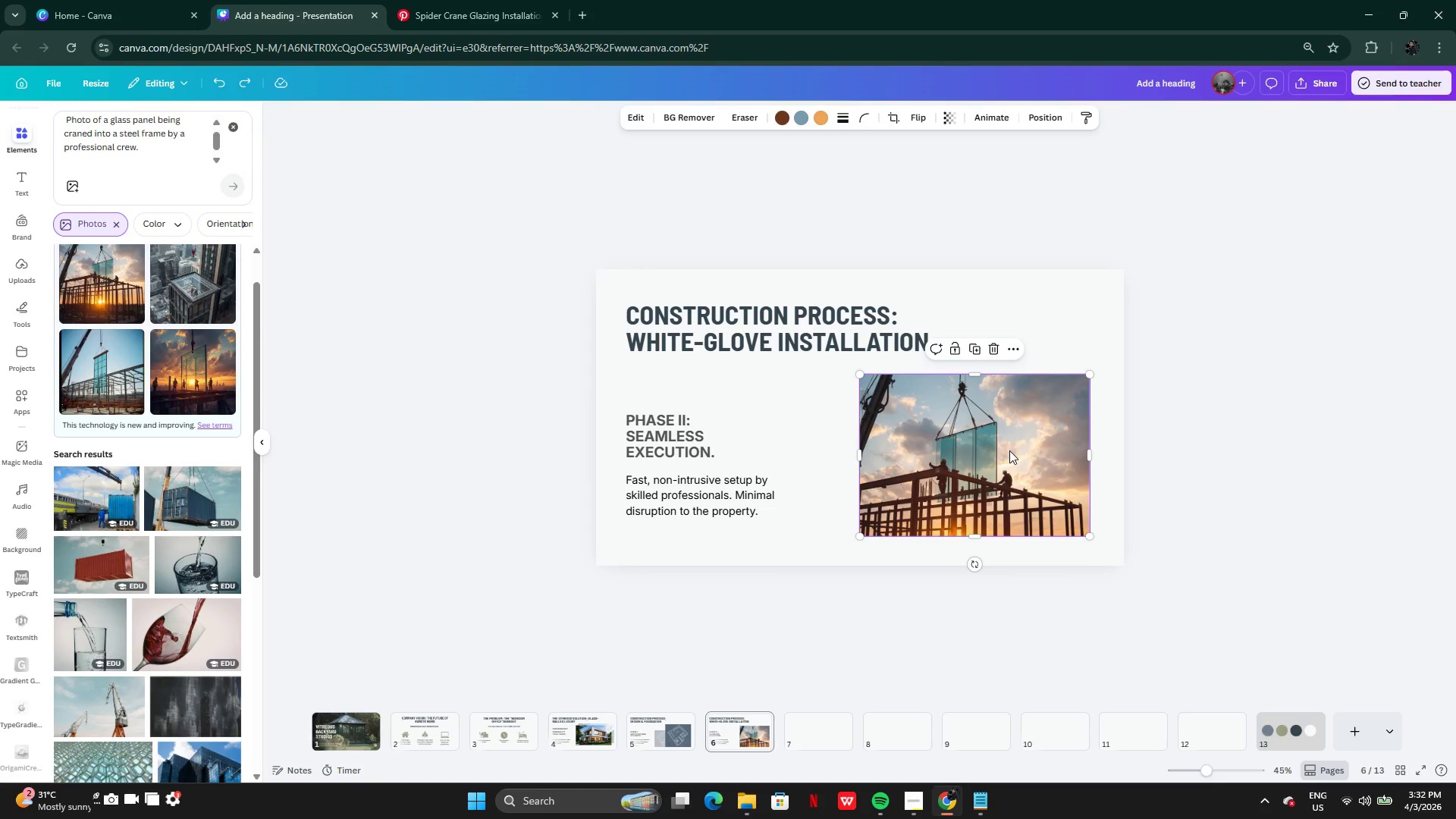 
wait(7.61)
 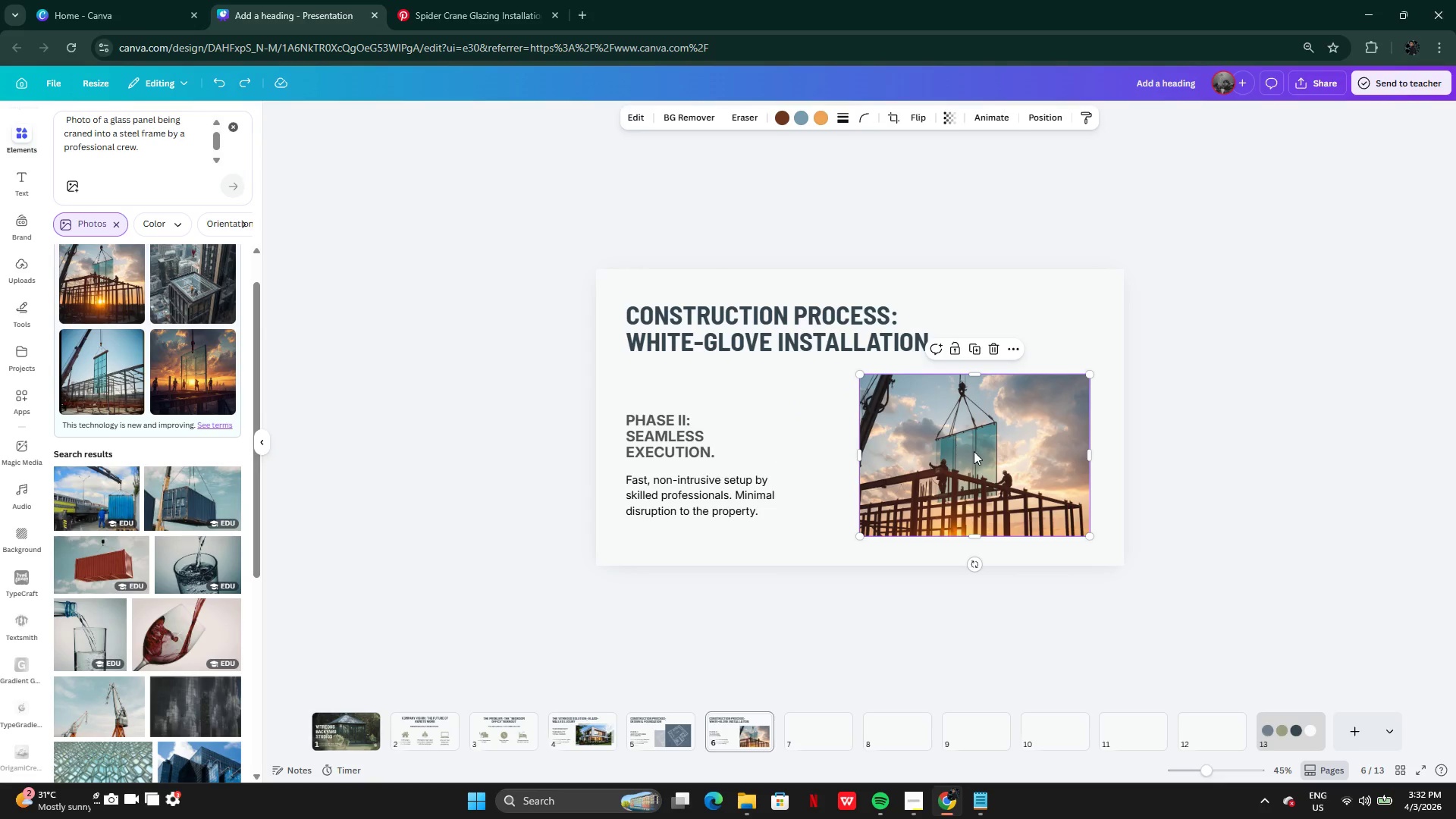 
left_click([1105, 472])
 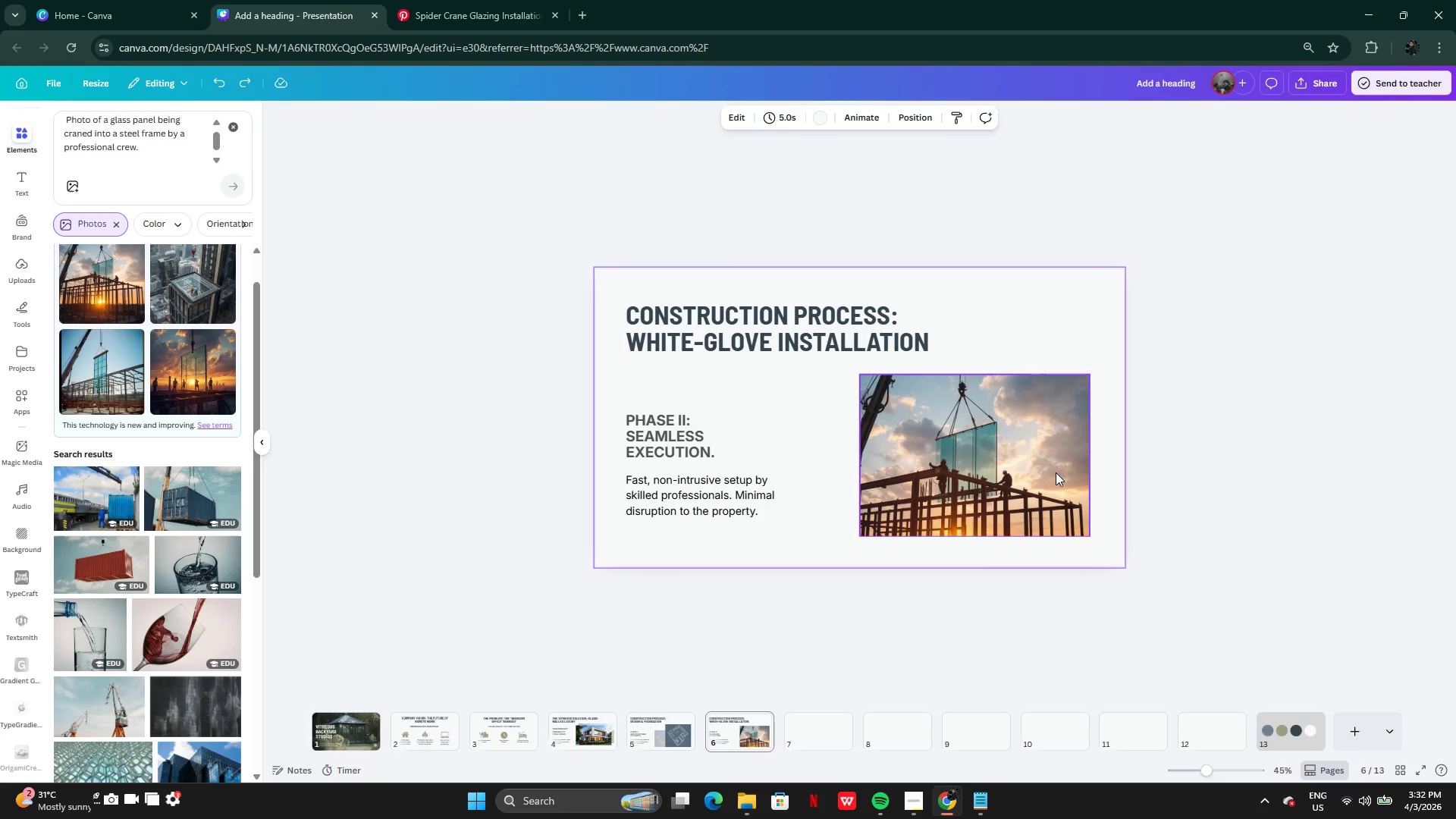 
left_click_drag(start_coordinate=[1056, 472], to_coordinate=[1060, 473])
 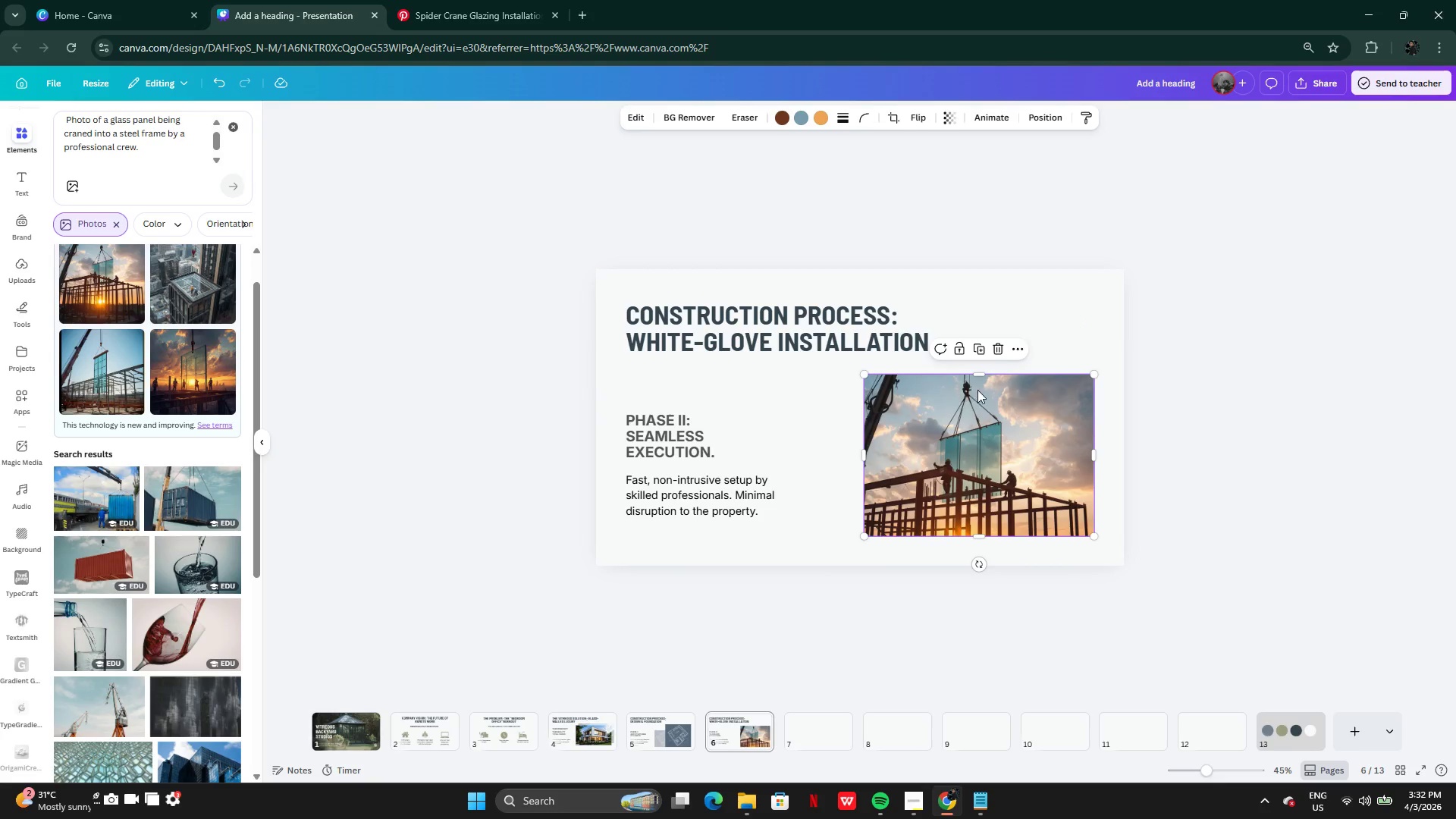 
left_click_drag(start_coordinate=[987, 375], to_coordinate=[986, 392])
 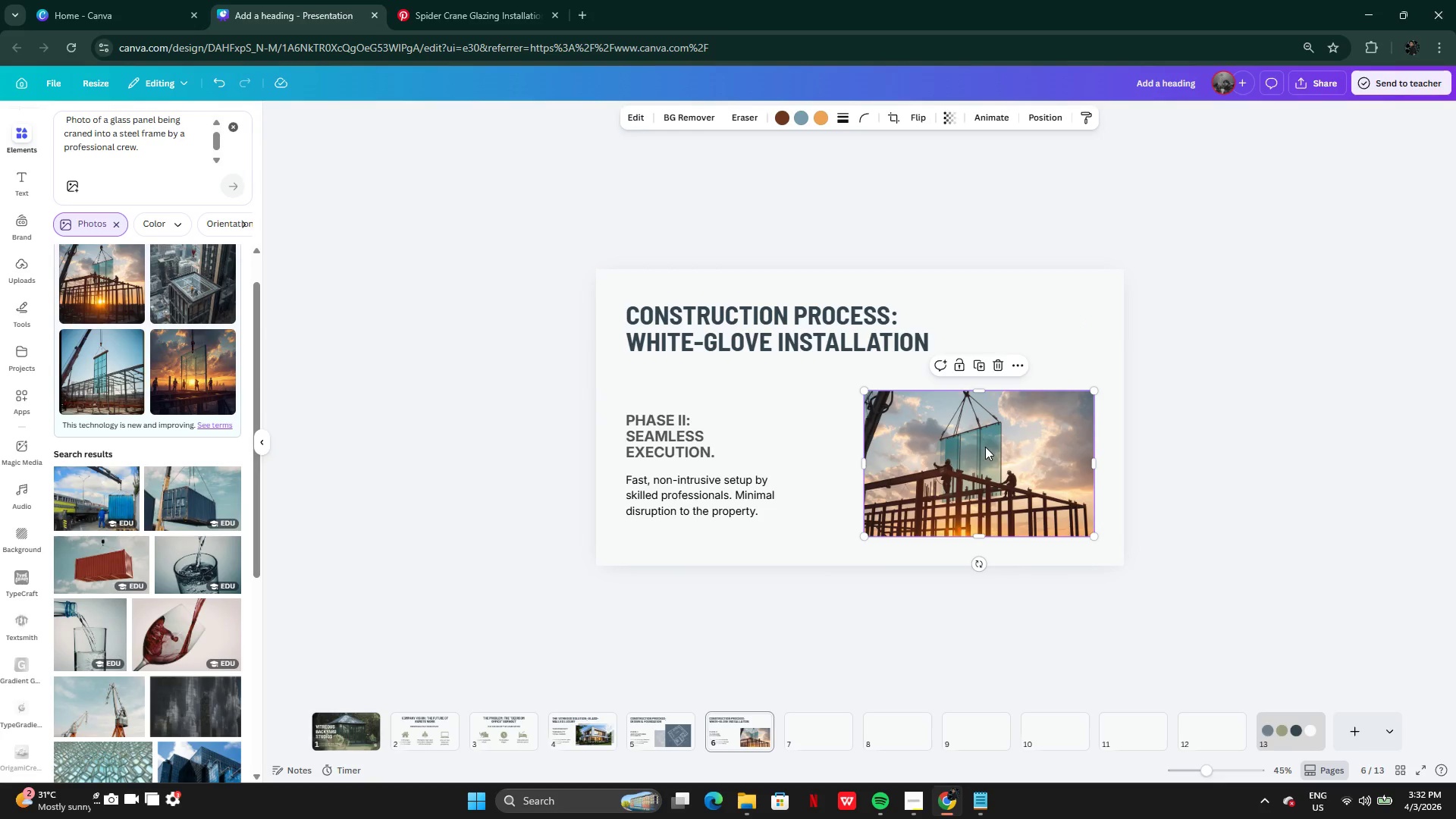 
double_click([985, 447])
 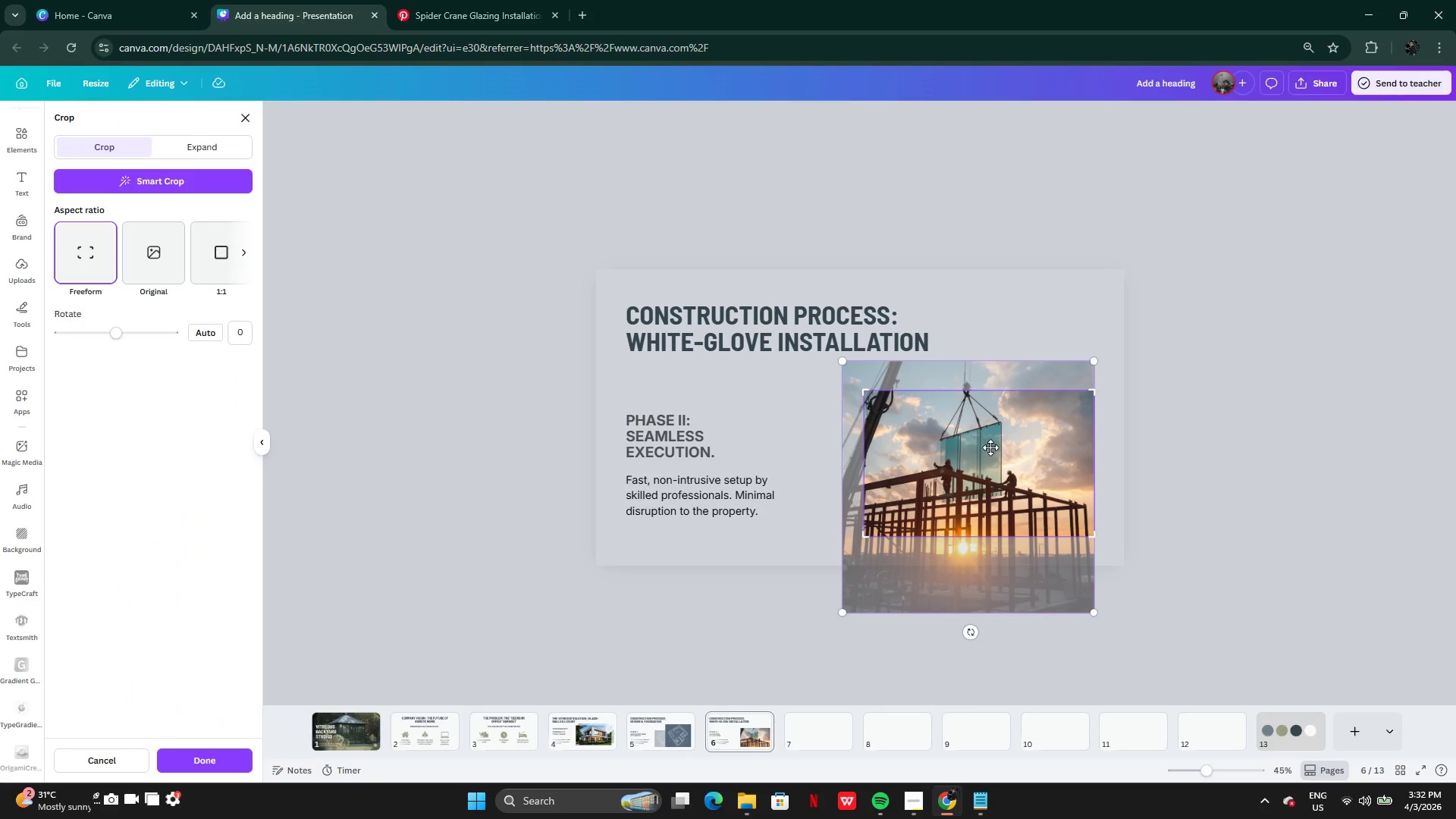 
left_click_drag(start_coordinate=[990, 447], to_coordinate=[993, 479])
 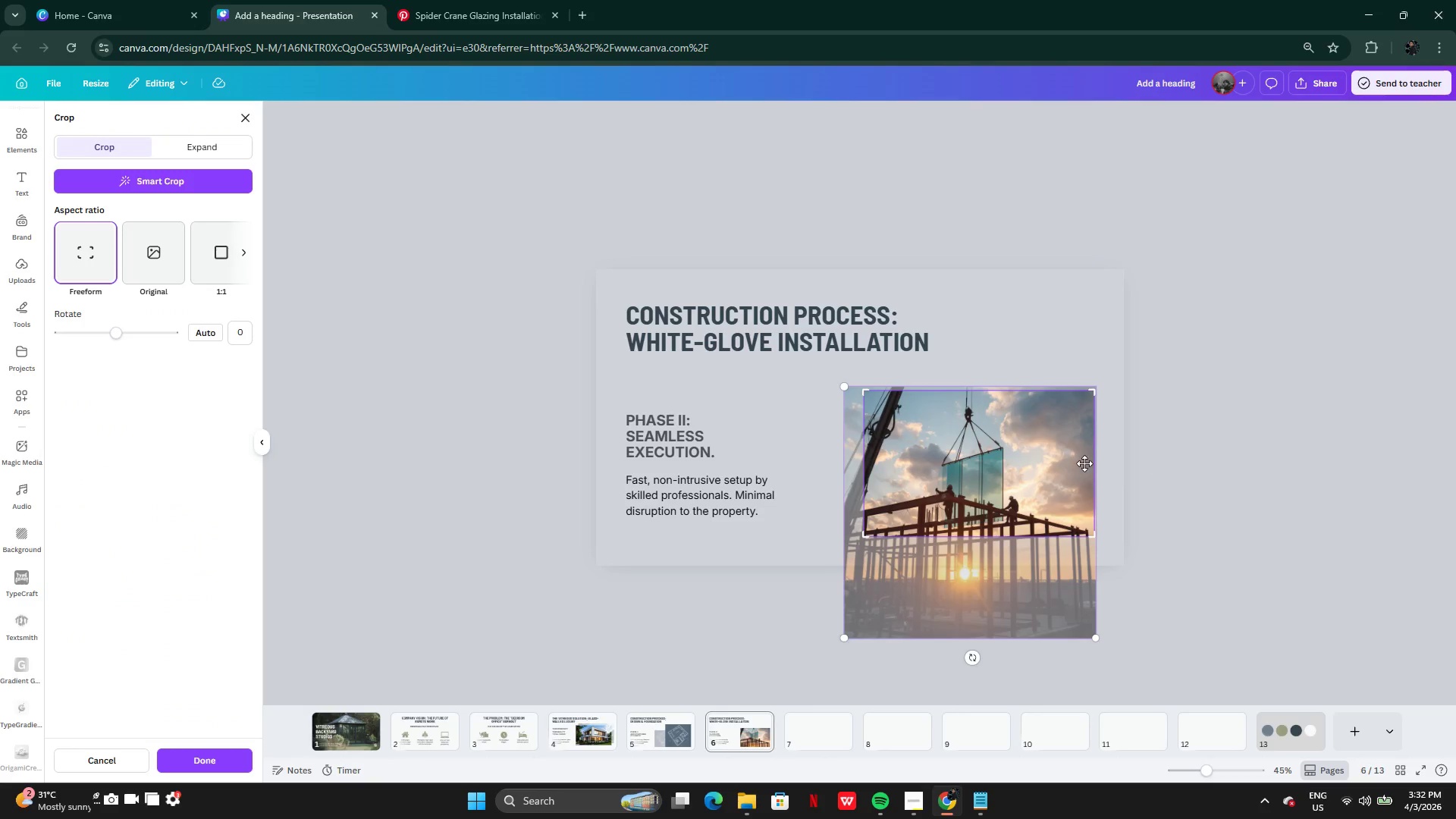 
left_click_drag(start_coordinate=[1083, 463], to_coordinate=[1082, 458])
 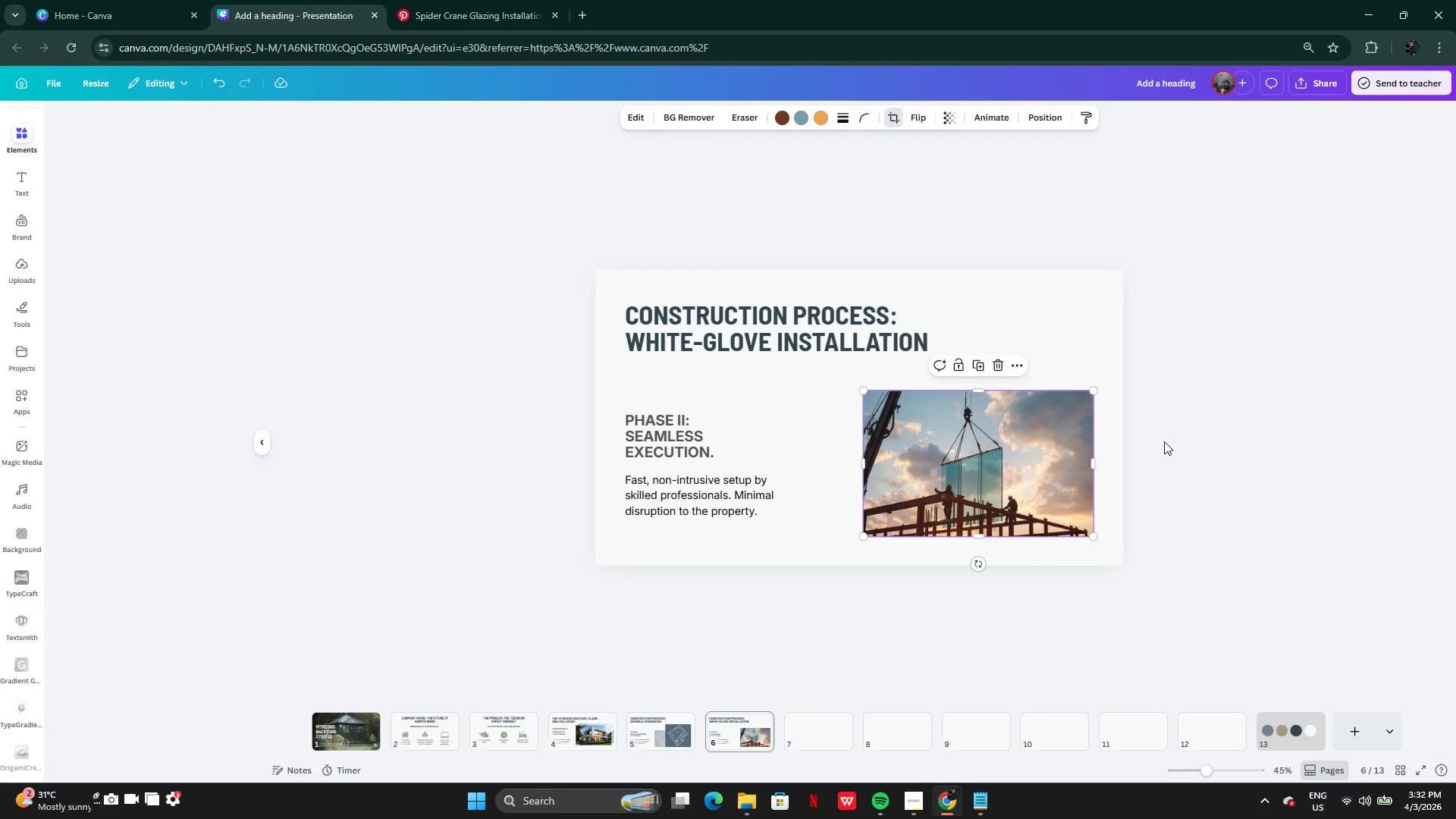 
double_click([1164, 441])
 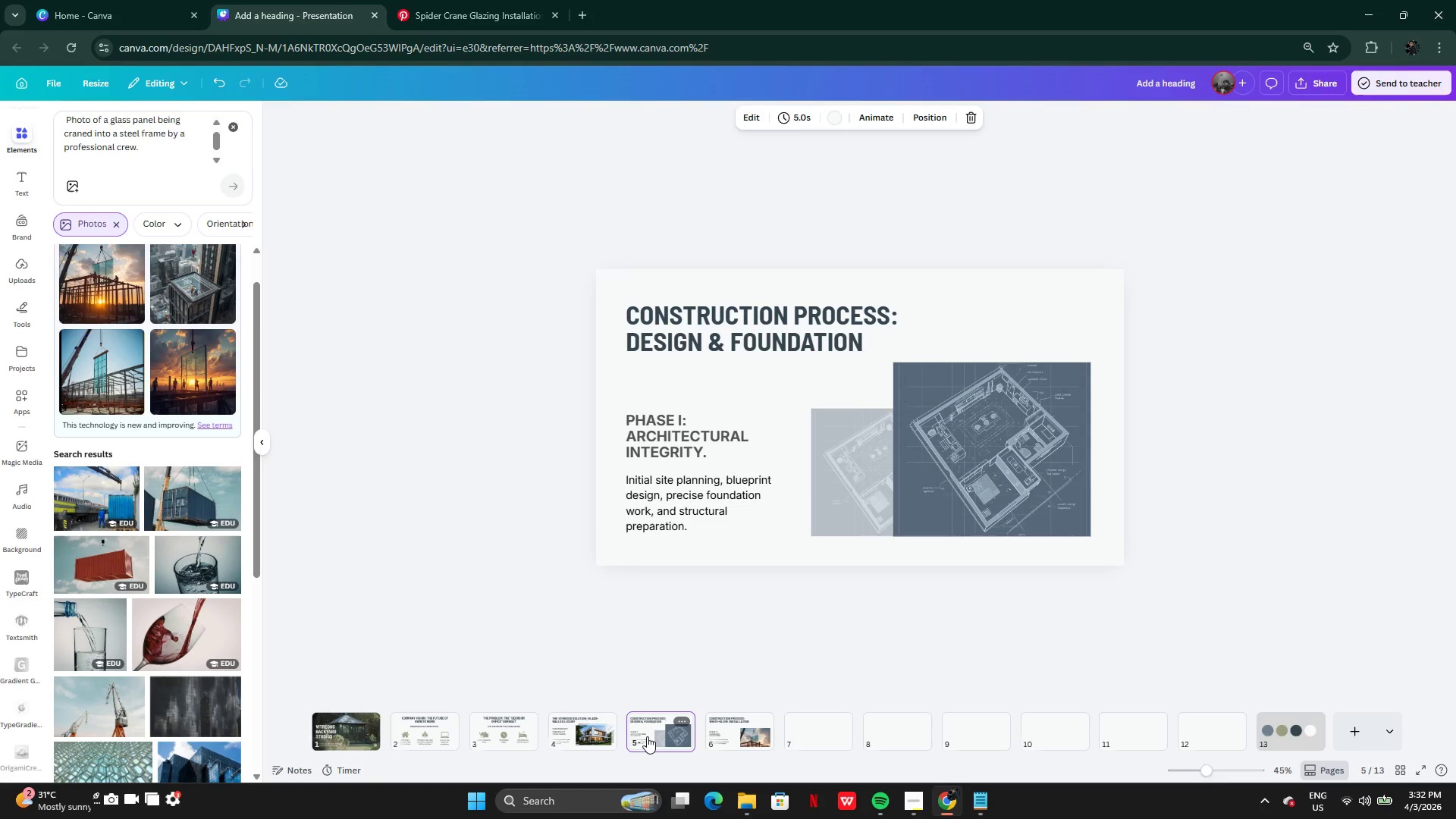 
left_click([654, 474])
 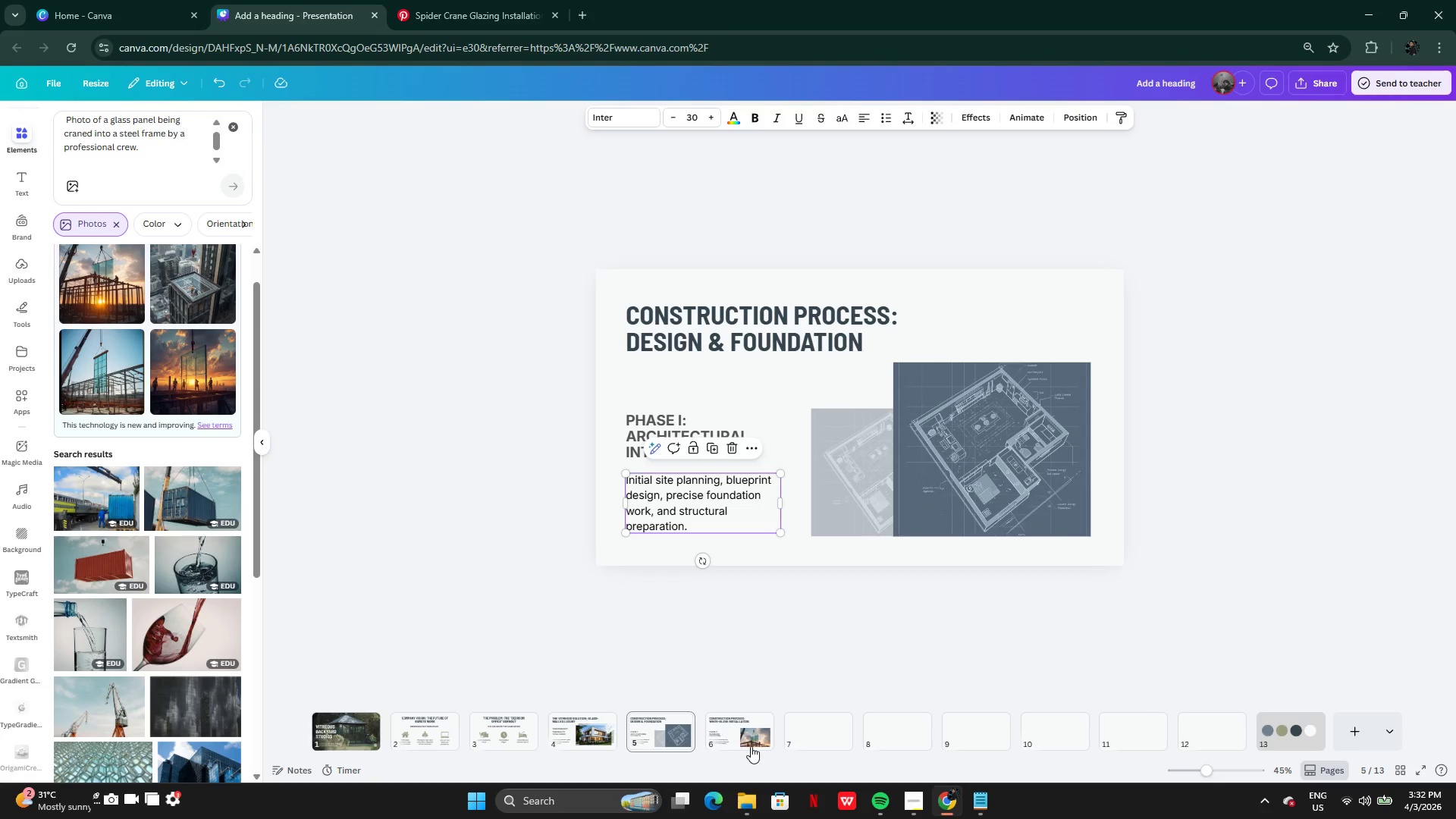 
left_click([752, 734])
 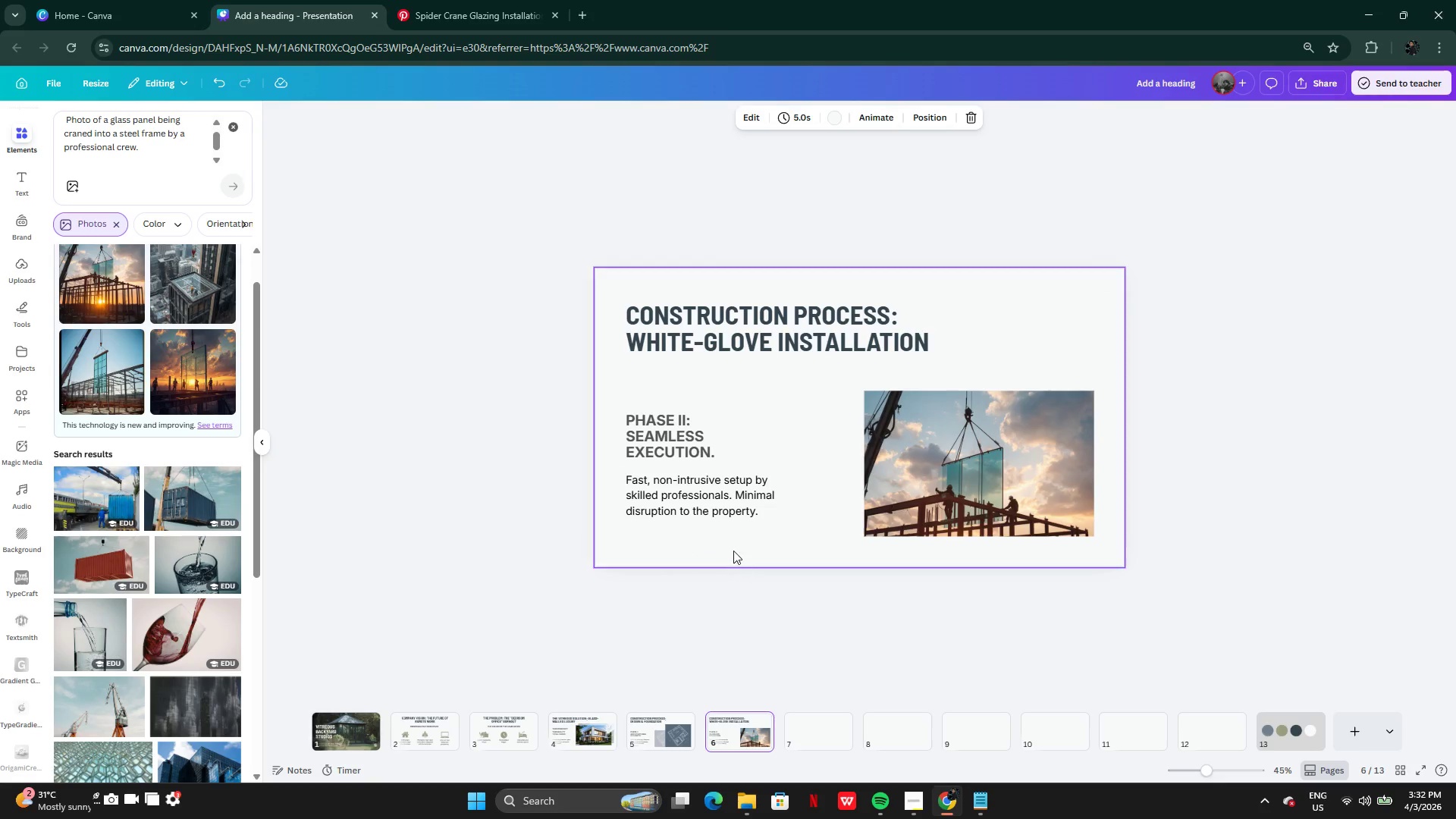 
left_click([716, 497])
 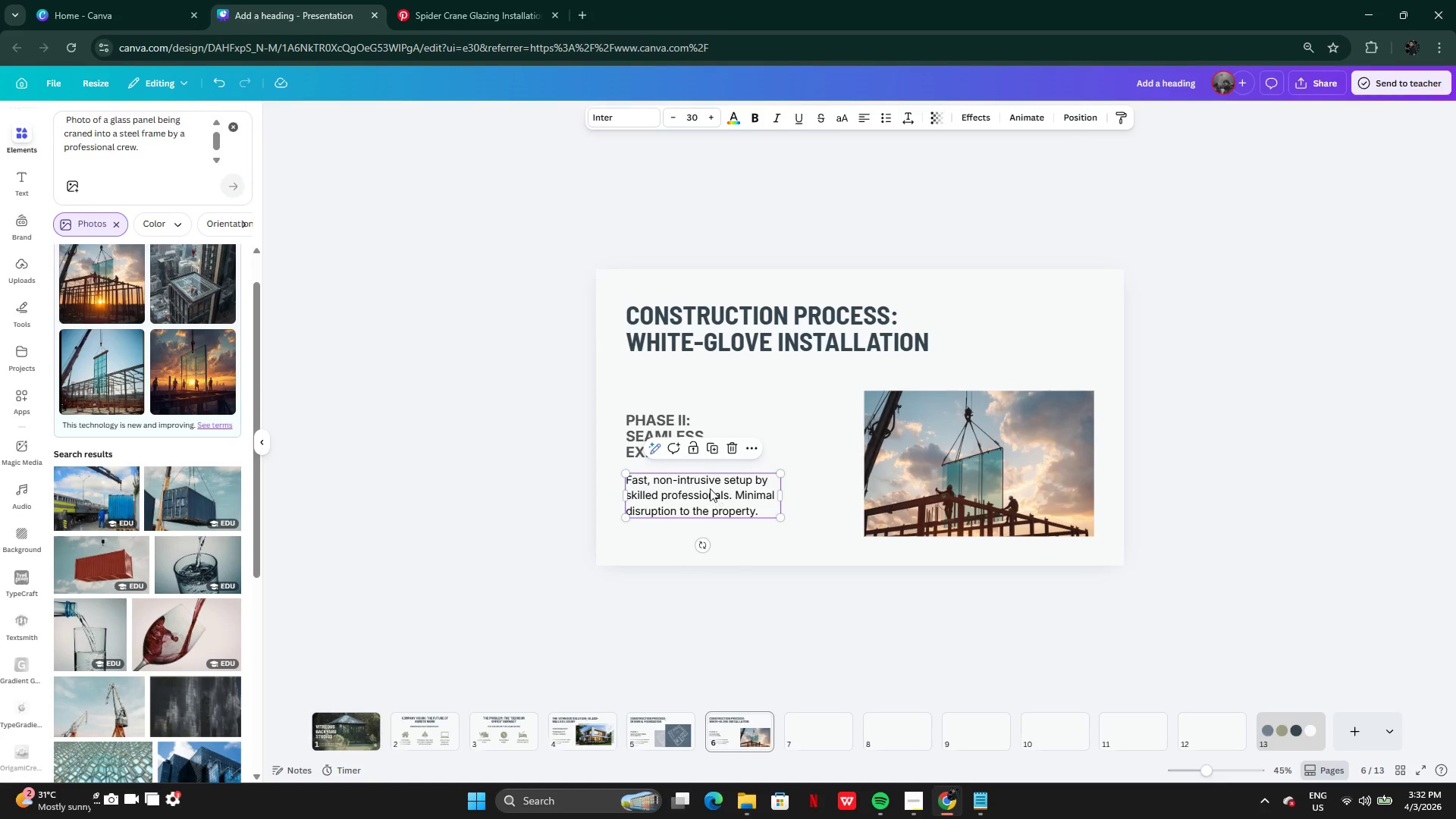 
hold_key(key=ShiftLeft, duration=0.66)
left_click([674, 419])
 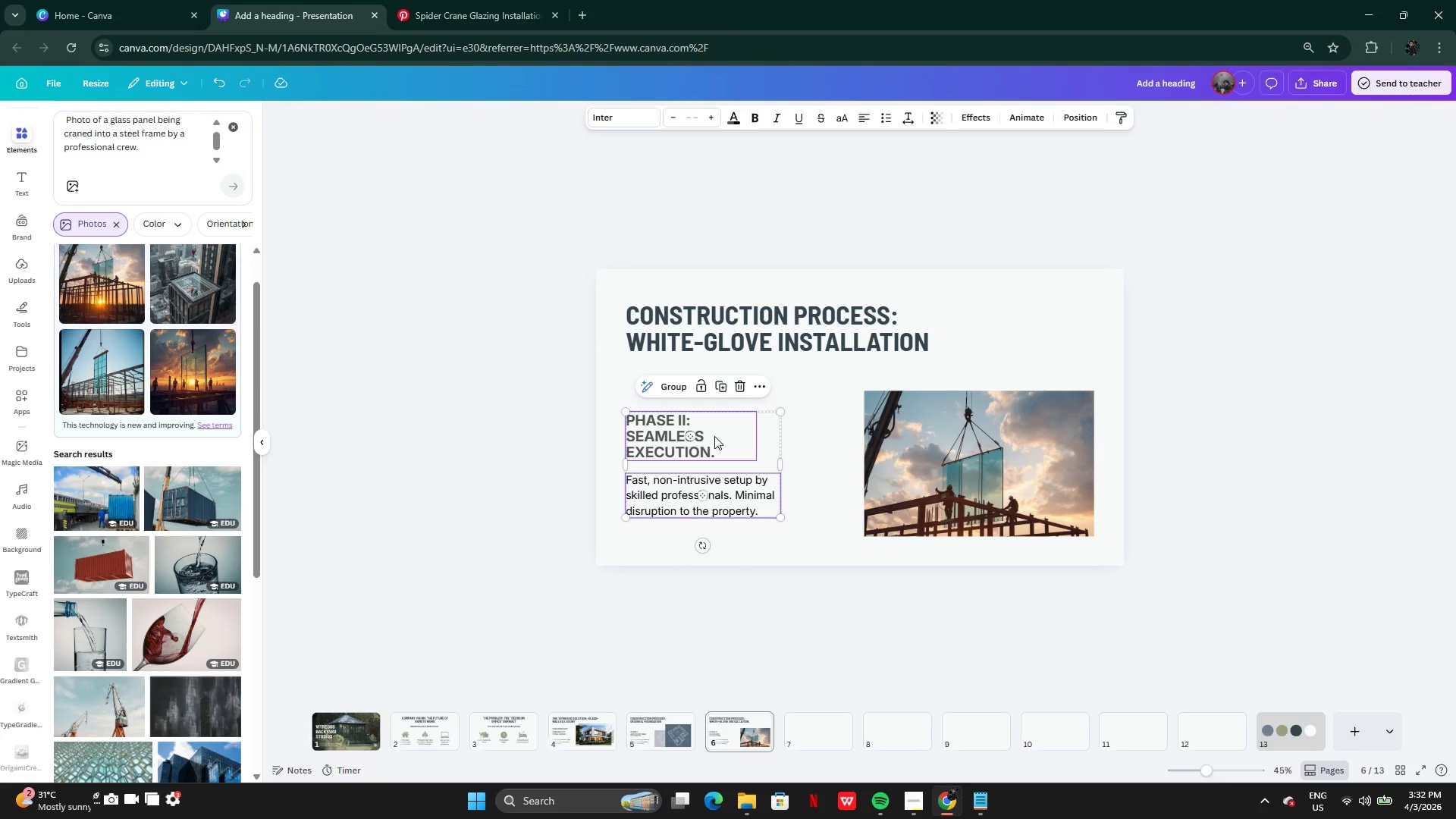 
left_click_drag(start_coordinate=[718, 435], to_coordinate=[716, 450])
 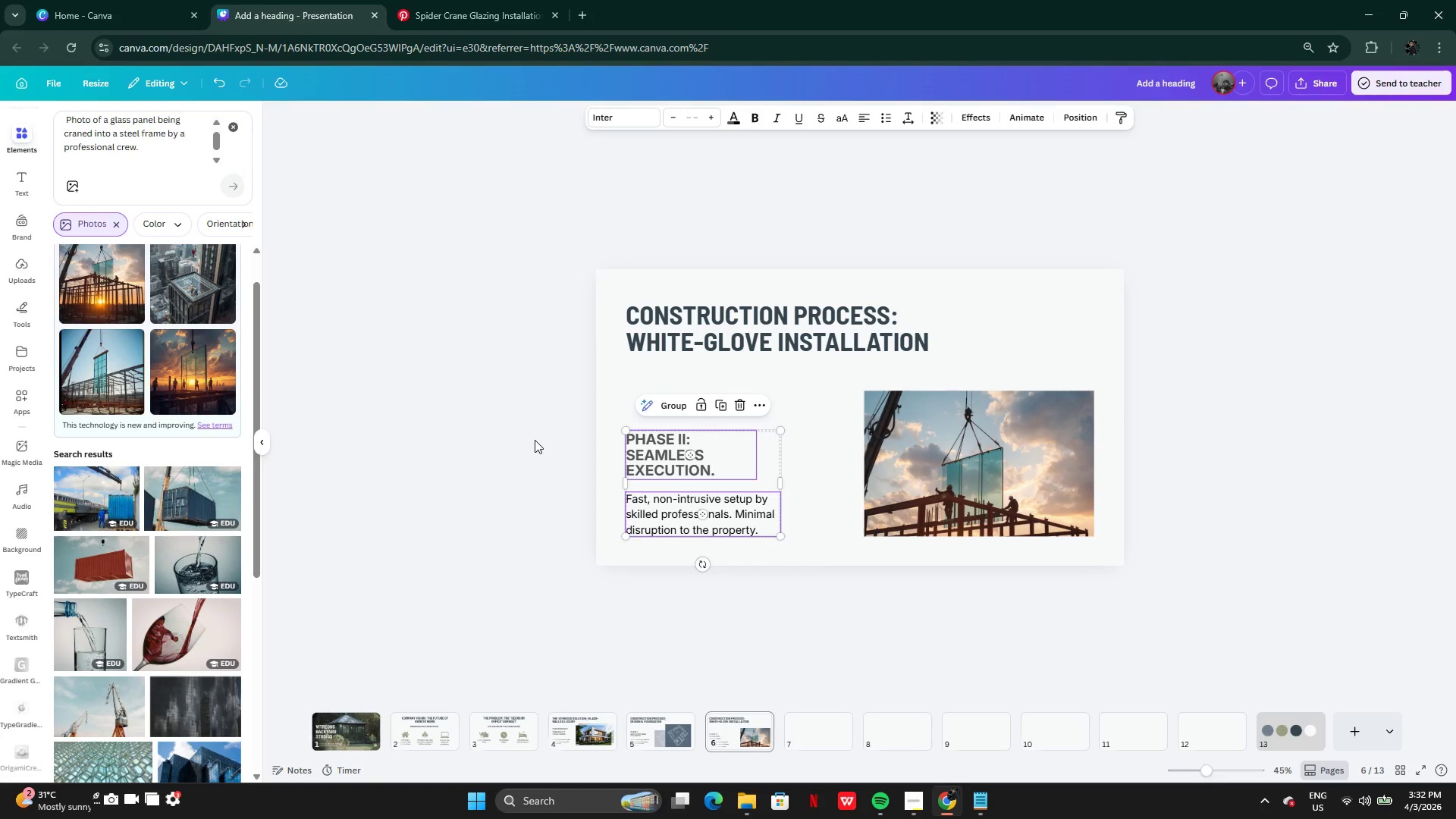 
left_click([535, 440])
 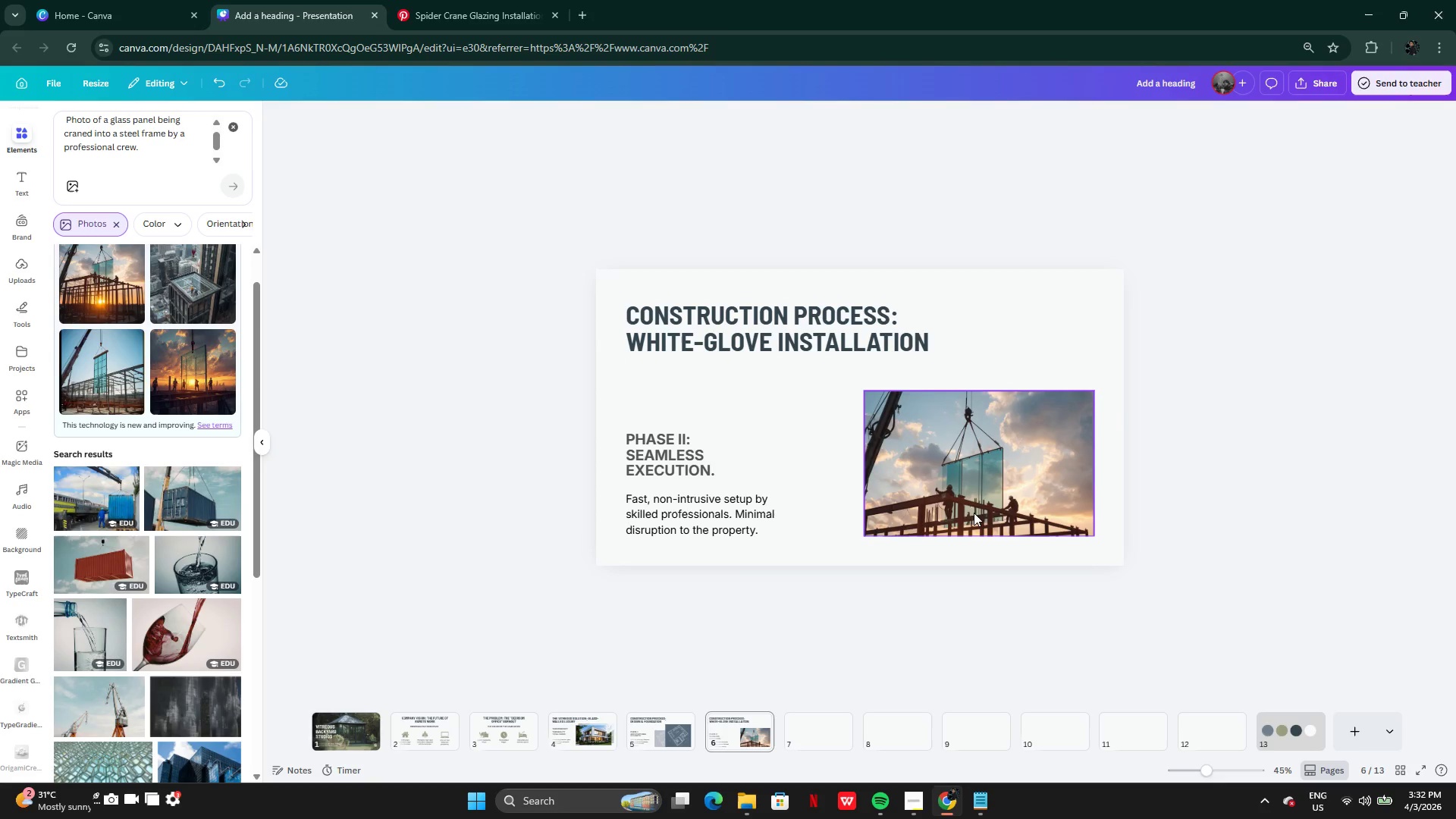 
mouse_move([982, 492])
 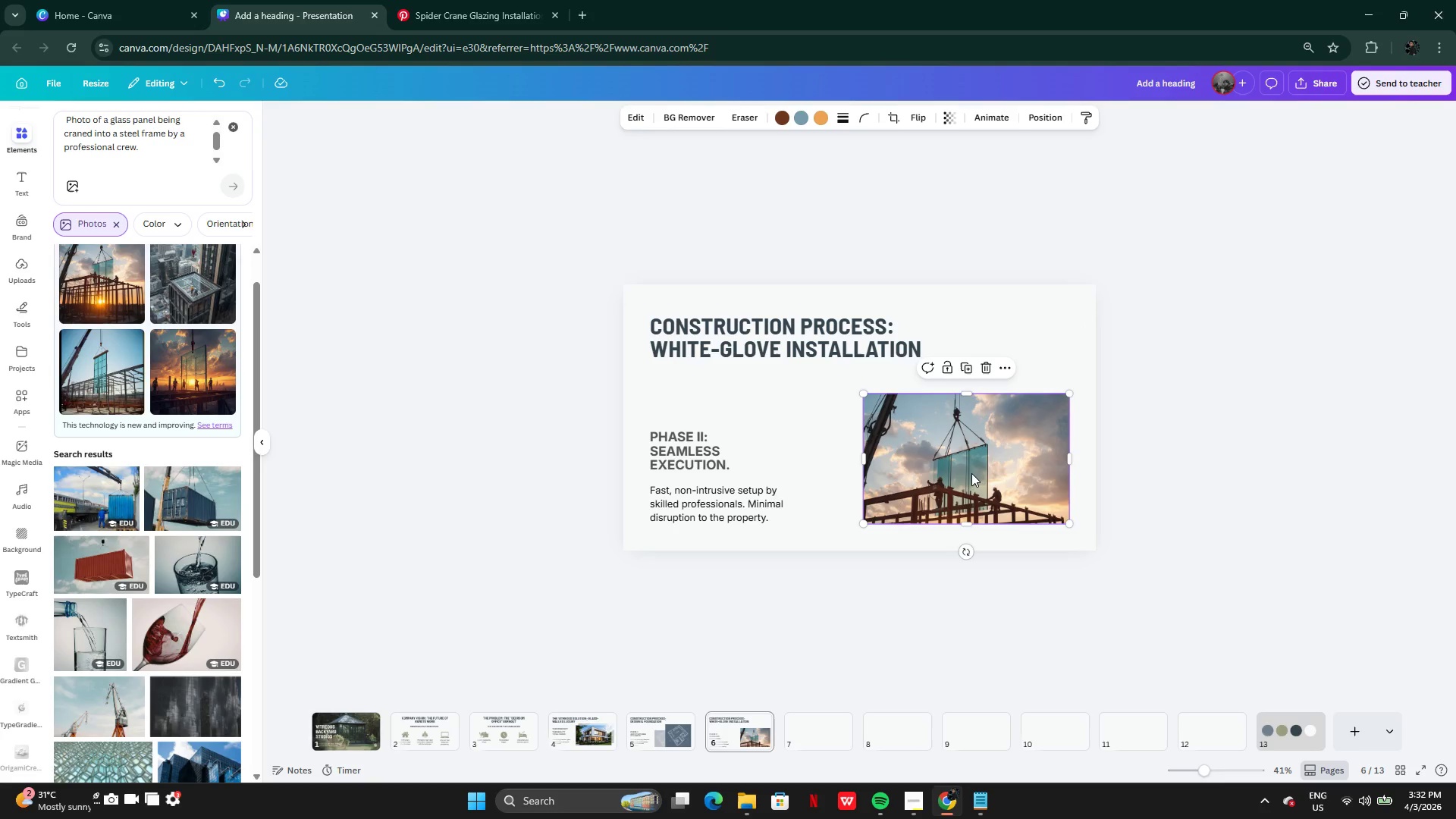 
key(Alt+AltLeft)
 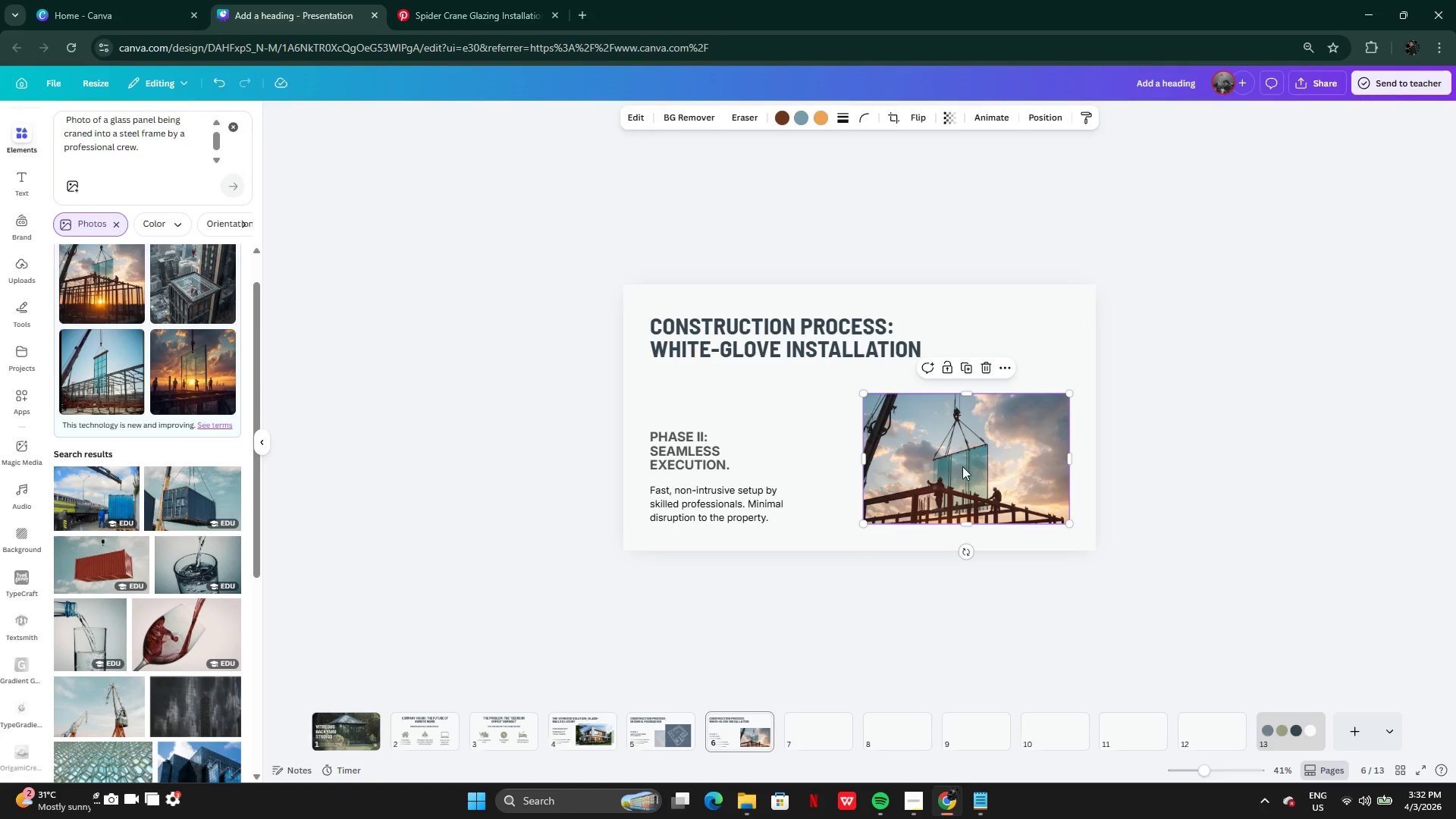 
left_click_drag(start_coordinate=[980, 471], to_coordinate=[936, 461])
 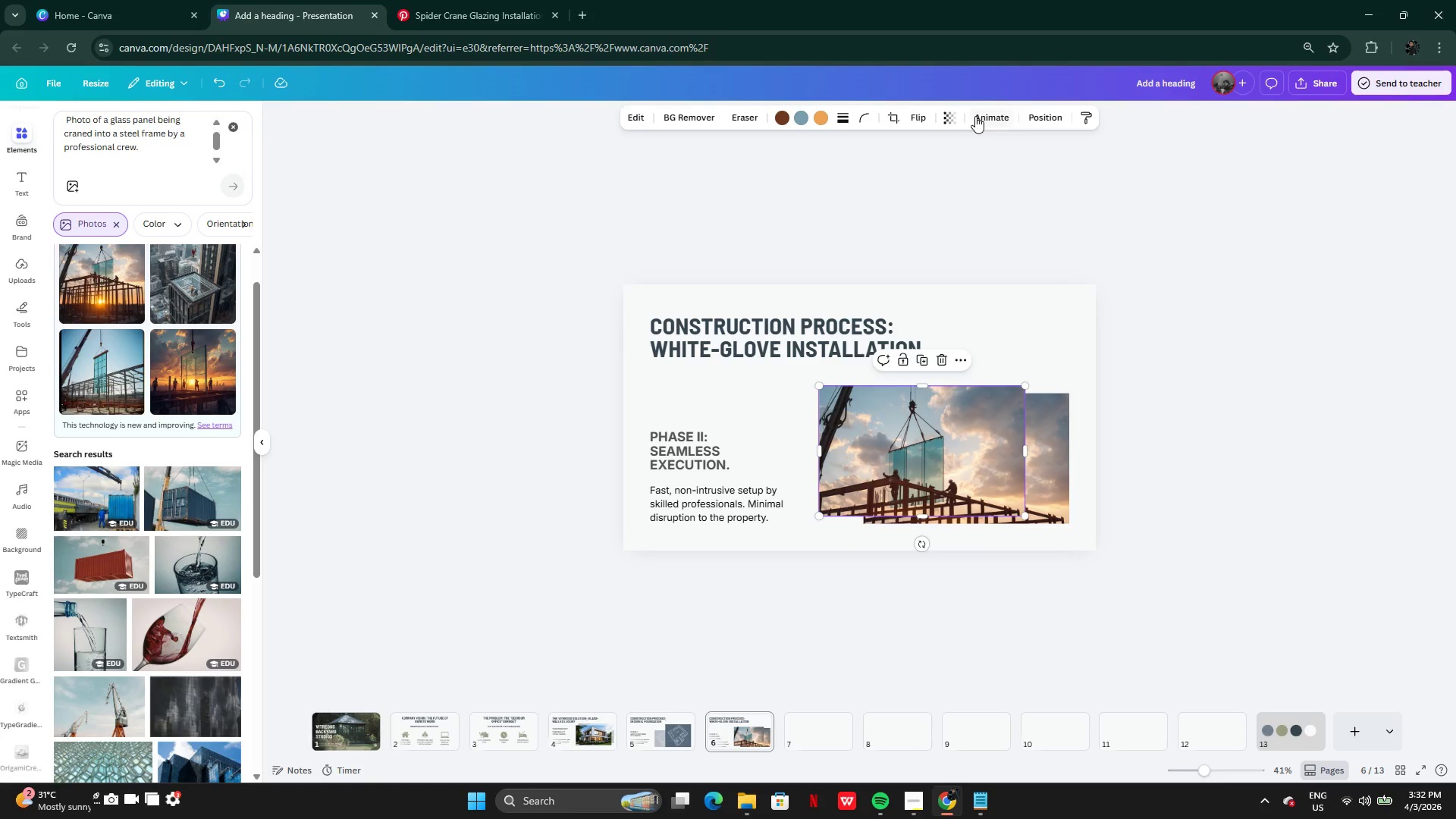 
left_click([961, 118])
 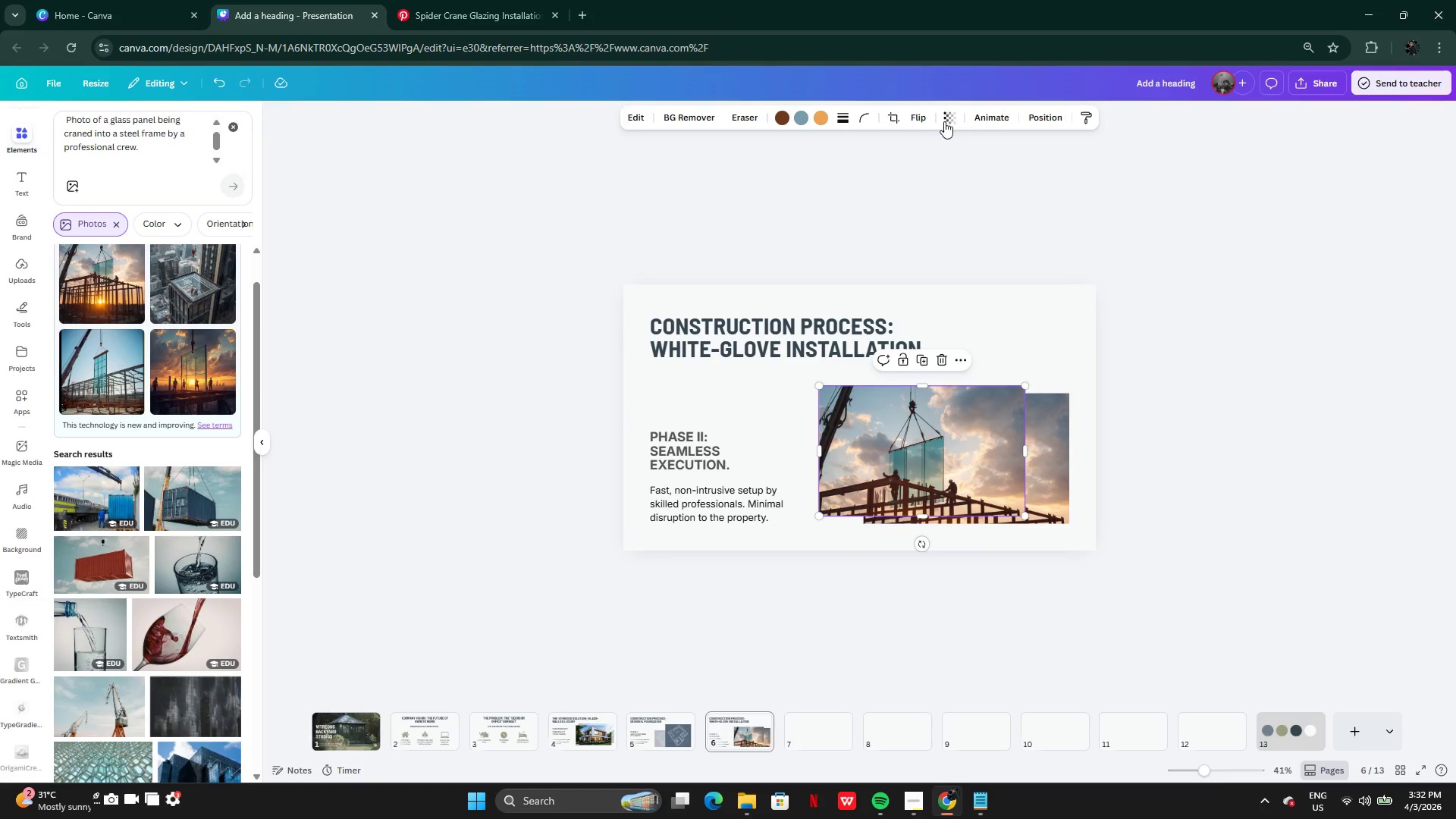 
left_click([949, 121])
 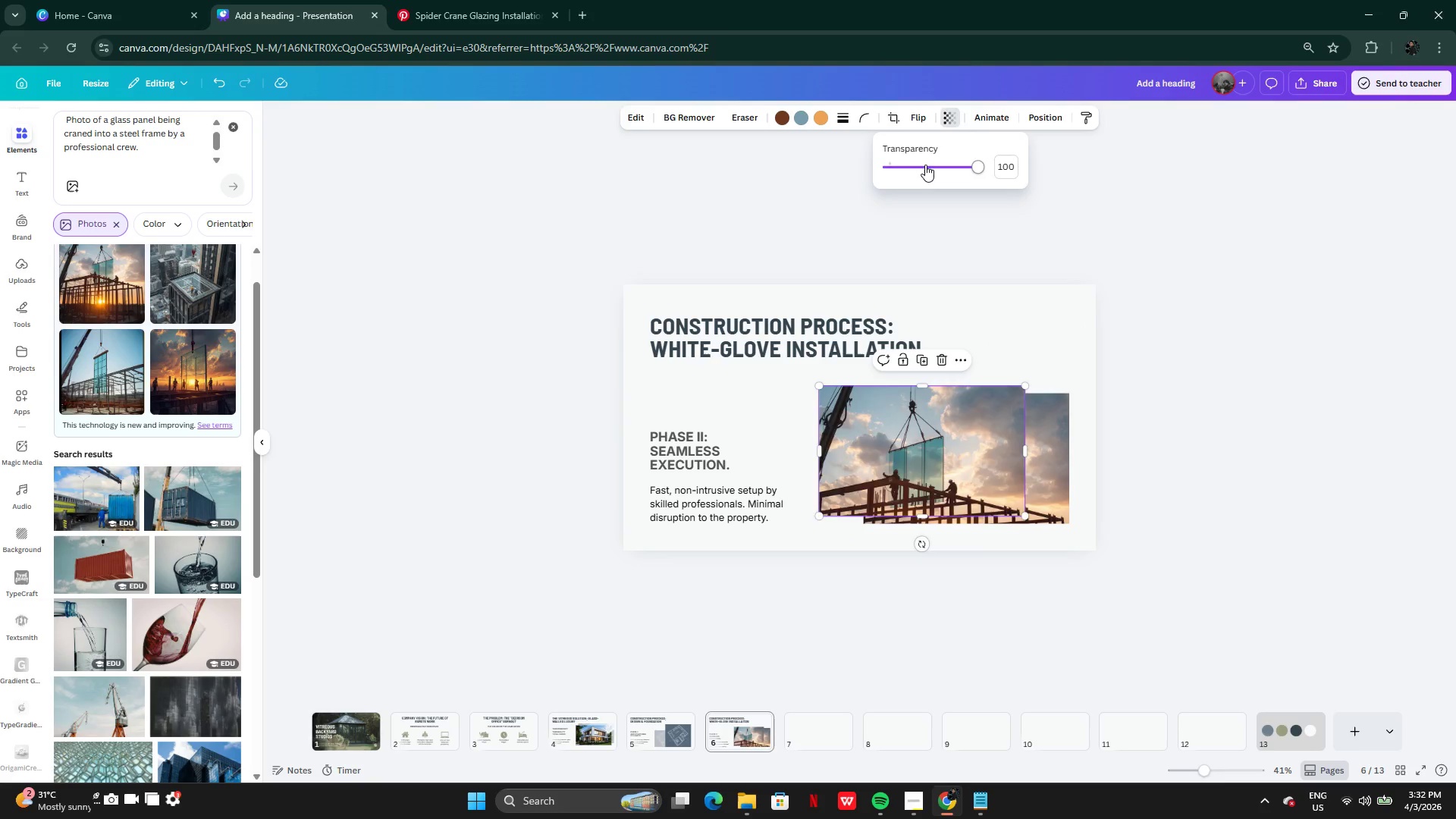 
left_click_drag(start_coordinate=[925, 165], to_coordinate=[919, 174])
 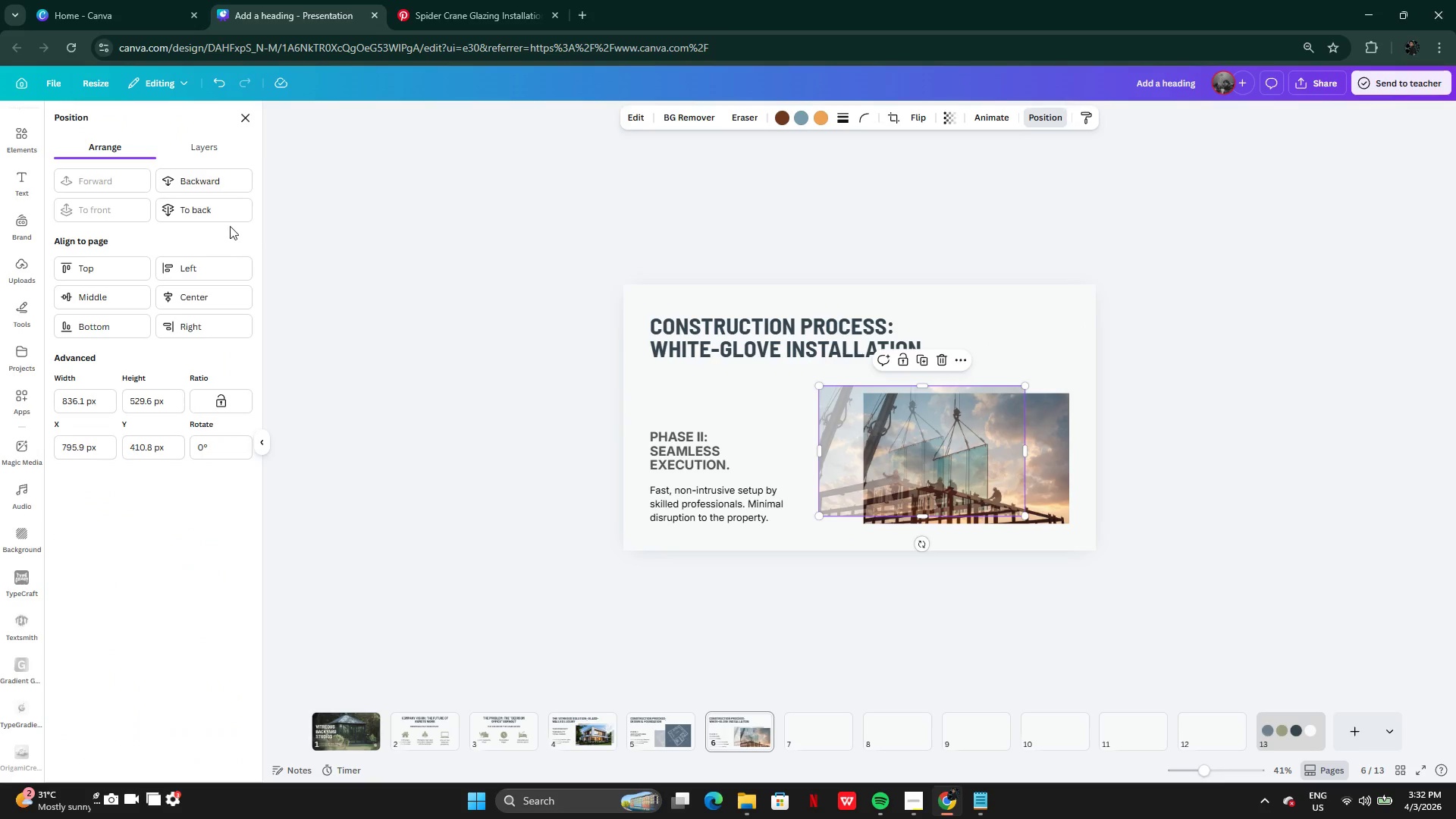 
left_click([204, 212])
 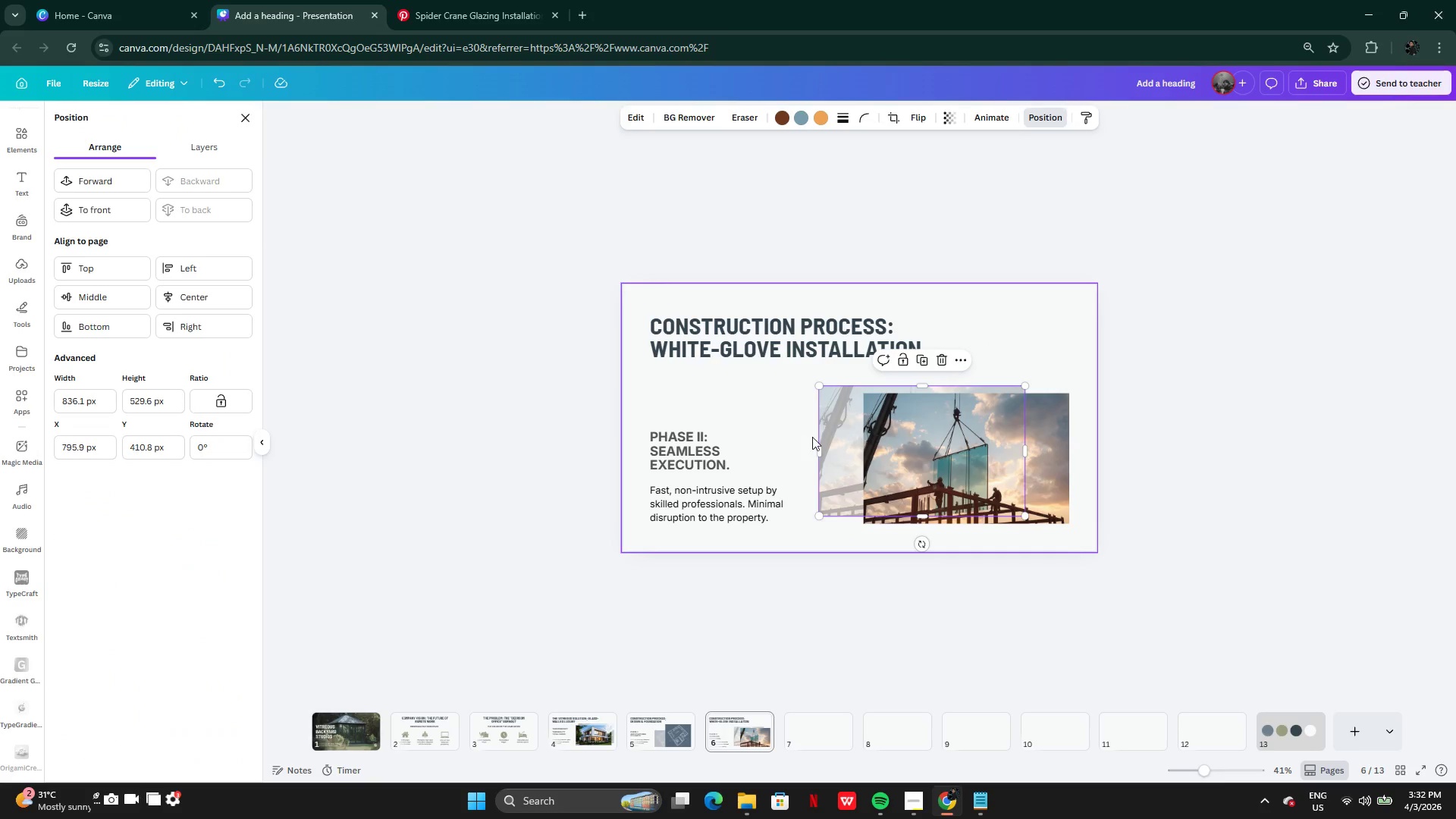 
left_click_drag(start_coordinate=[830, 459], to_coordinate=[842, 449])
 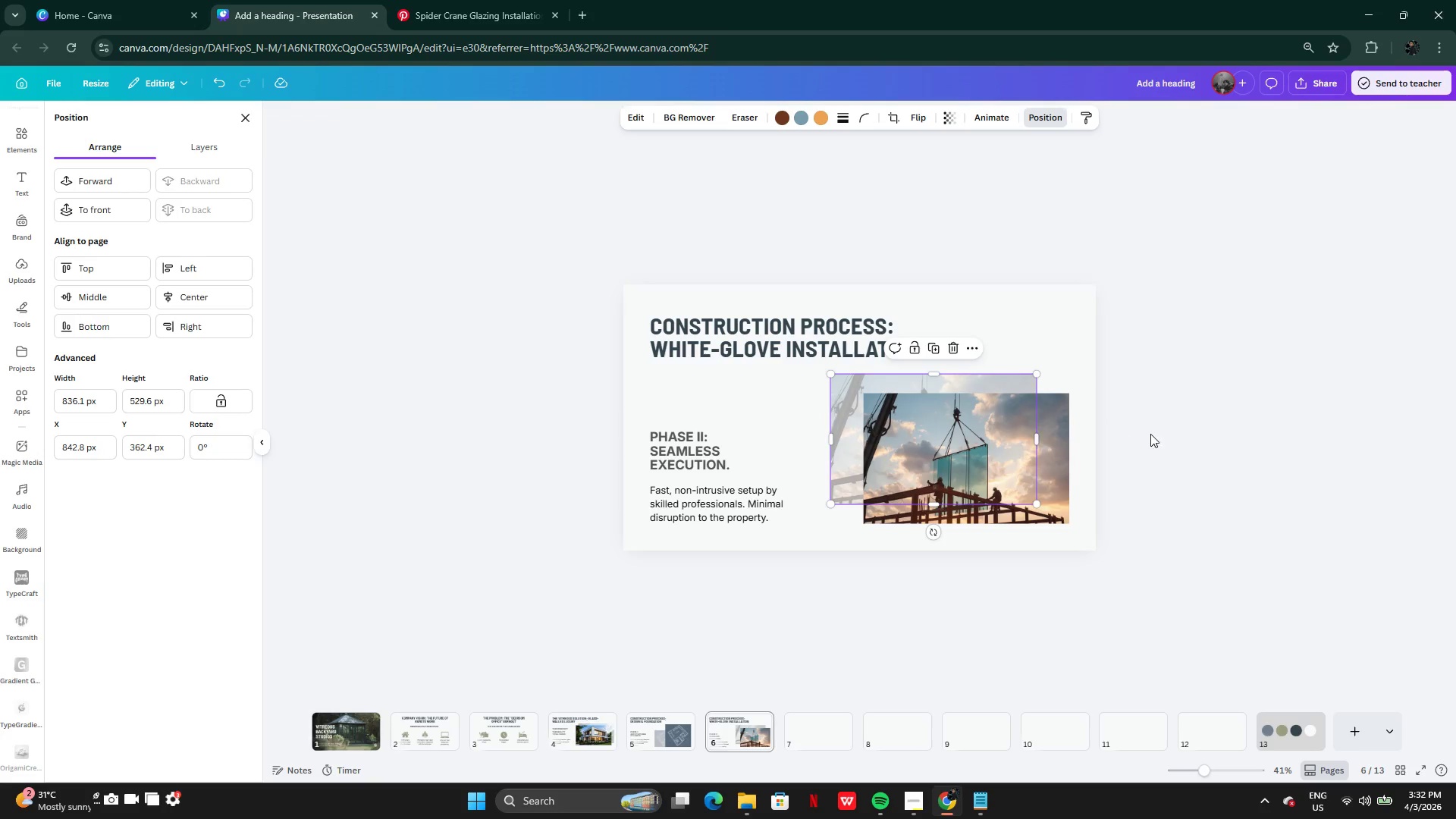 
left_click([1151, 433])
 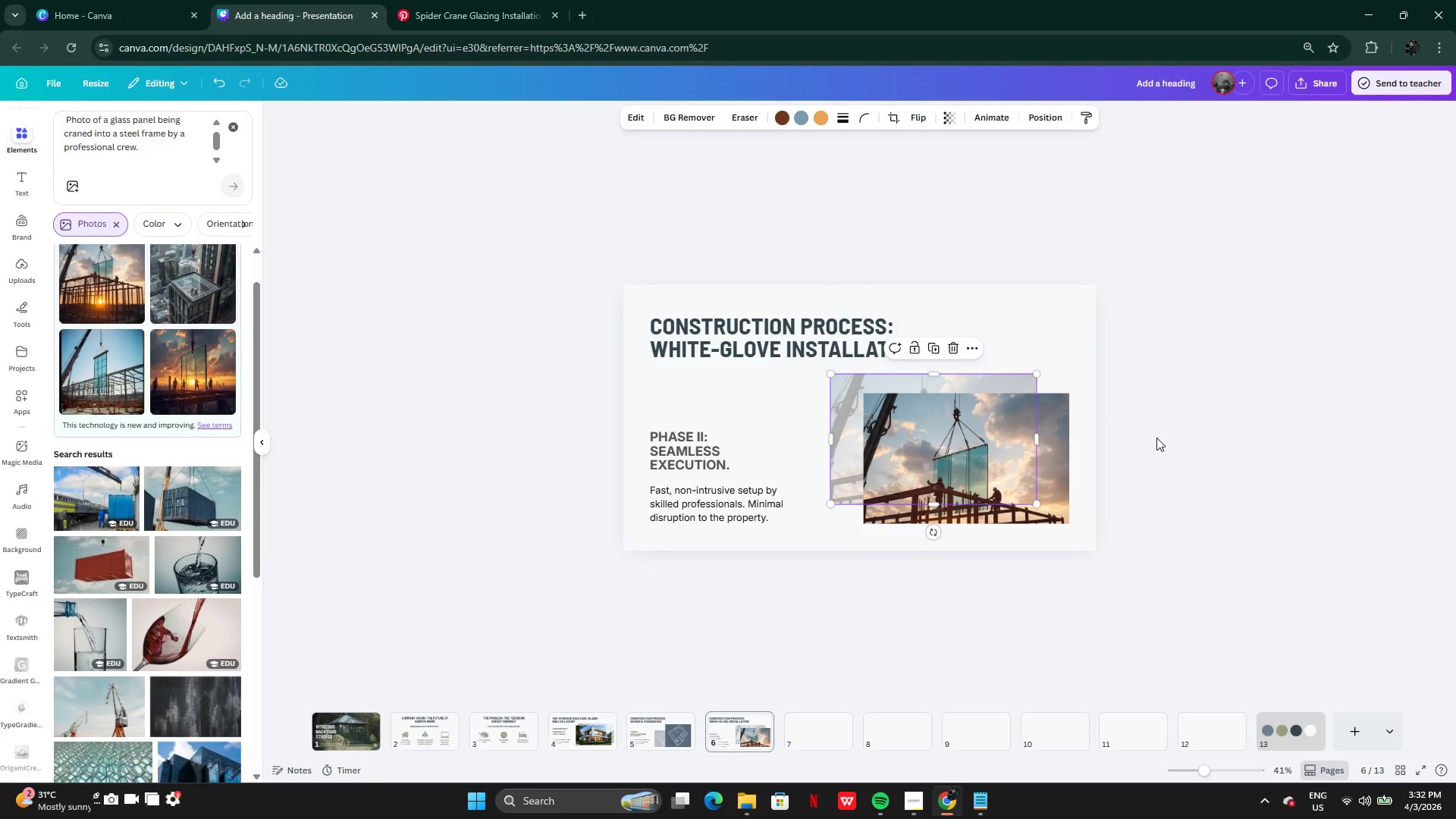 
left_click([1156, 438])
 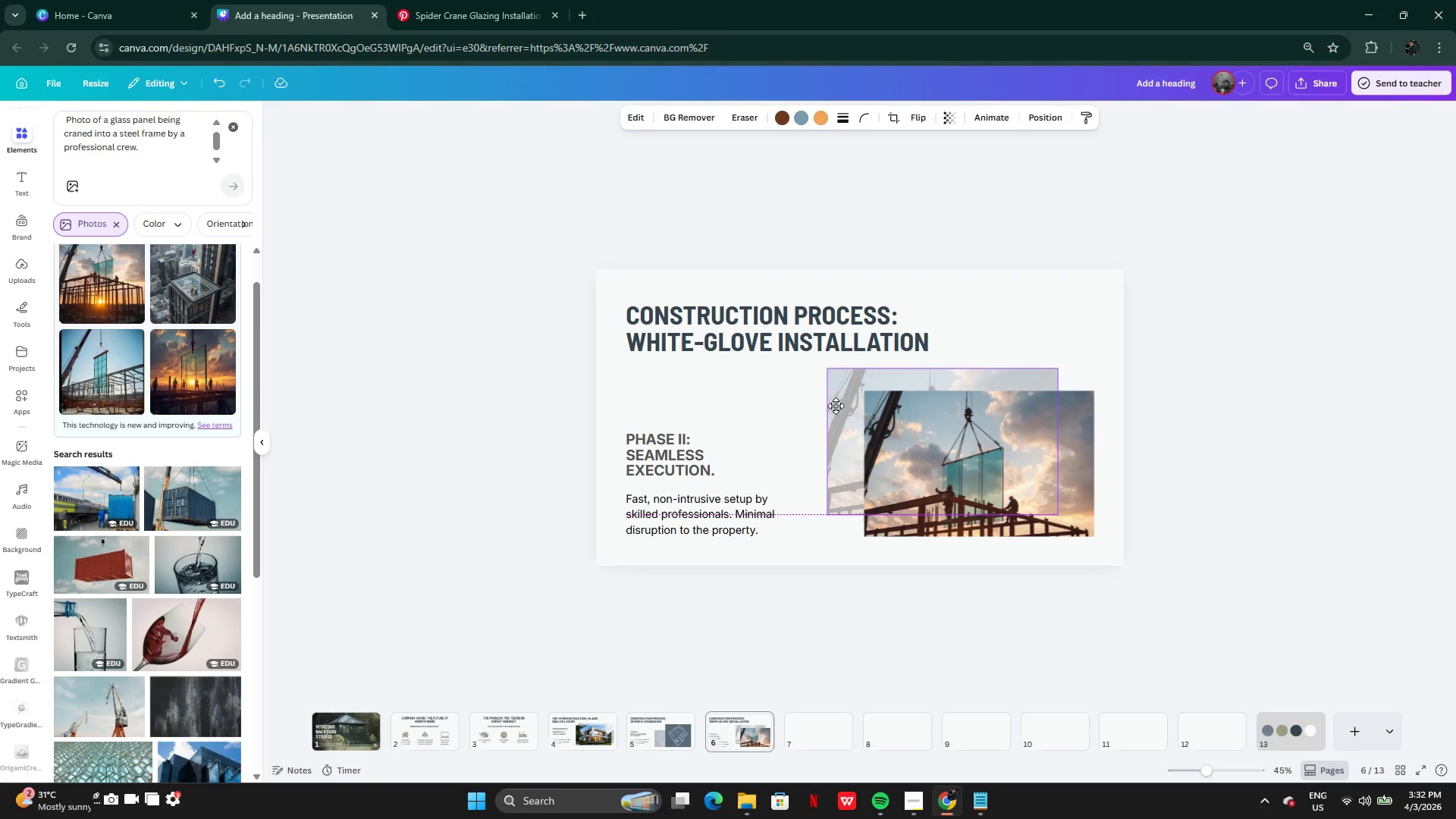 
wait(5.45)
 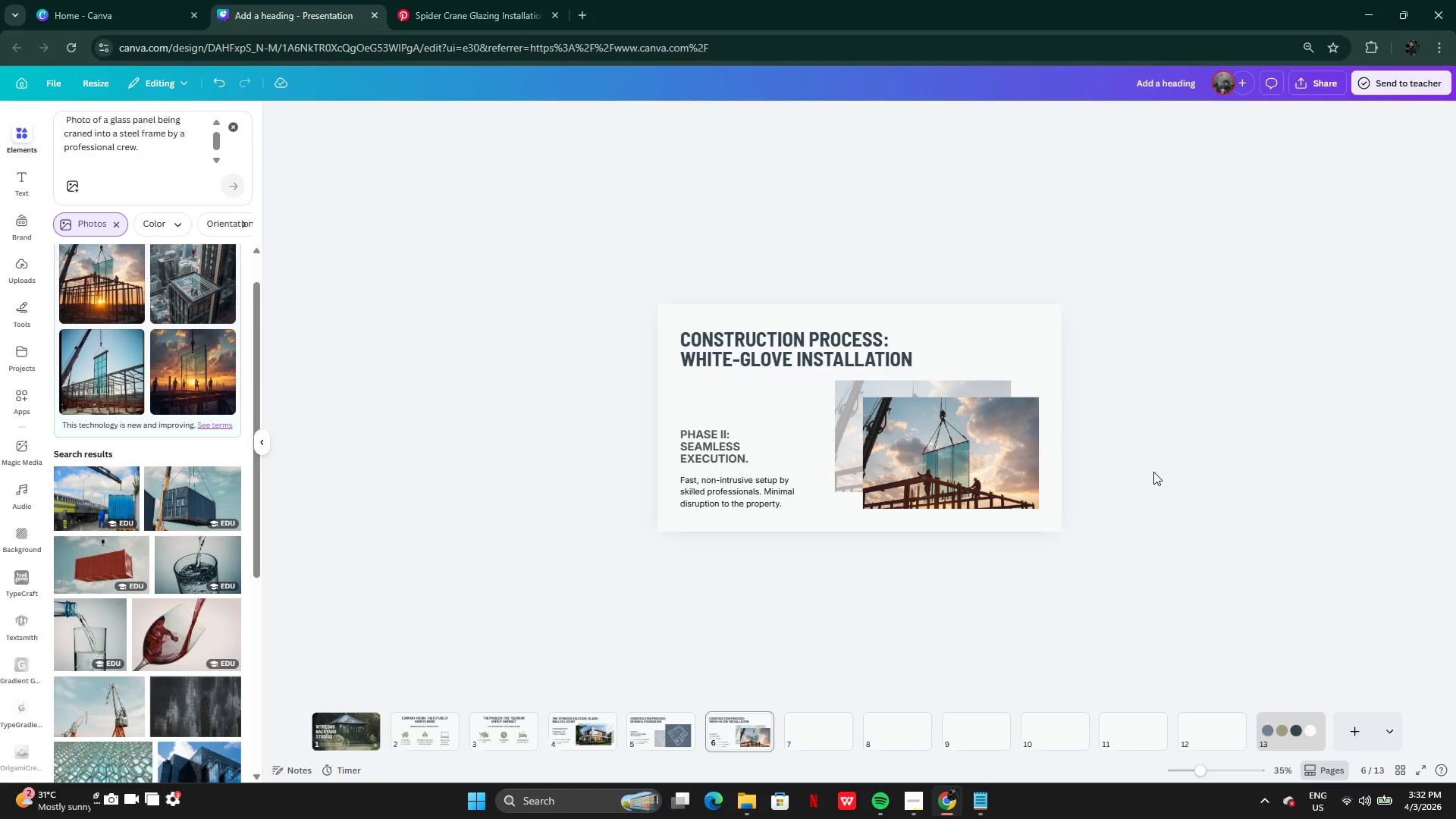 
left_click_drag(start_coordinate=[1054, 509], to_coordinate=[1006, 480])
 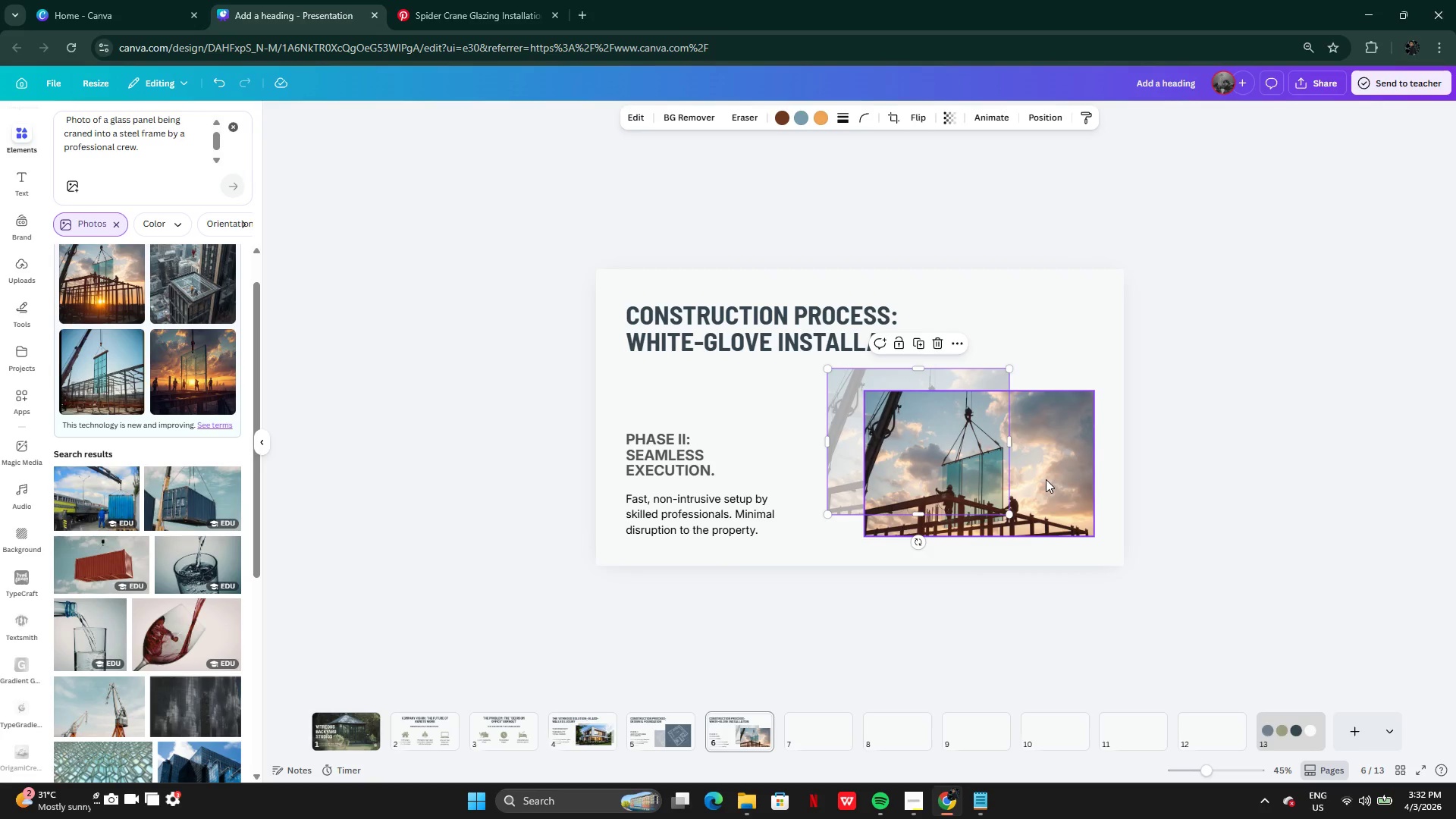 
key(Control+Z)
 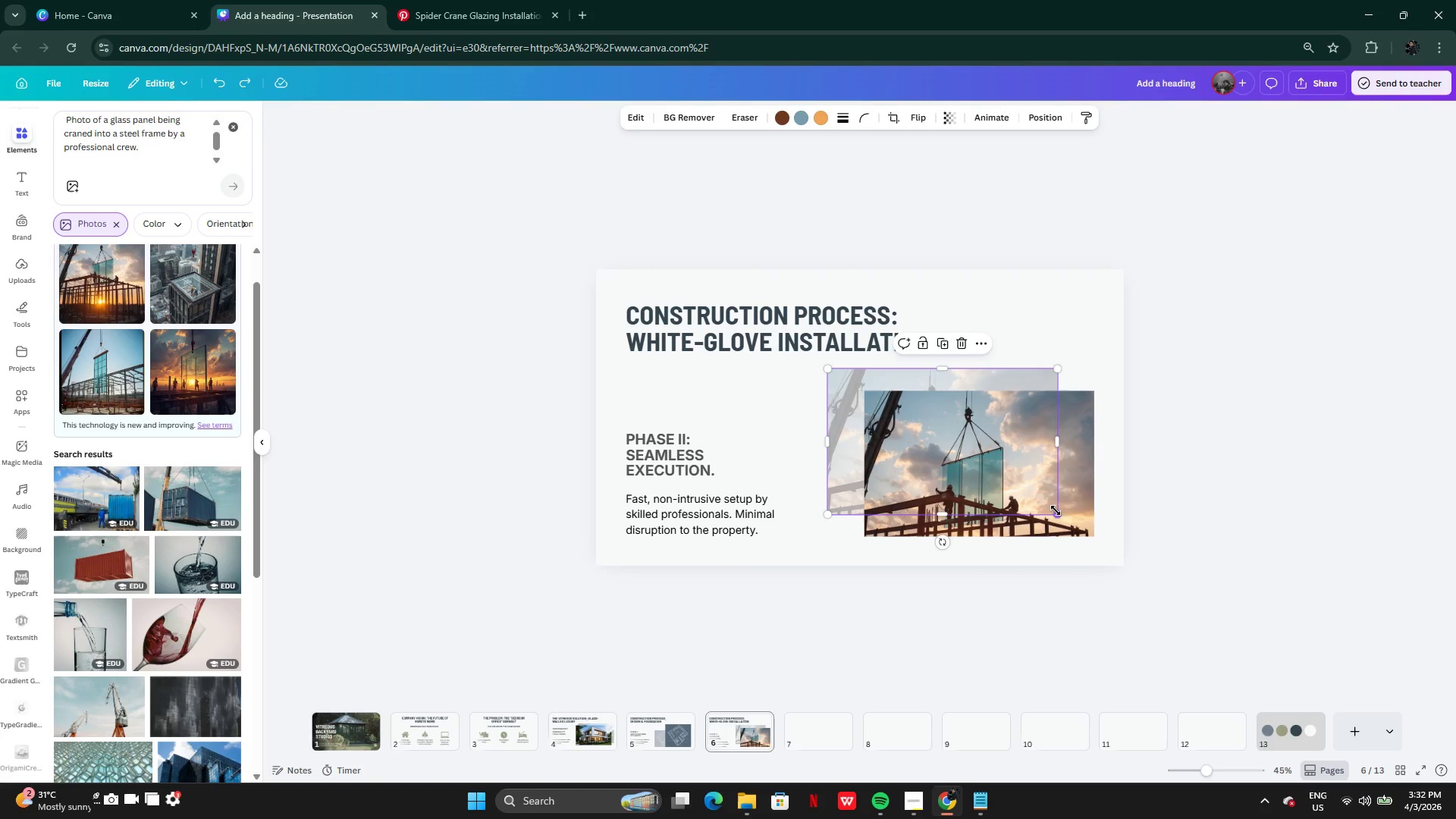 
left_click_drag(start_coordinate=[1055, 511], to_coordinate=[993, 482])
 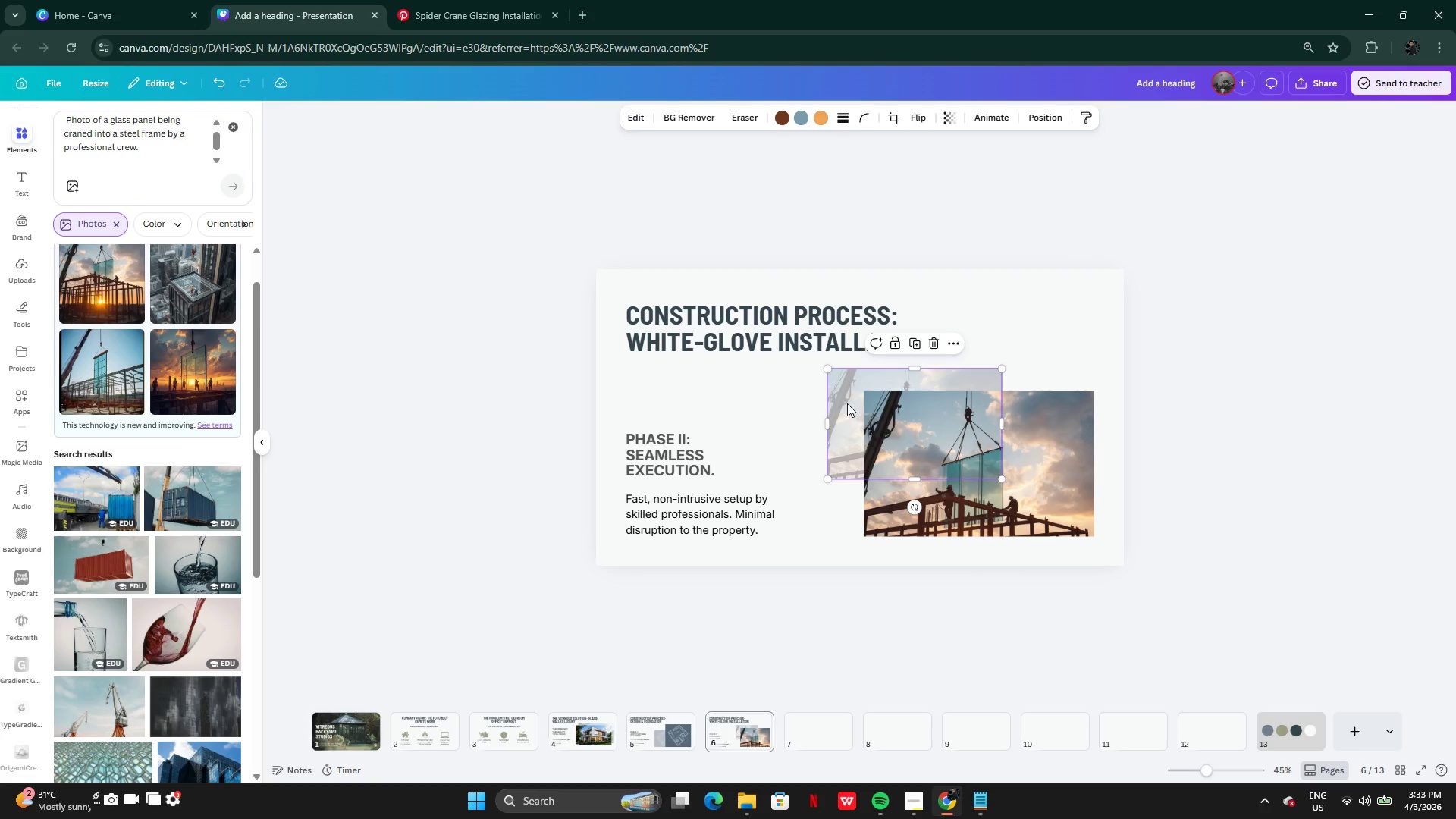 
left_click_drag(start_coordinate=[845, 400], to_coordinate=[855, 404])
 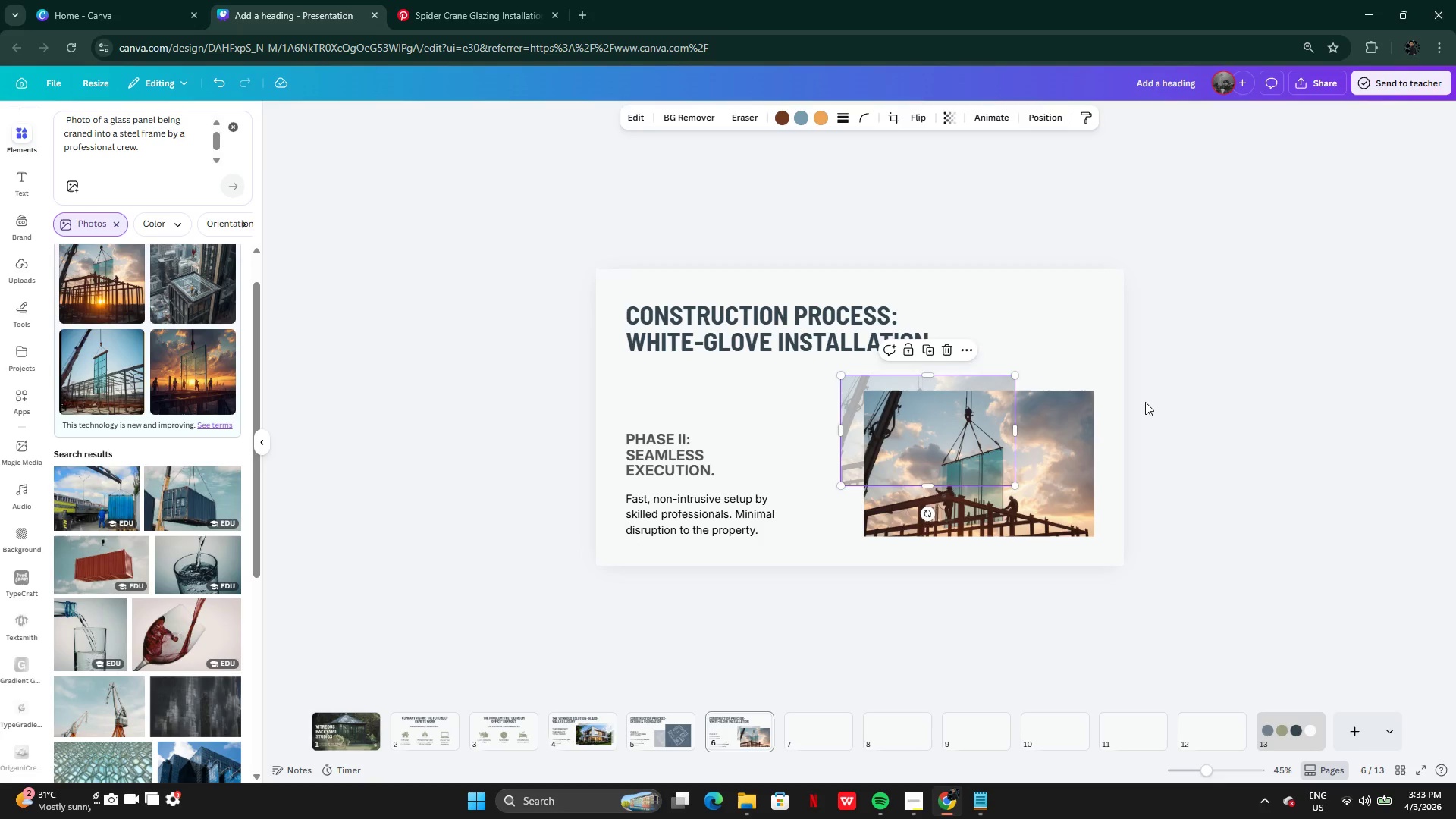 
left_click([1145, 402])
 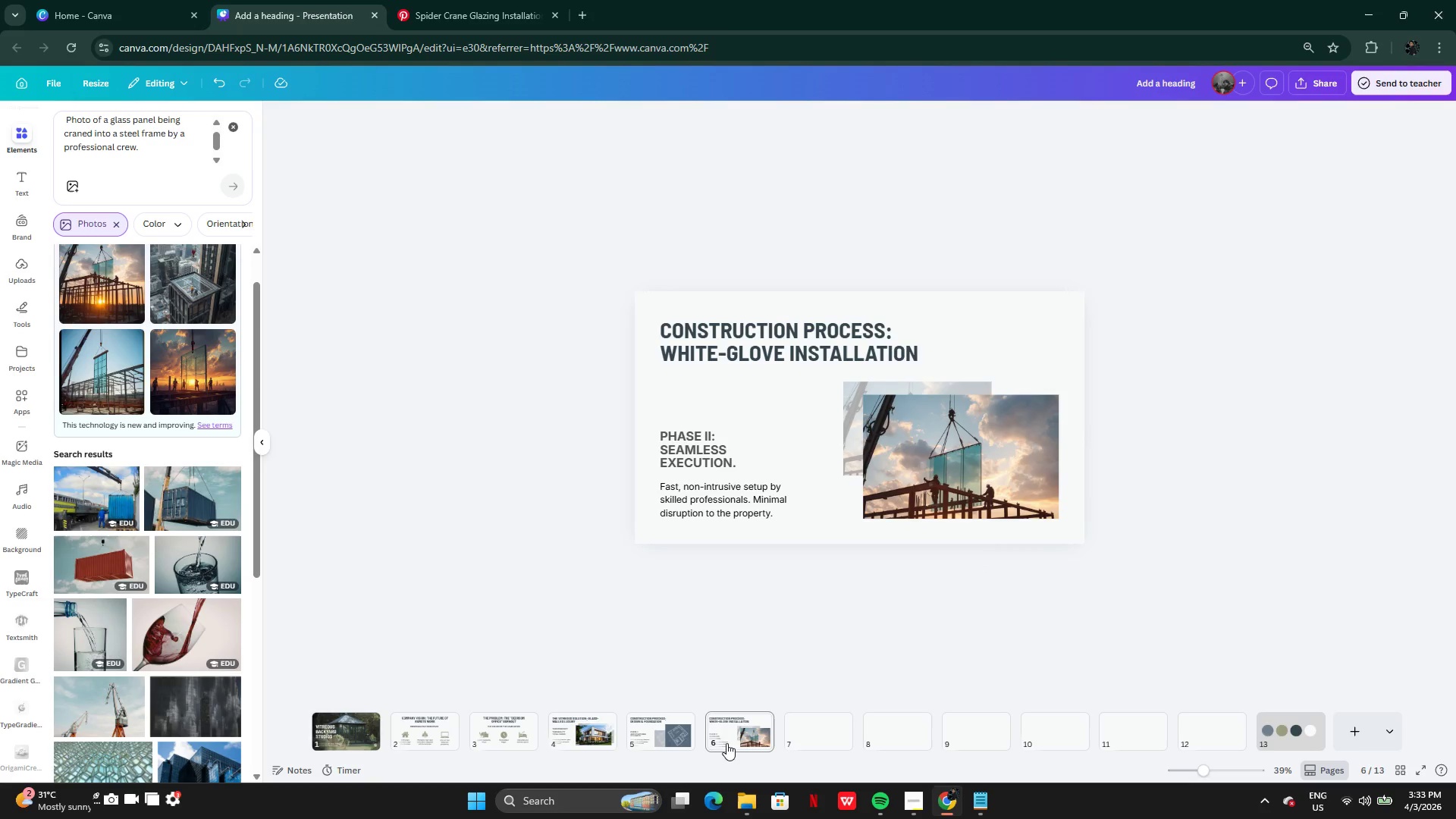 
left_click([669, 736])
 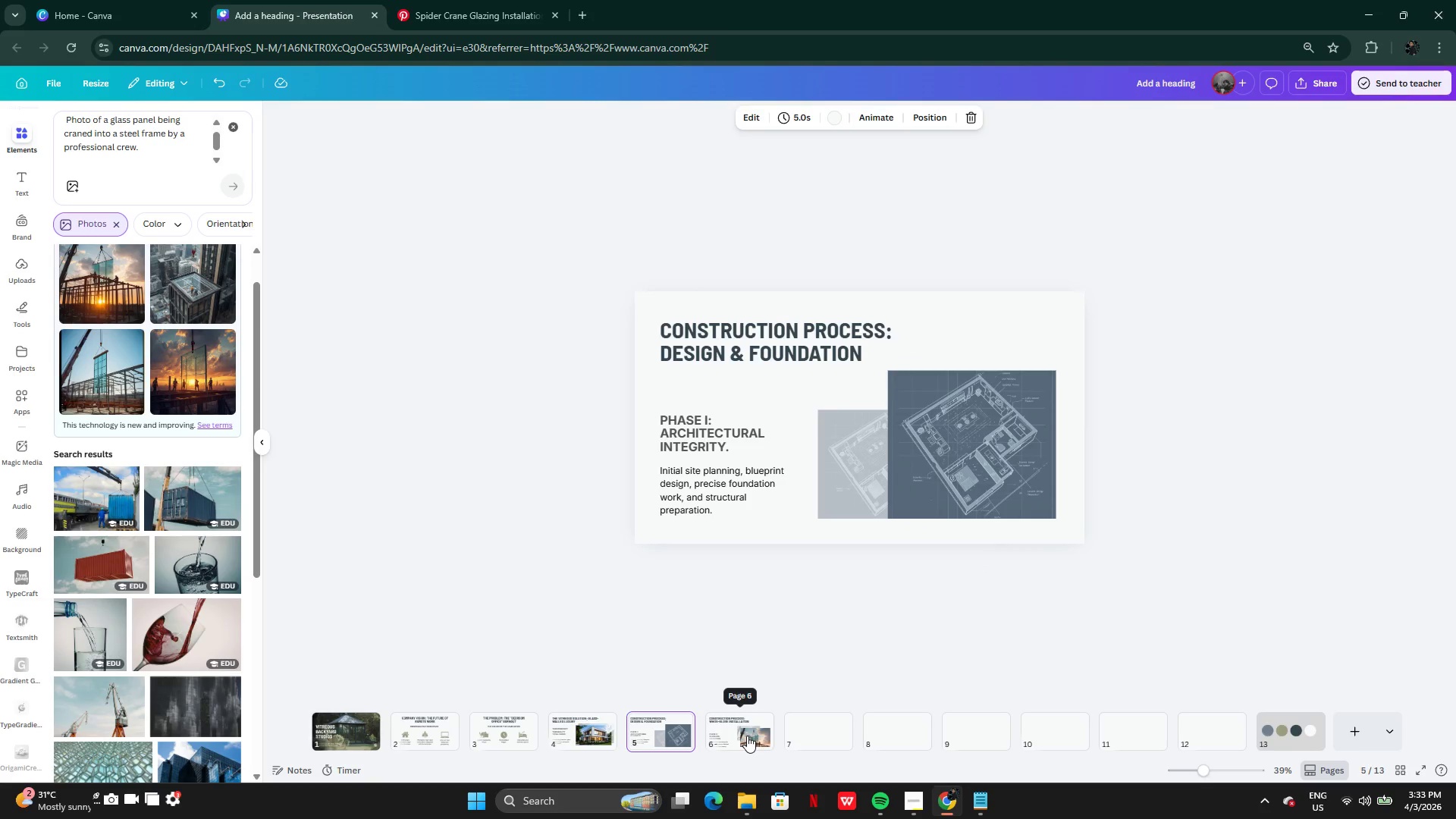 
left_click([742, 736])
 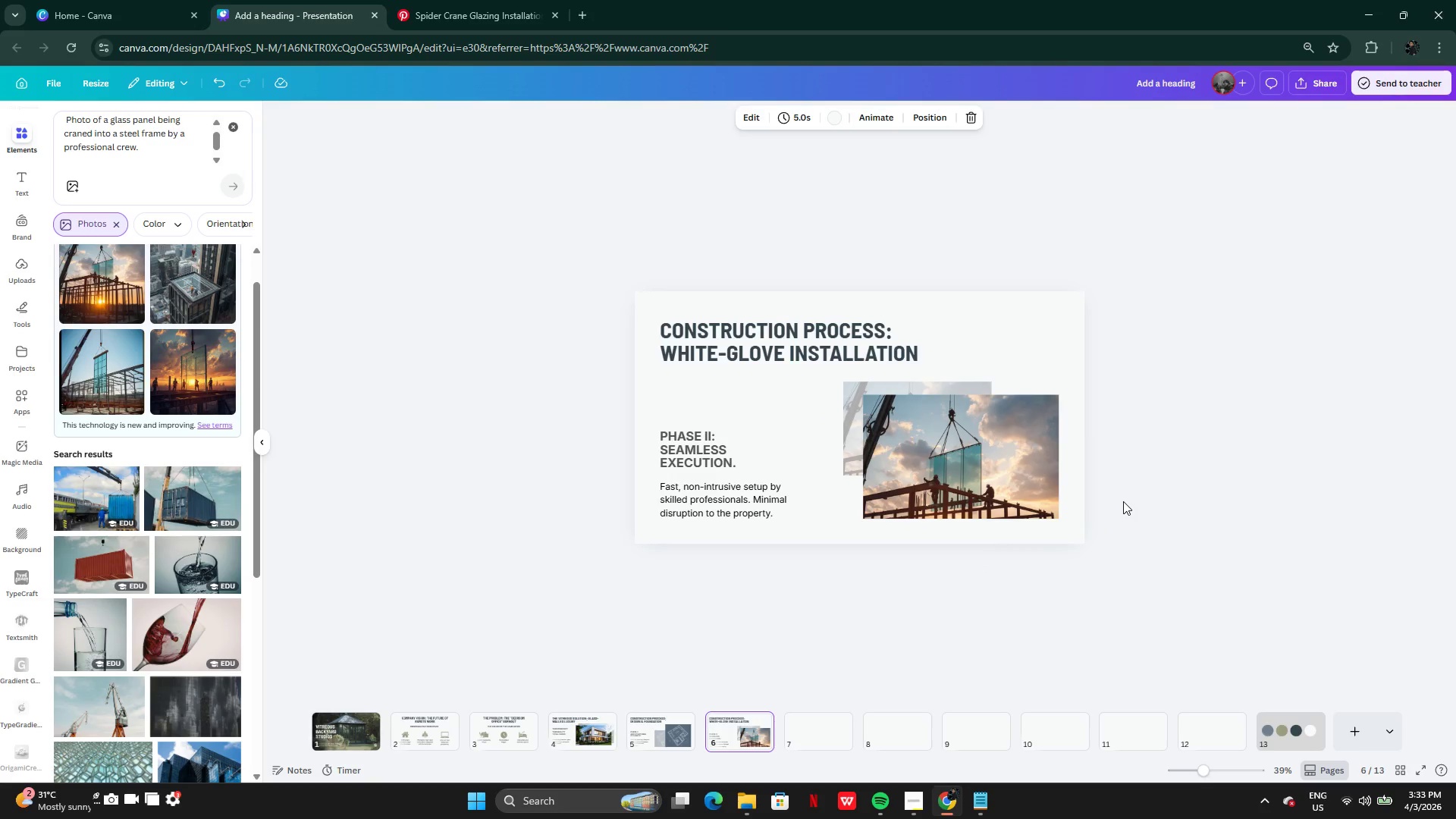 
left_click([887, 356])
 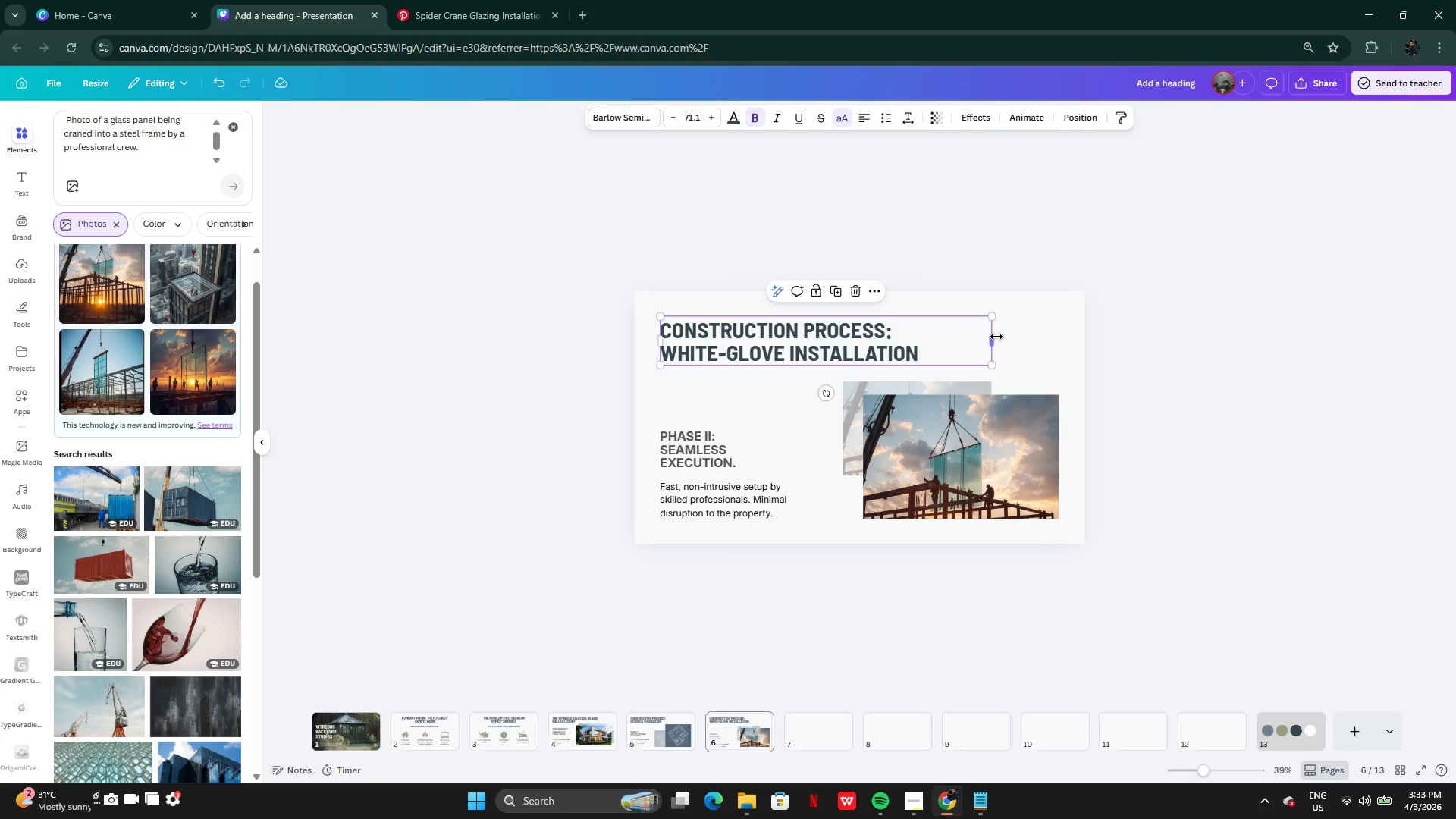 
left_click_drag(start_coordinate=[993, 337], to_coordinate=[1059, 361])
 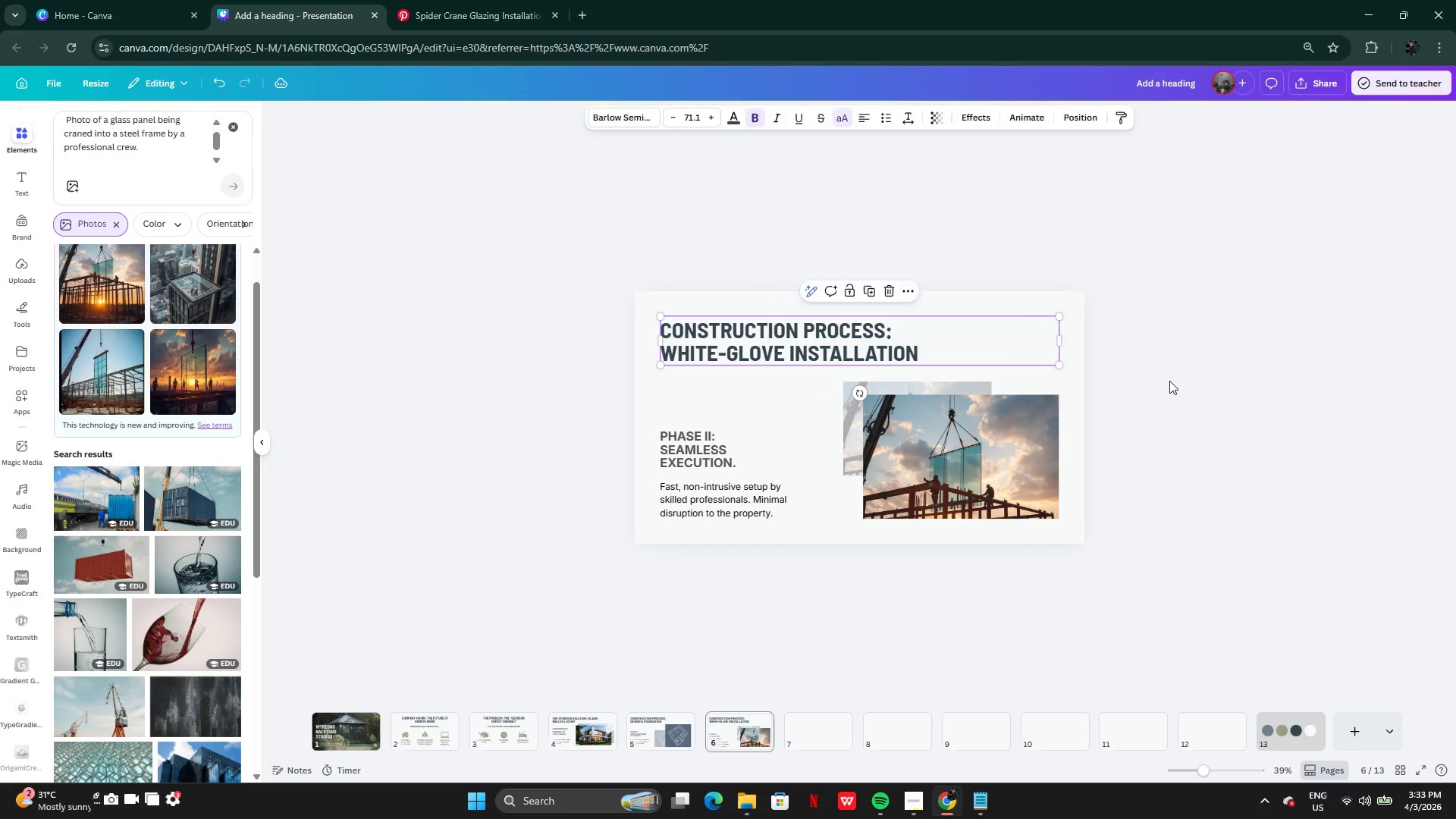 
left_click([1169, 381])
 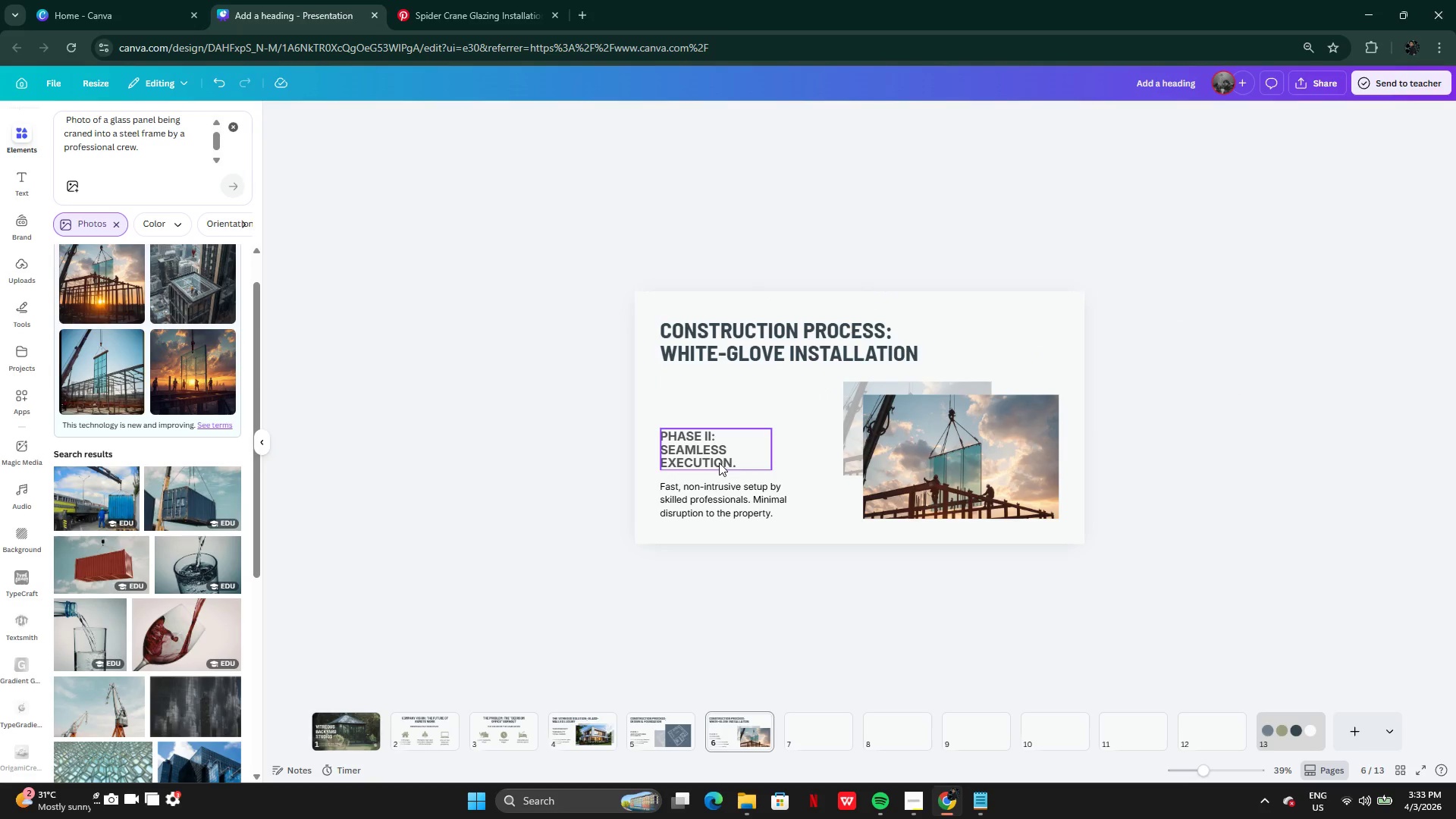 
left_click([671, 730])
 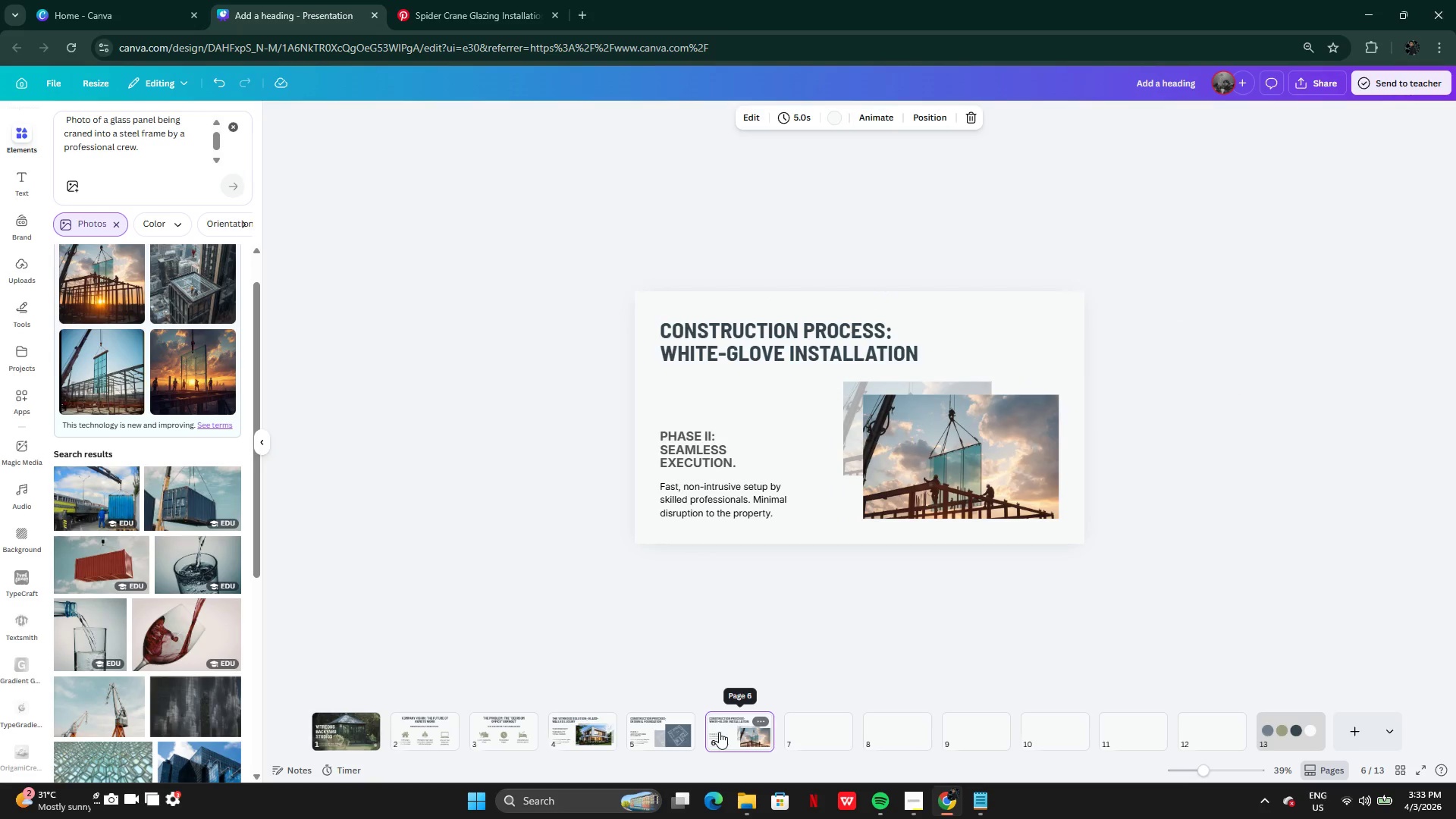 
left_click([669, 737])
 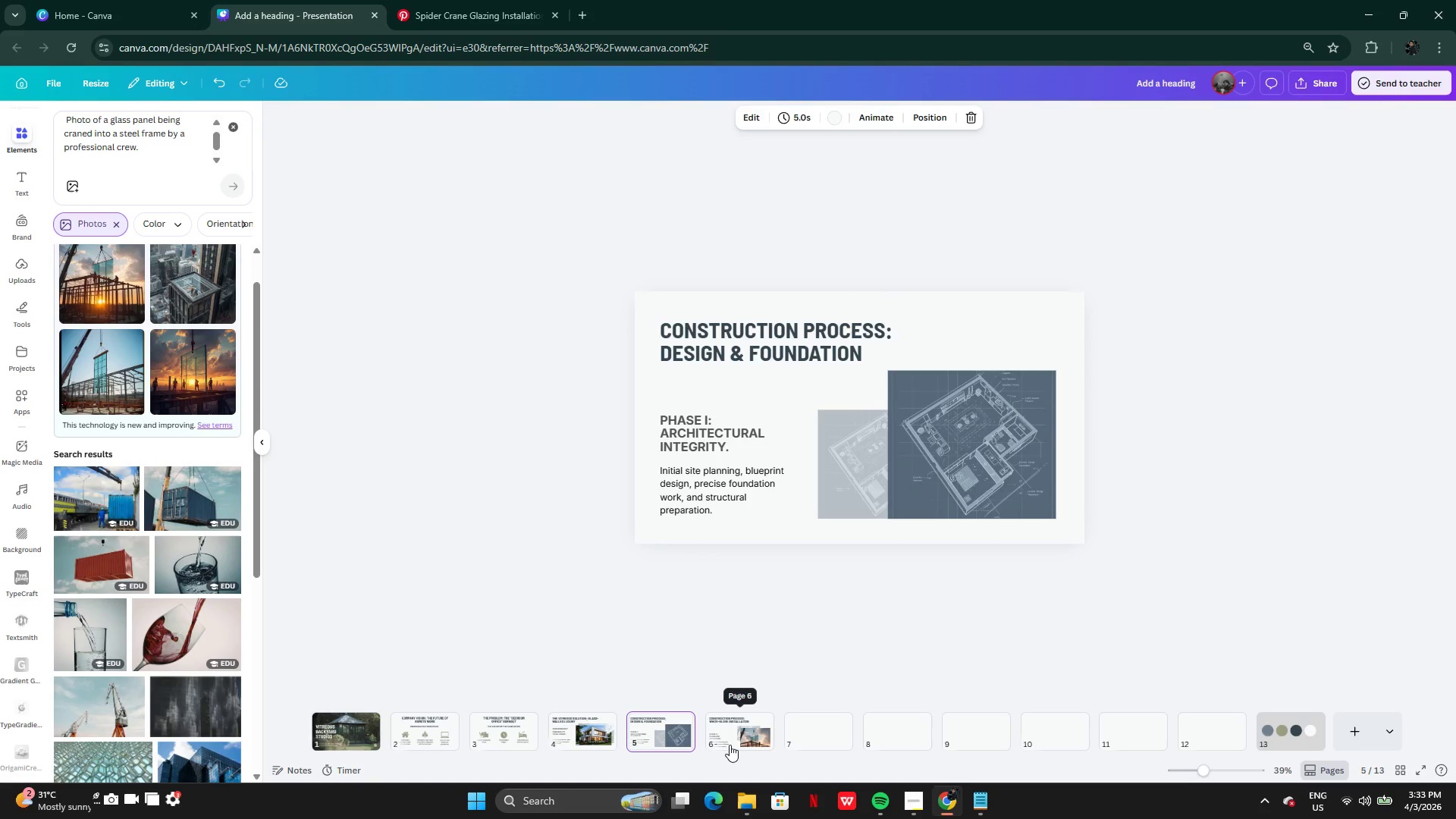 
left_click([730, 745])
 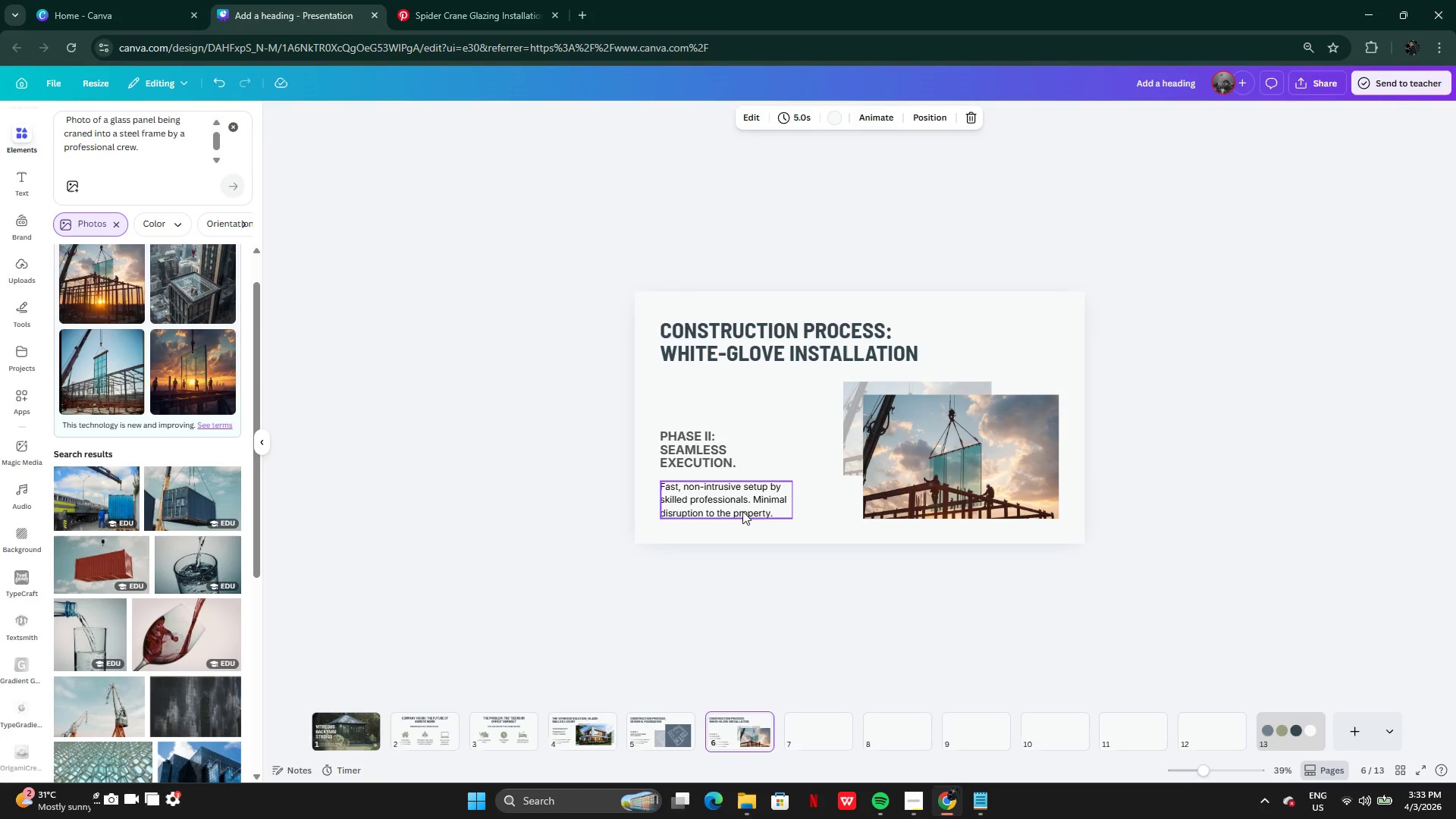 
wait(8.69)
 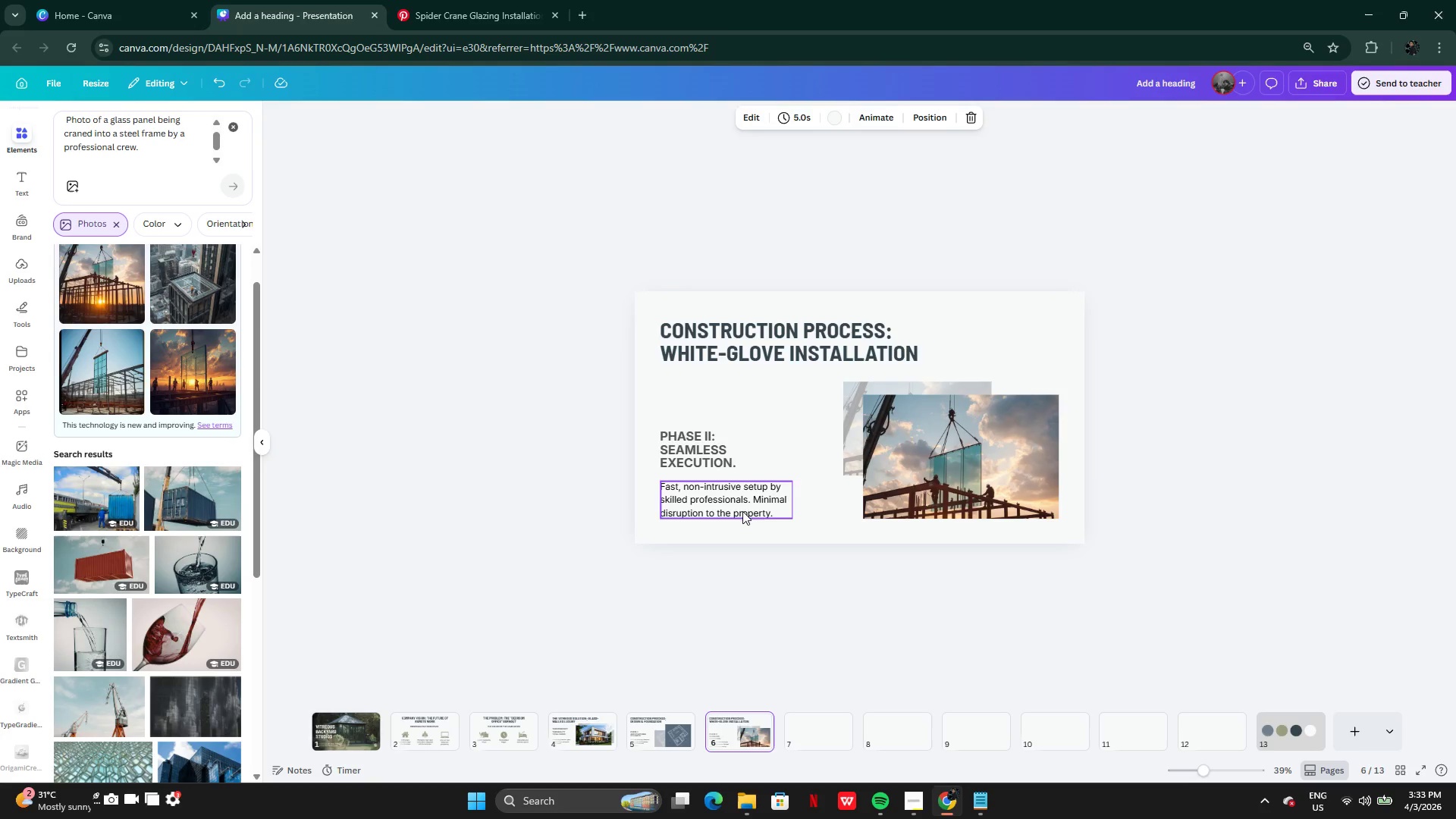 
left_click([720, 435])
 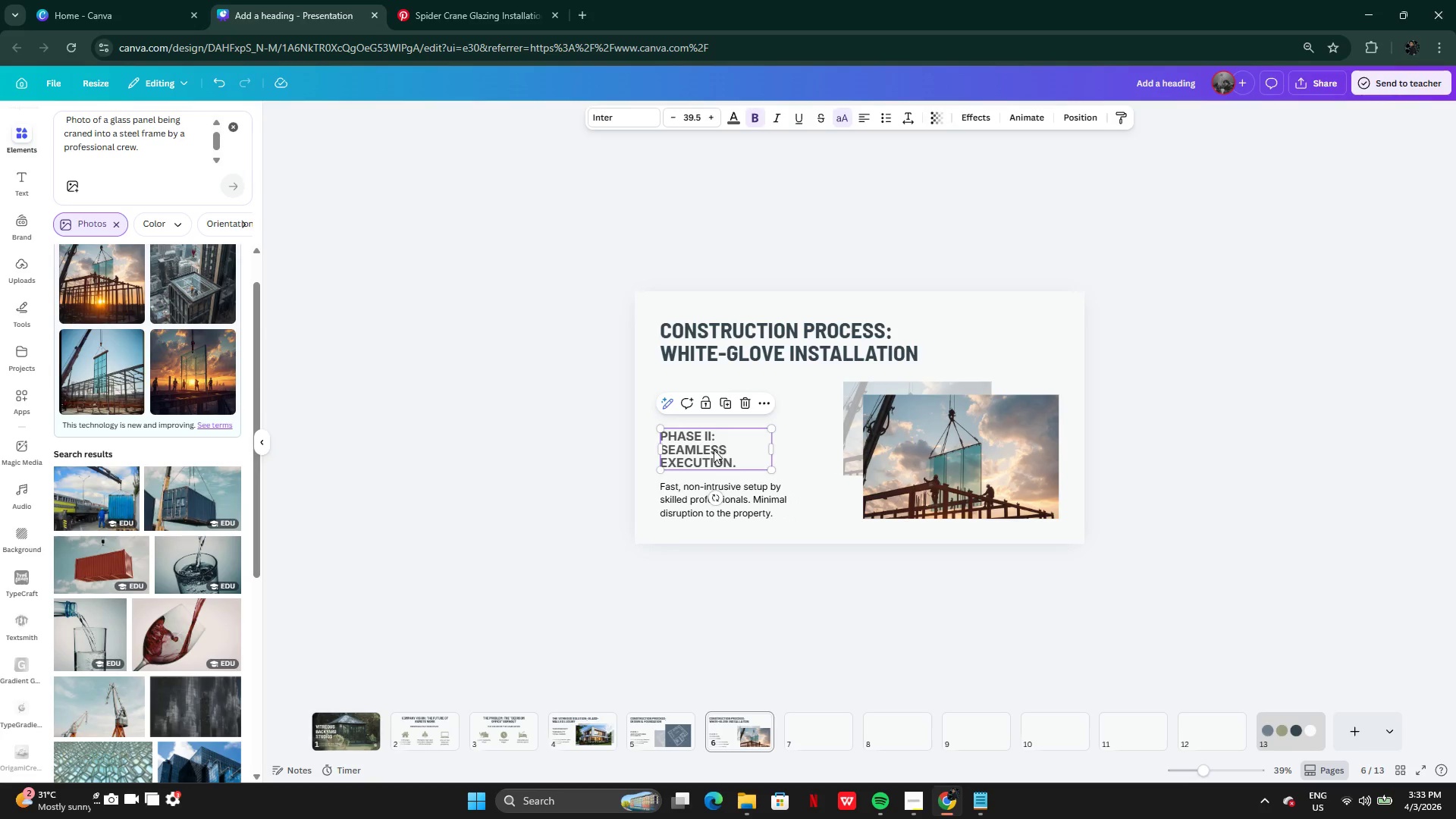 
left_click_drag(start_coordinate=[712, 451], to_coordinate=[712, 444])
 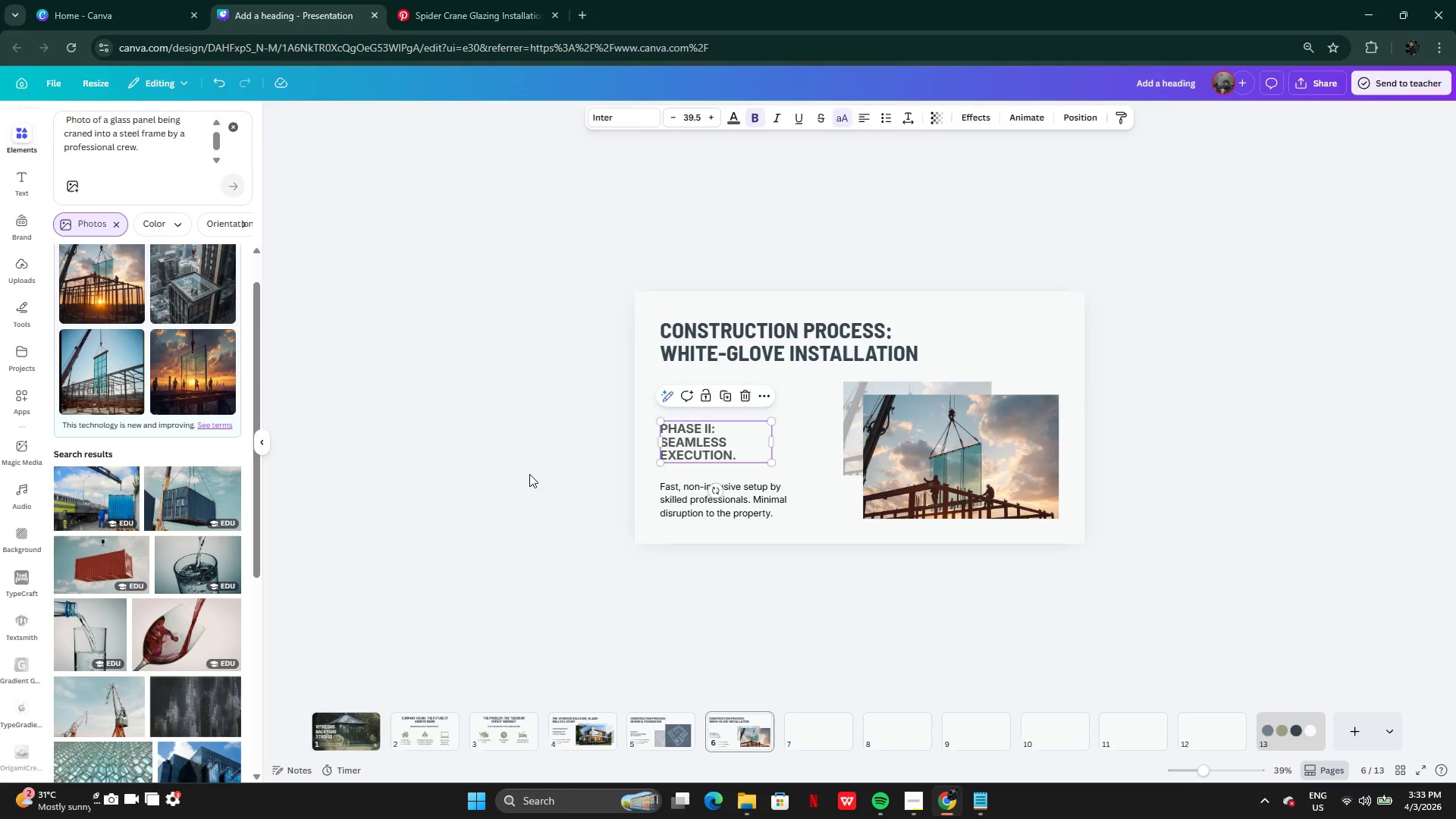 
left_click([529, 474])
 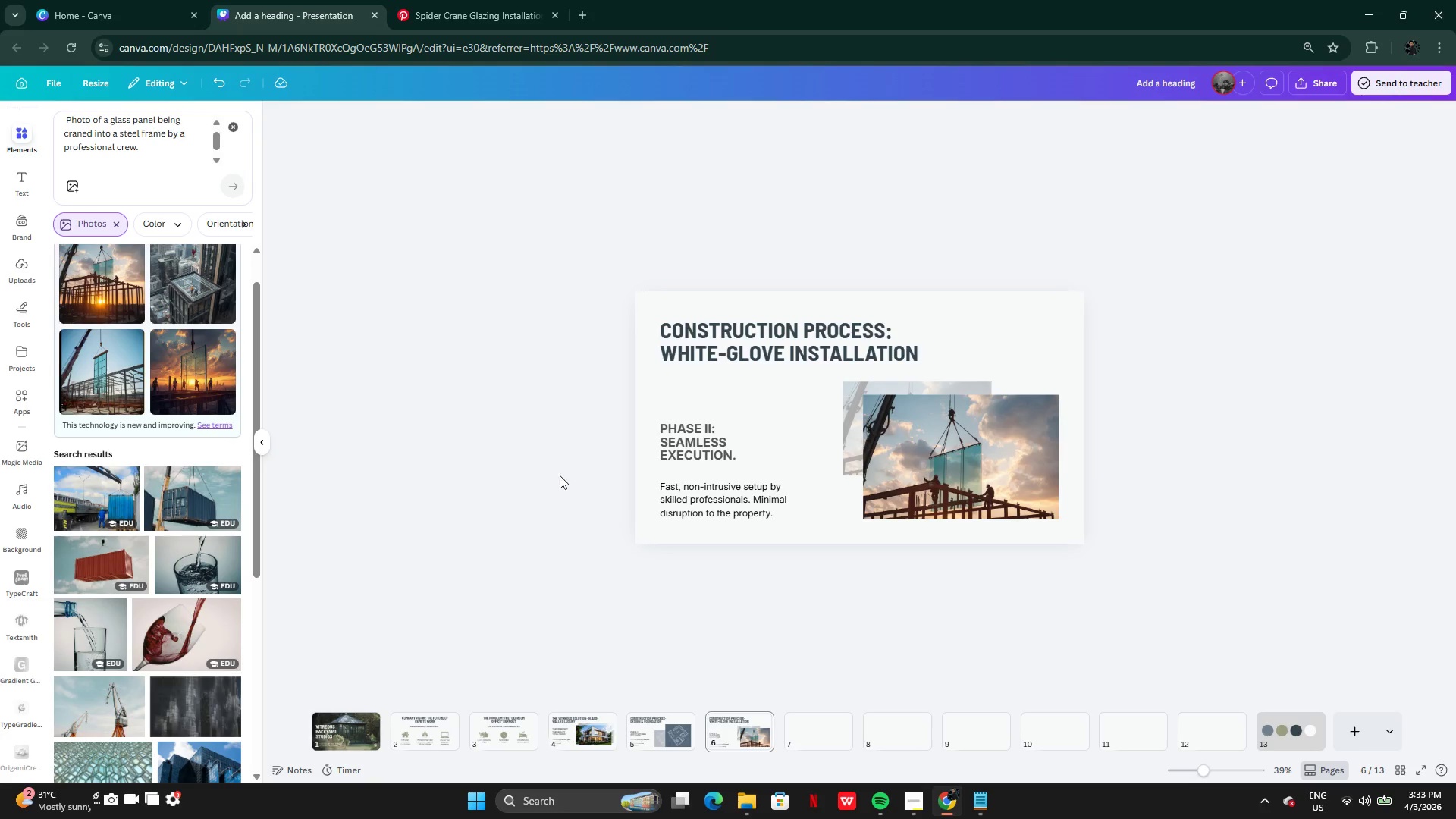 
wait(17.59)
 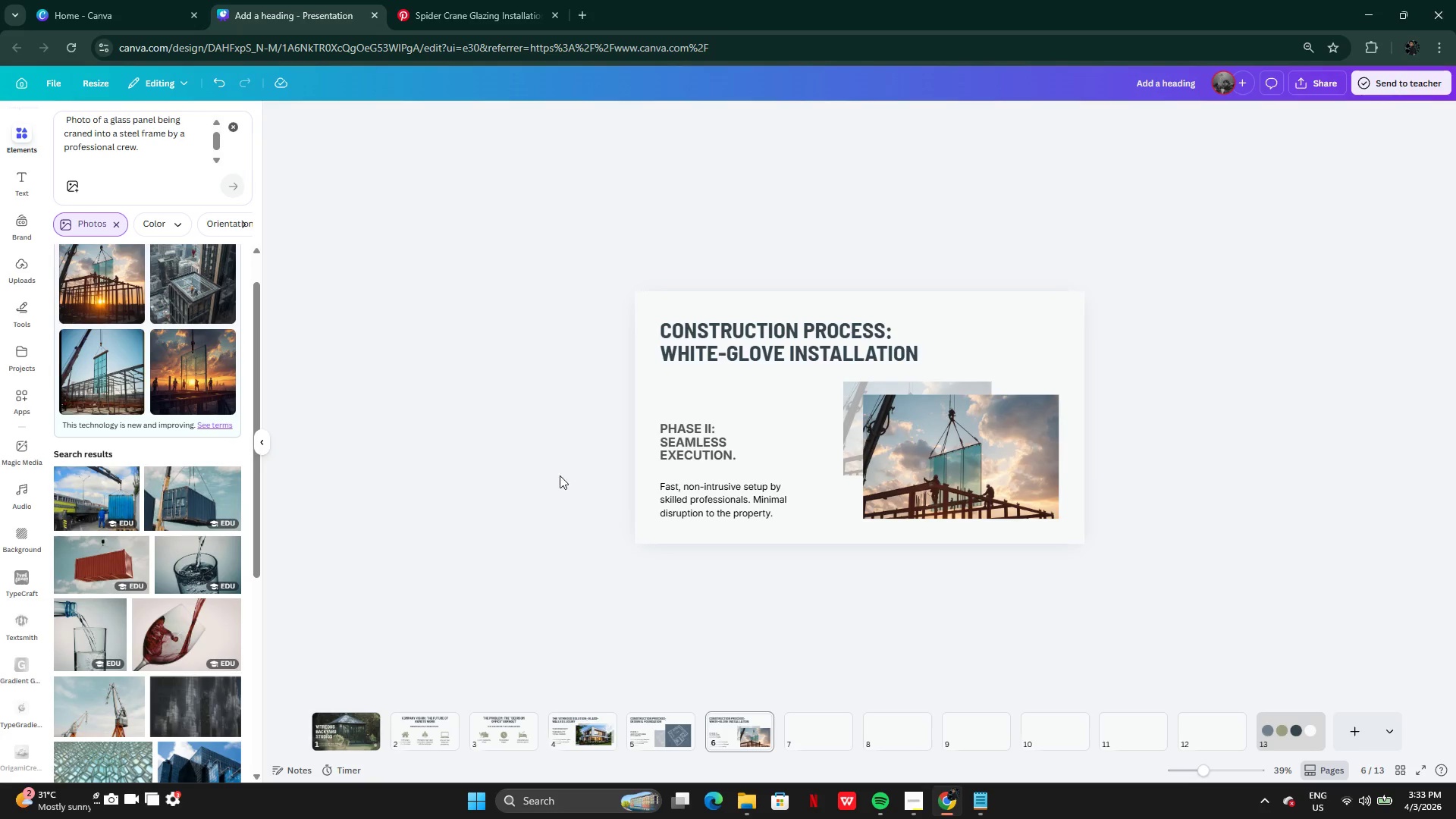 
left_click([560, 463])
 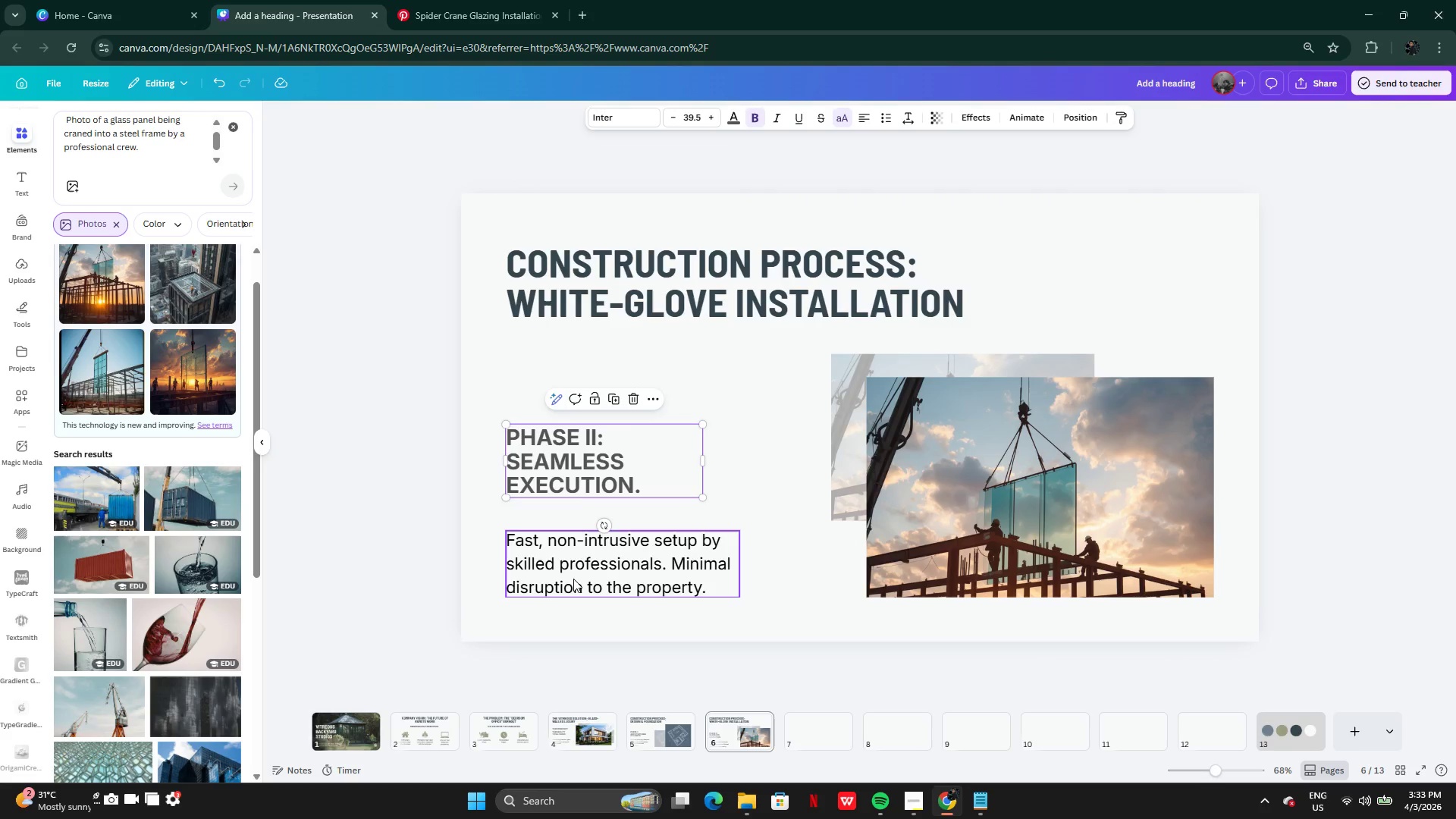 
left_click([573, 580])
 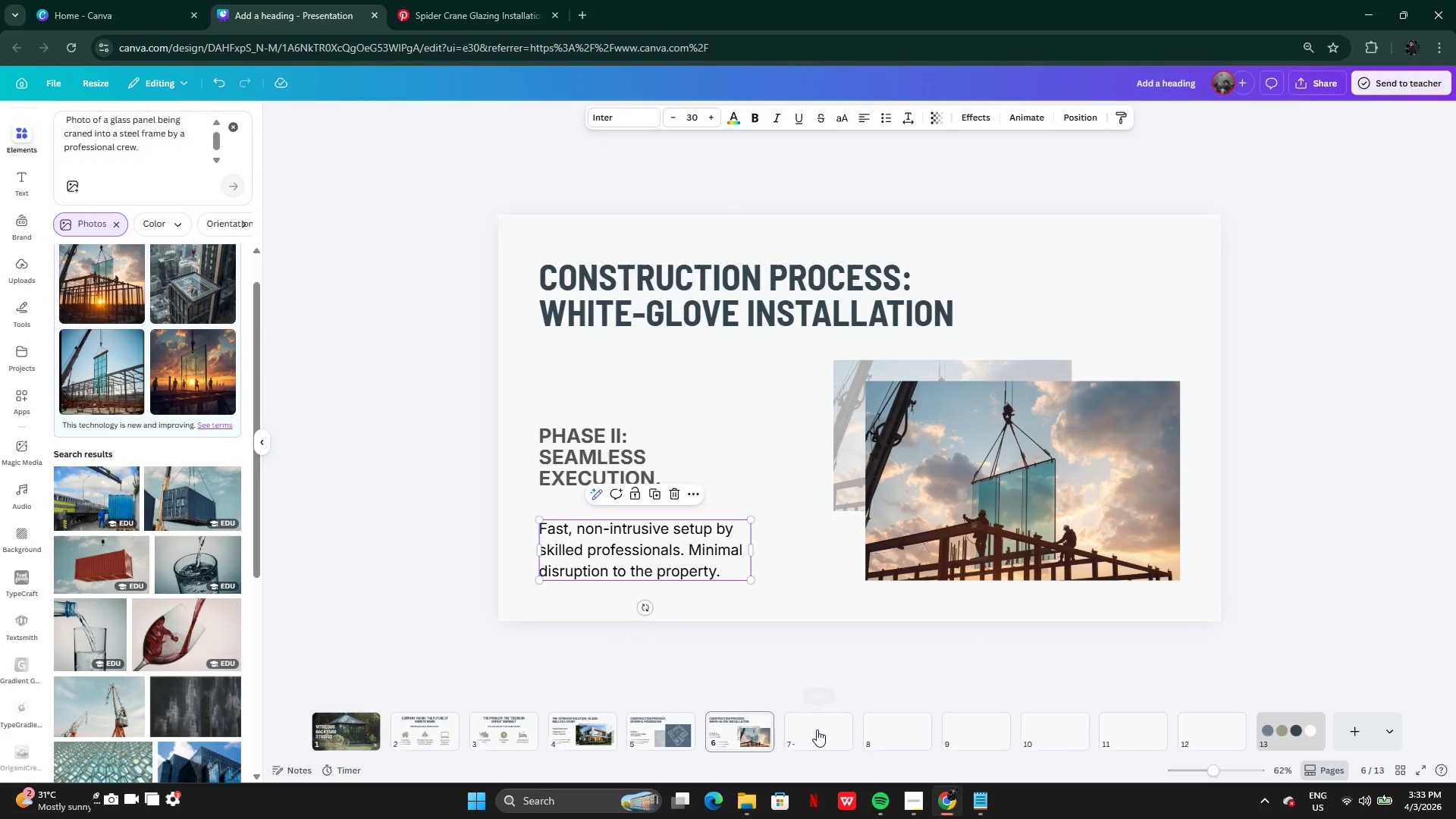 
left_click_drag(start_coordinate=[819, 731], to_coordinate=[822, 743])
 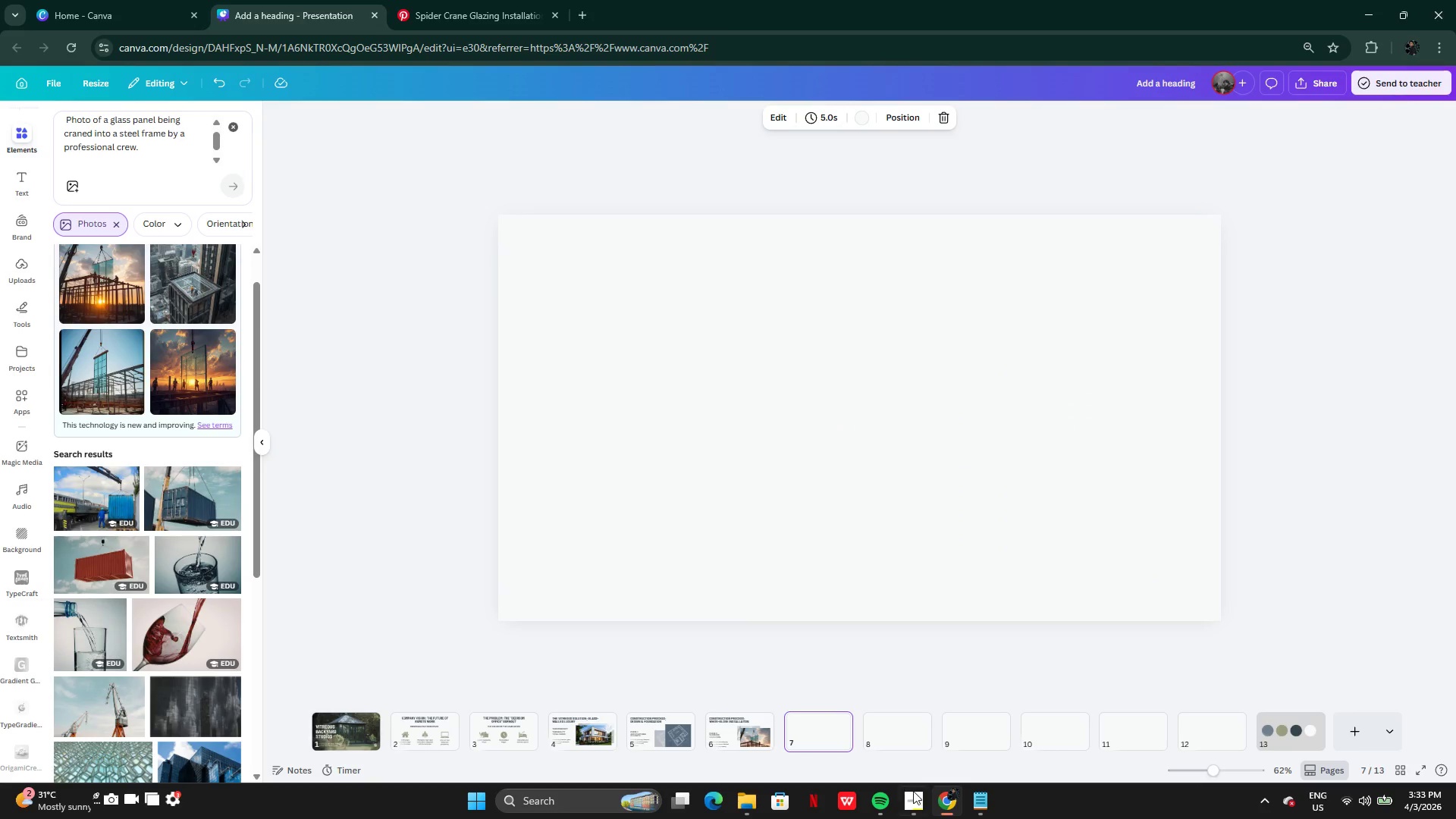 
left_click([1002, 811])
 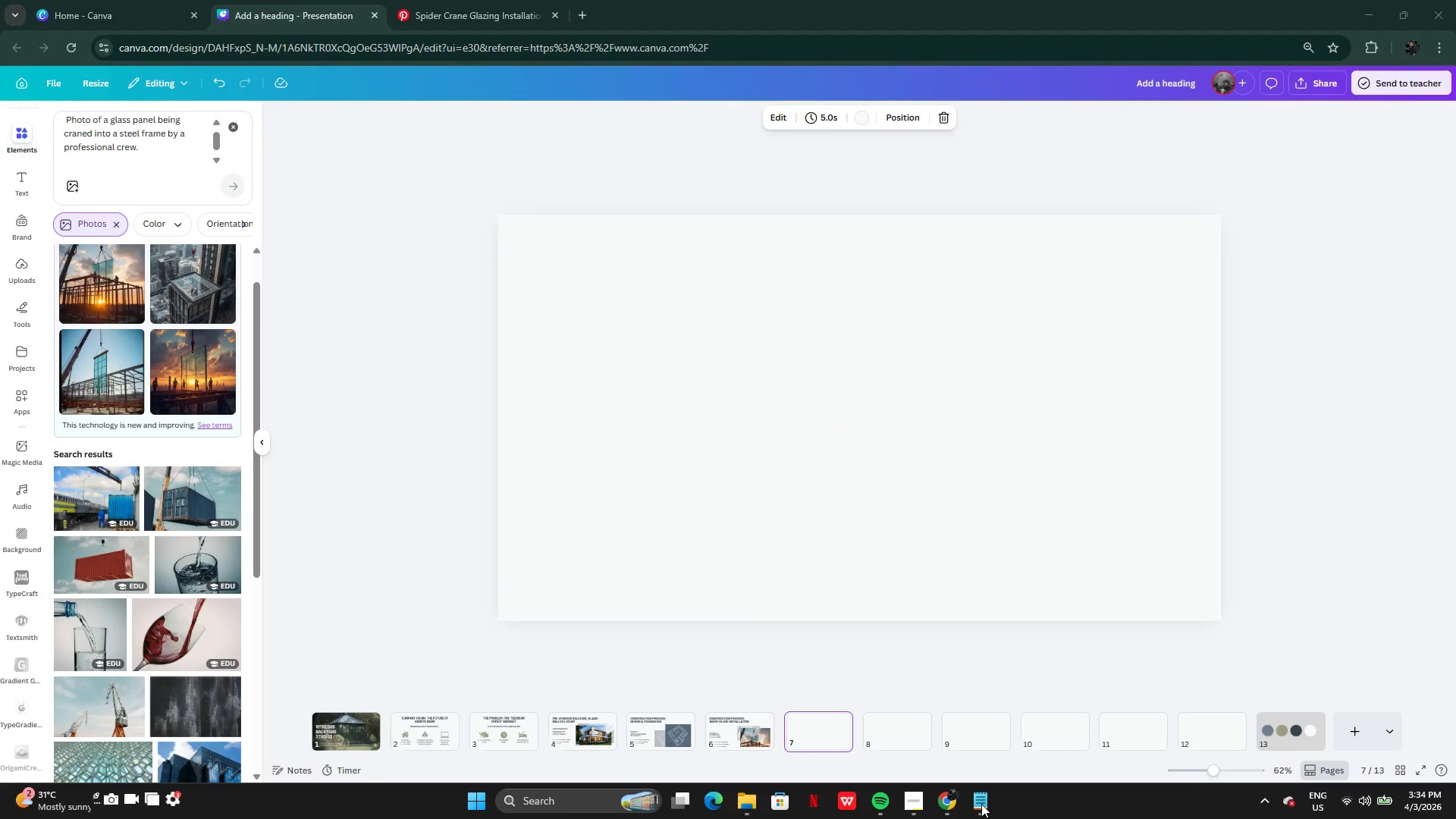 
left_click([978, 798])
 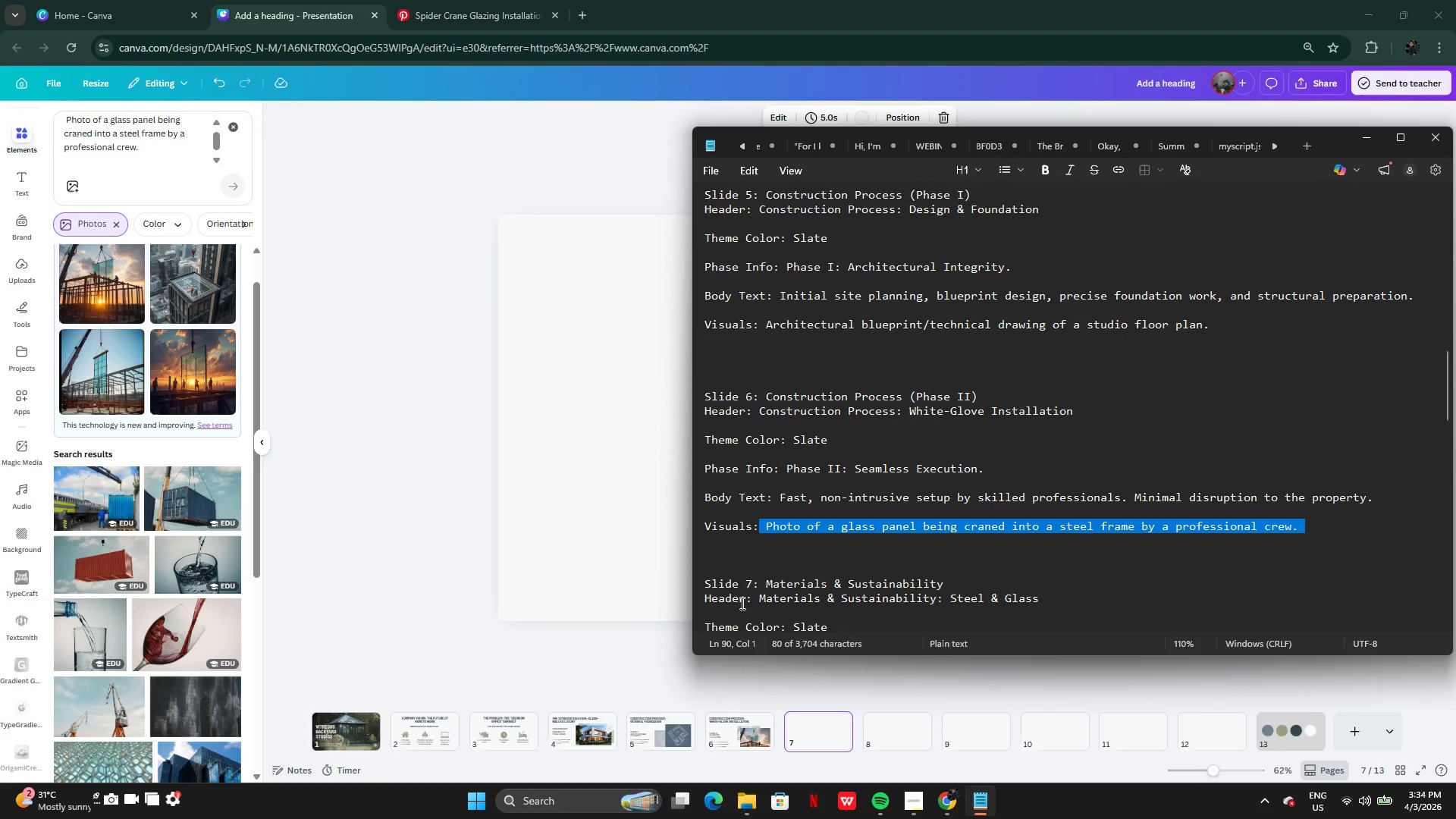 
scroll: coordinate [811, 548], scroll_direction: down, amount: 3.0
 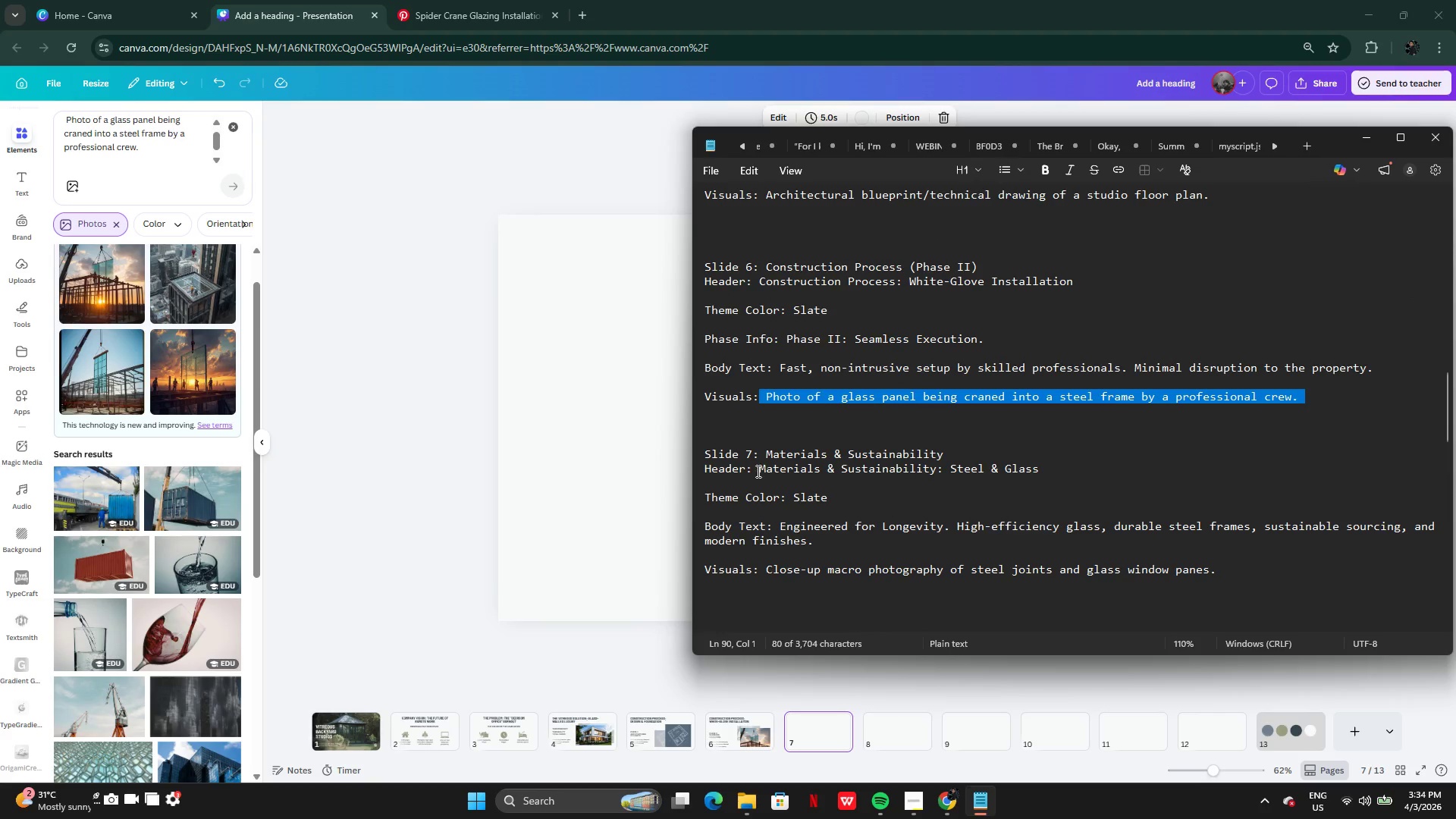 
left_click_drag(start_coordinate=[757, 471], to_coordinate=[1060, 461])
 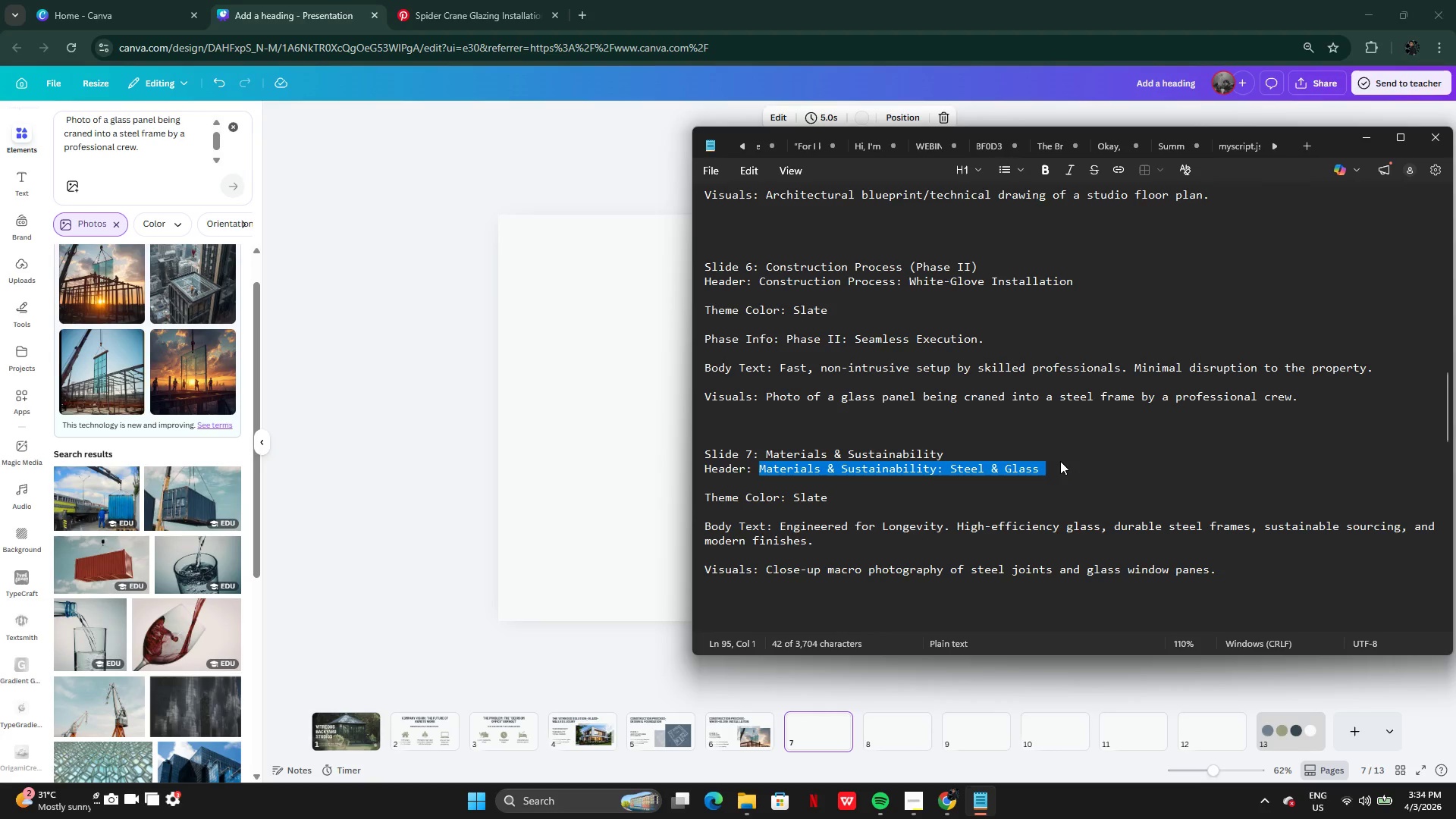 
key(Control+C)
 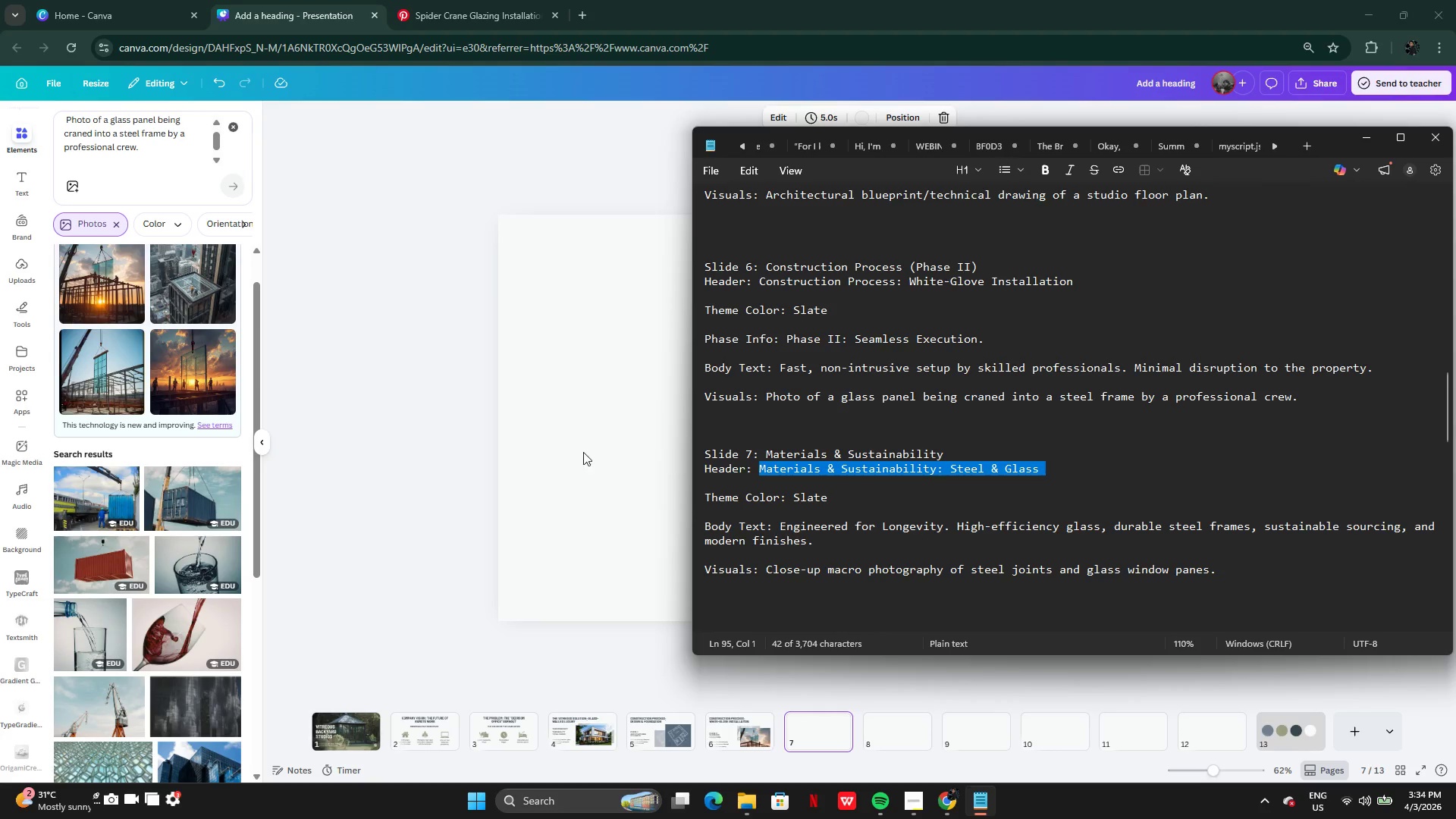 
left_click([583, 452])
 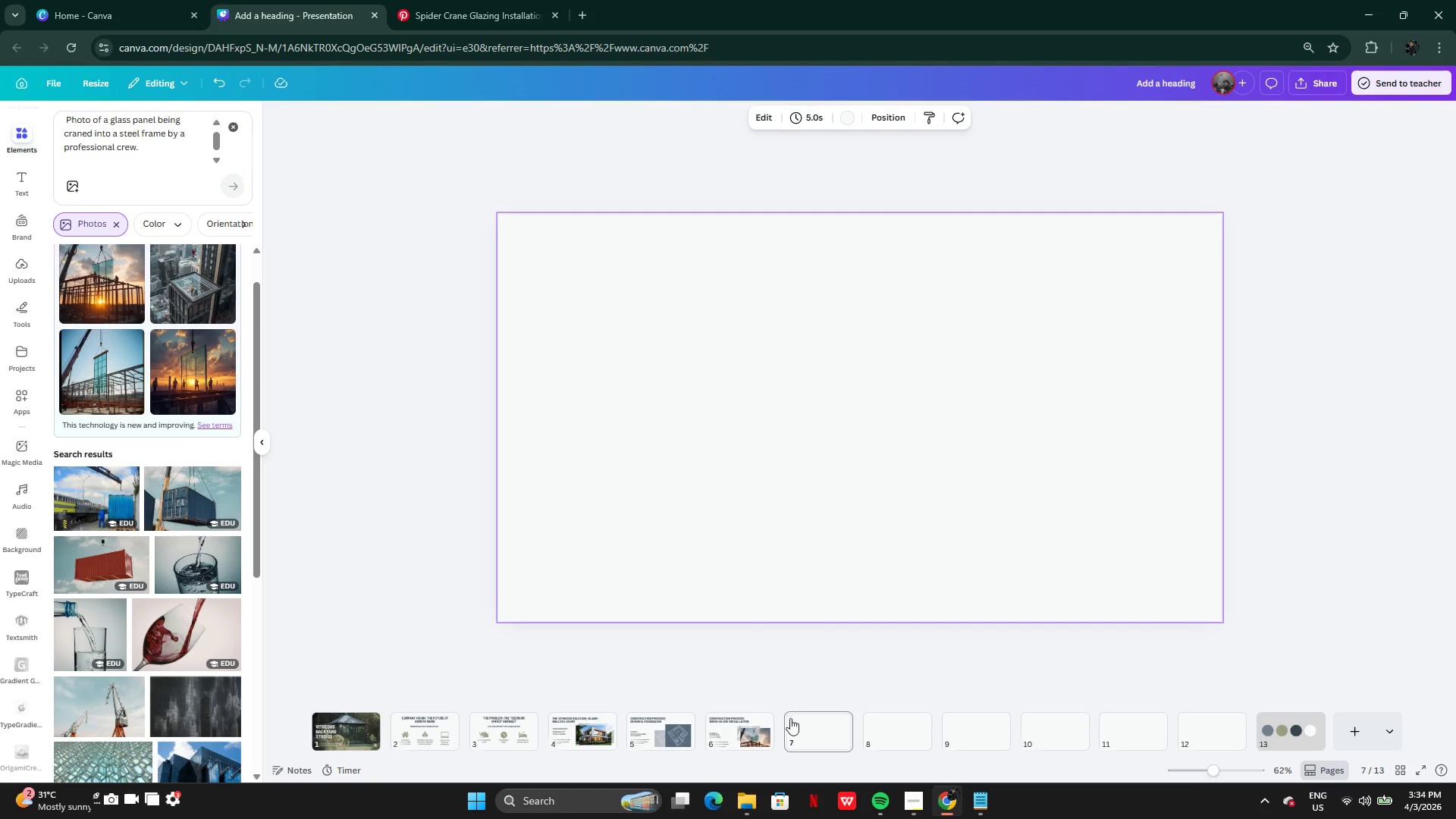 
left_click([768, 724])
 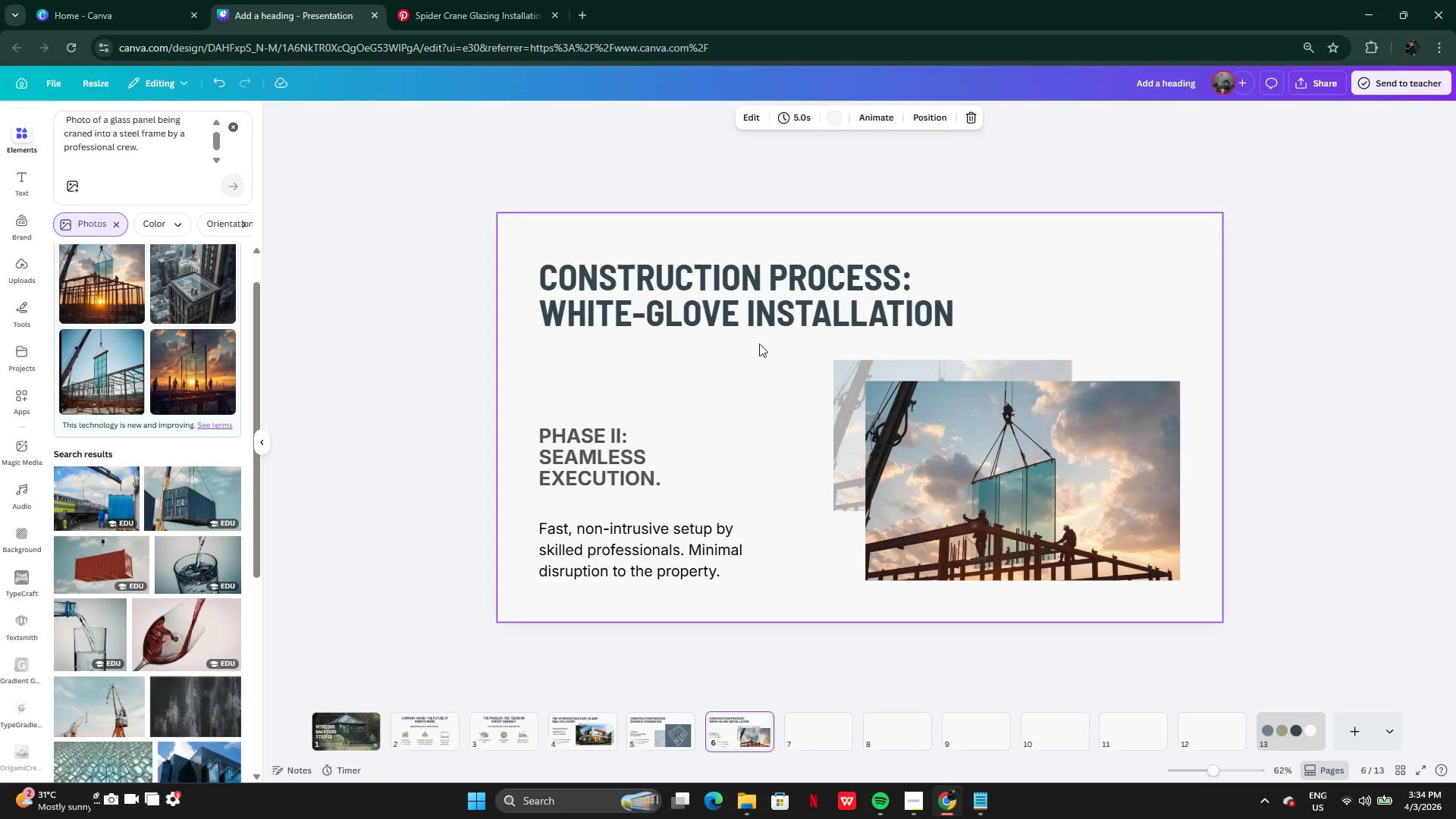 
left_click([757, 318])
 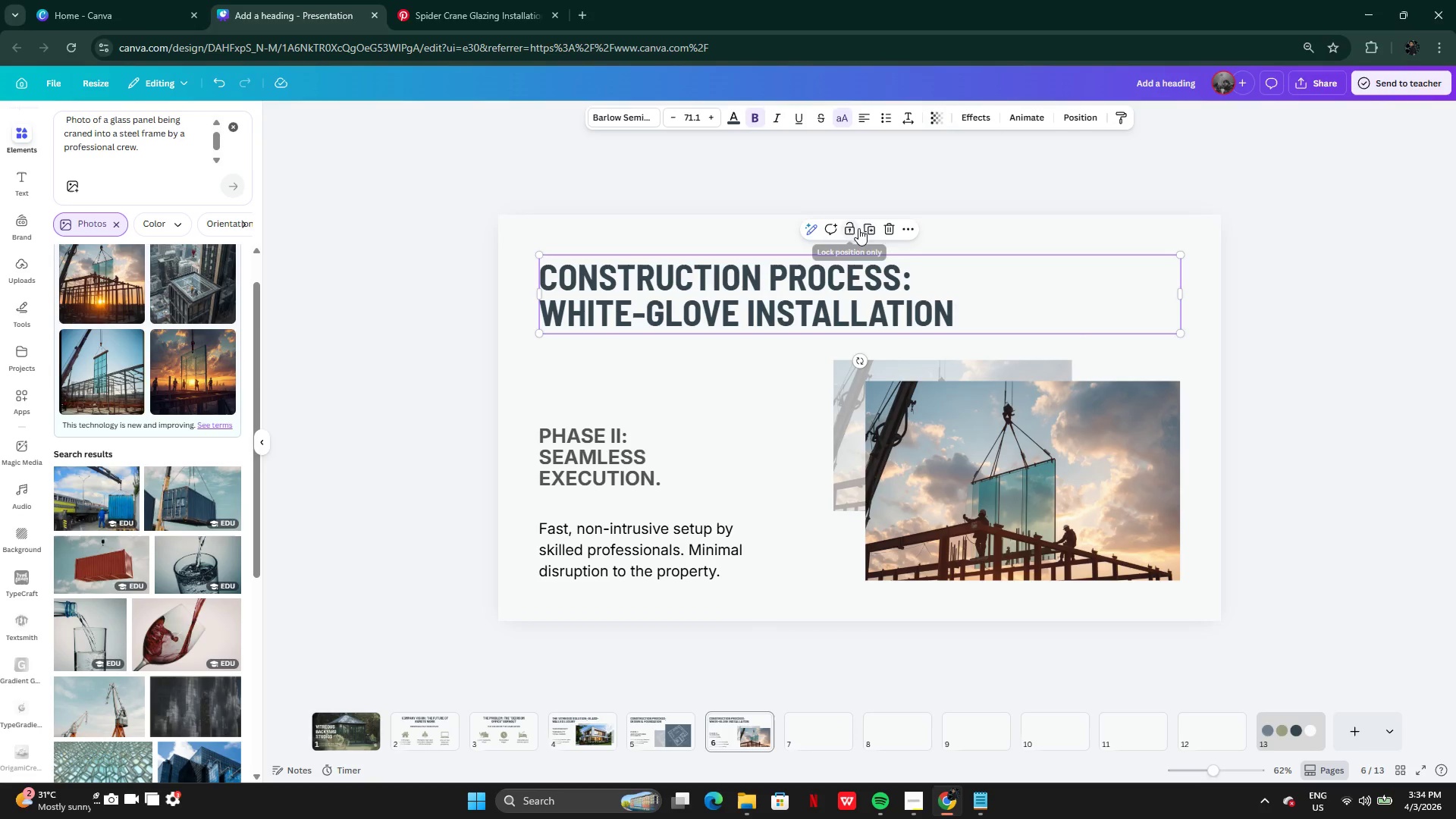 
left_click([874, 228])
 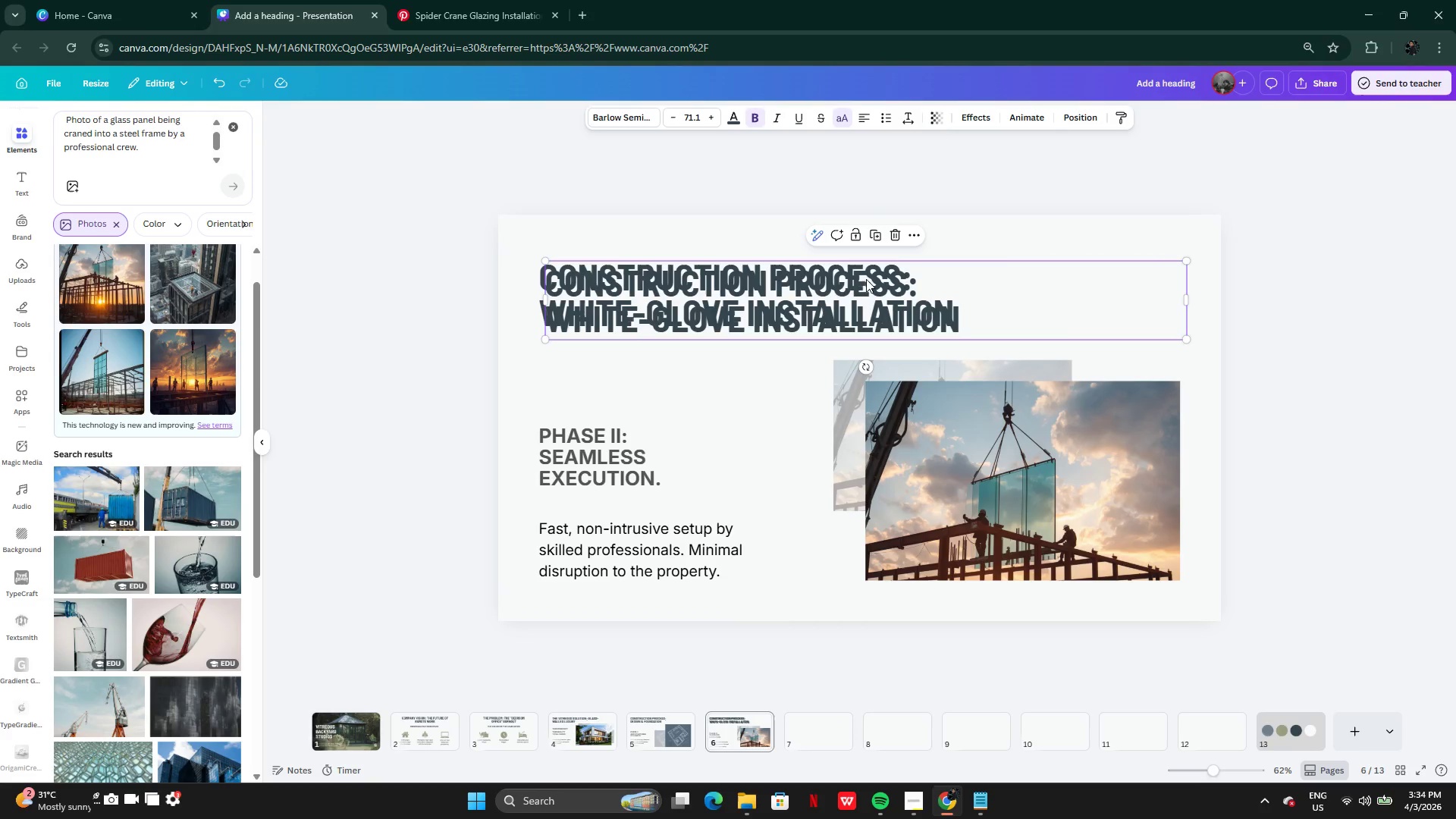 
left_click_drag(start_coordinate=[863, 285], to_coordinate=[824, 729])
 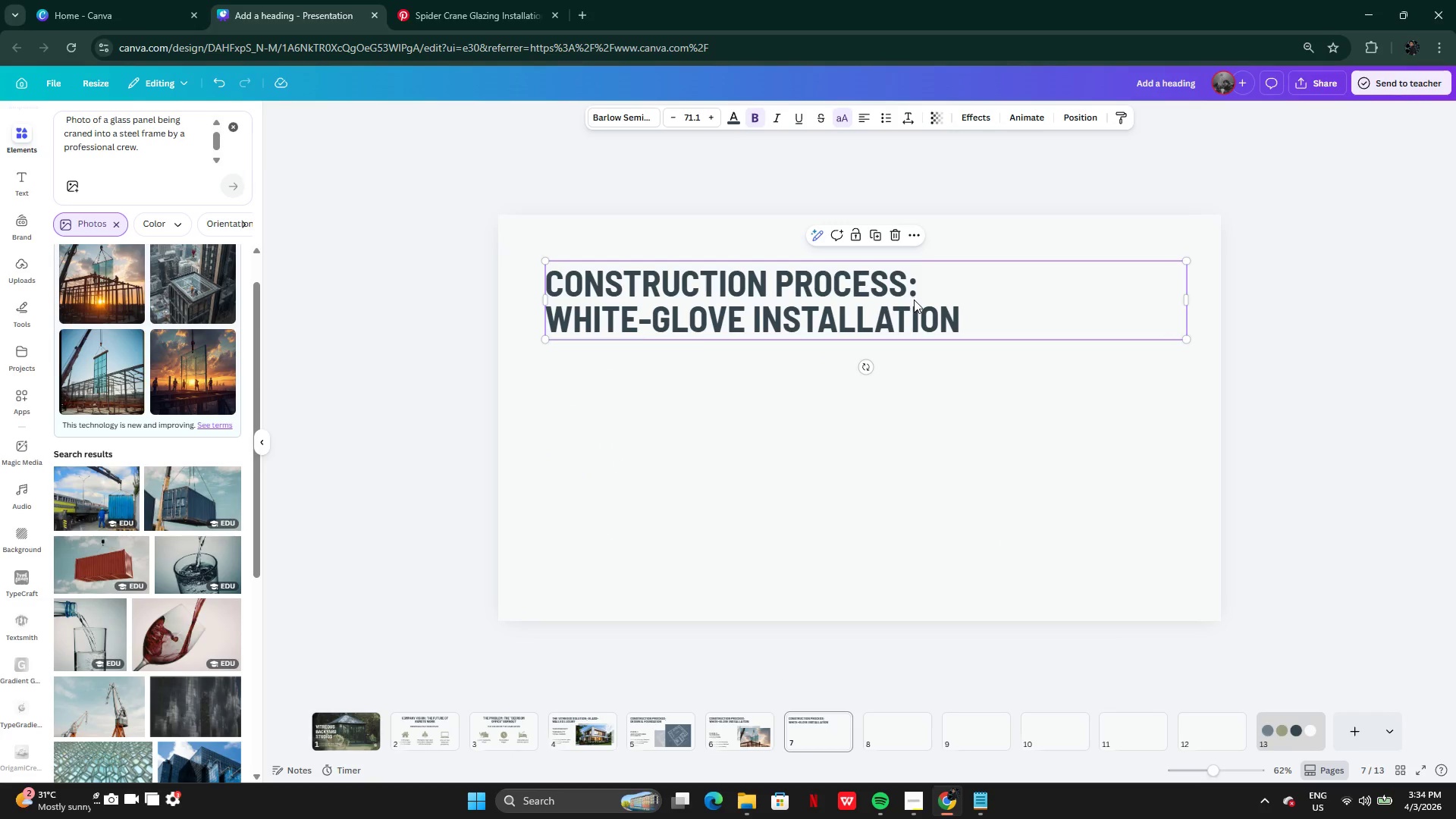 
left_click_drag(start_coordinate=[914, 300], to_coordinate=[908, 292])
 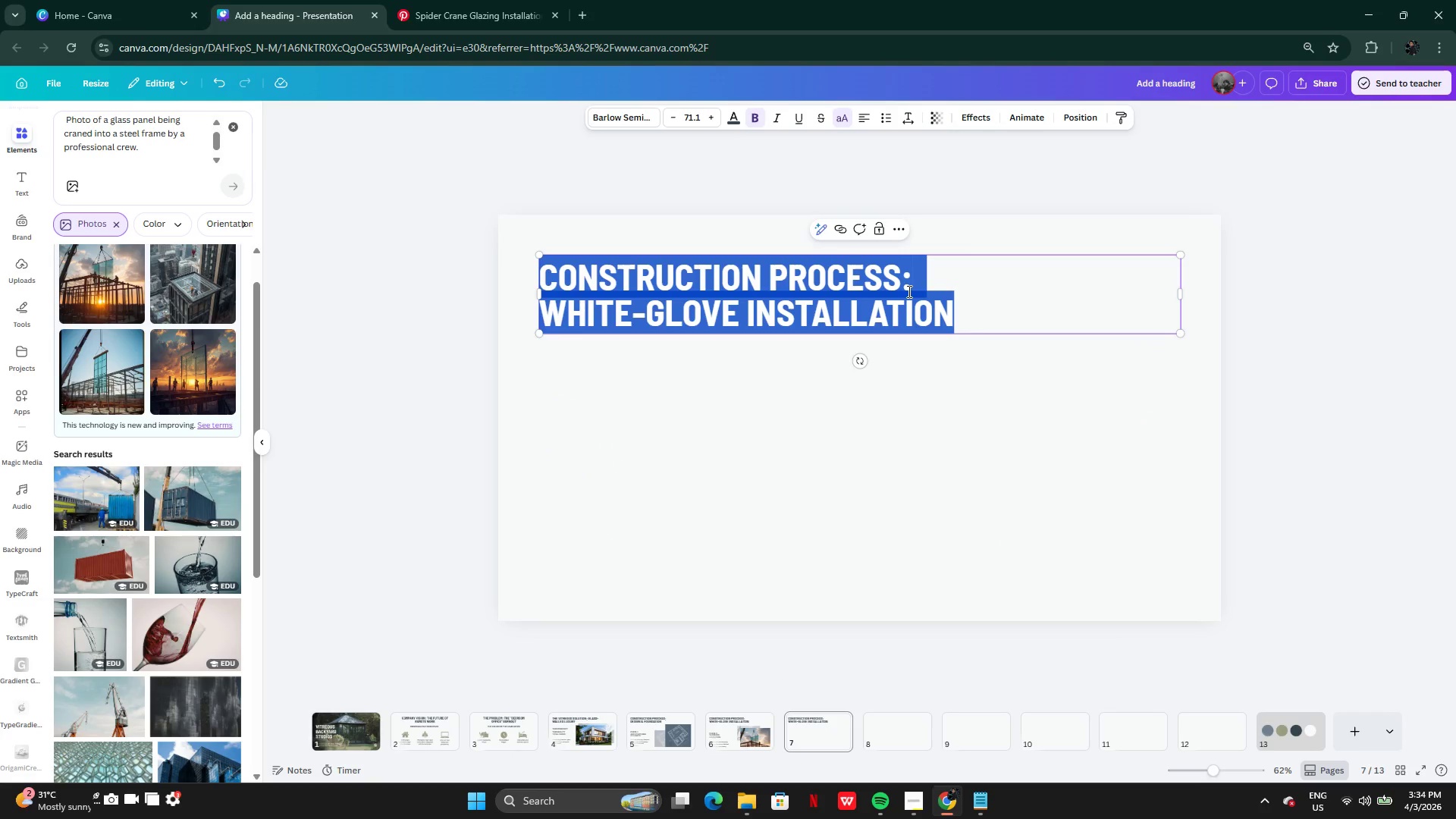 
double_click([908, 291])
 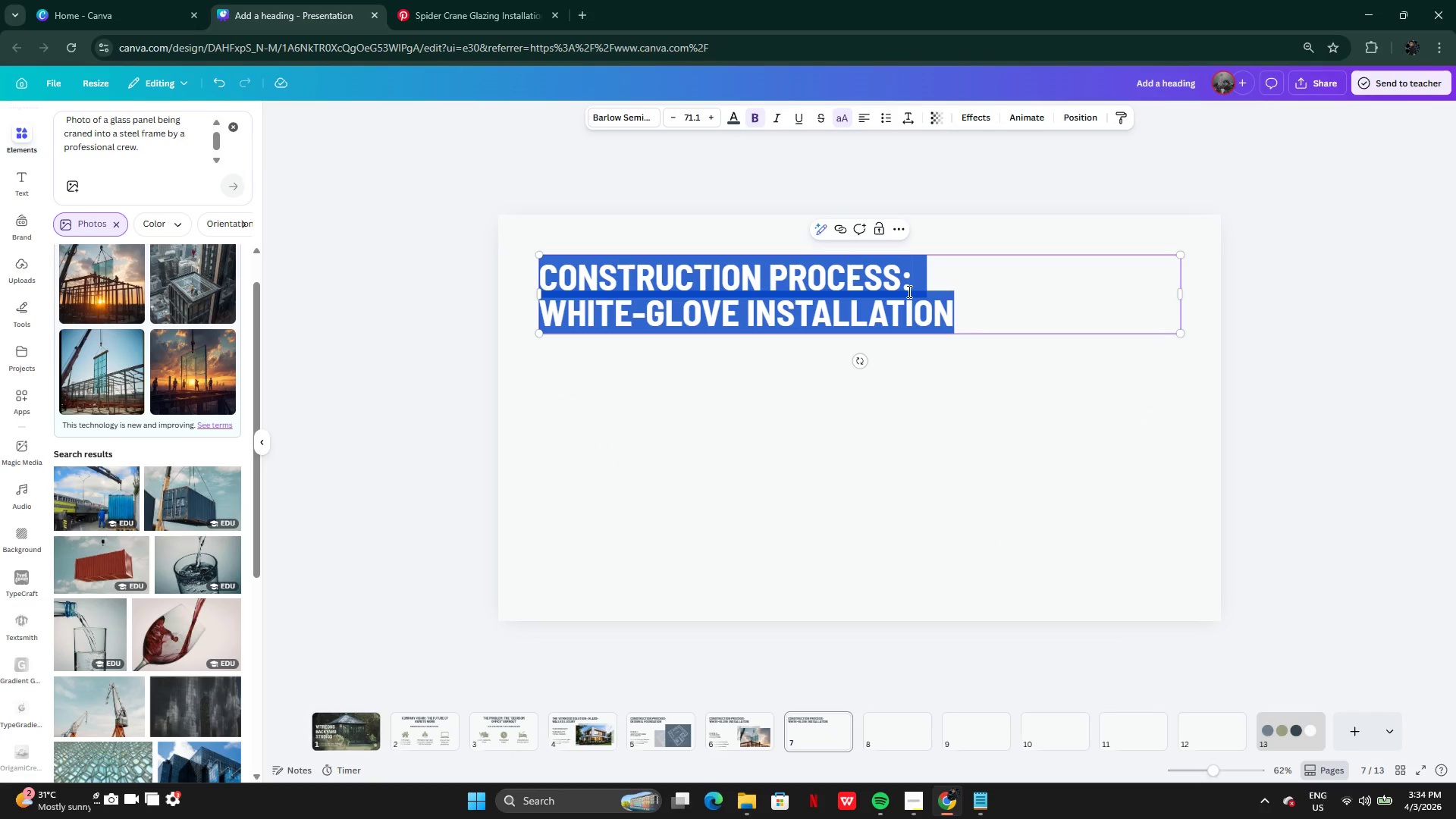 
key(Control+V)
 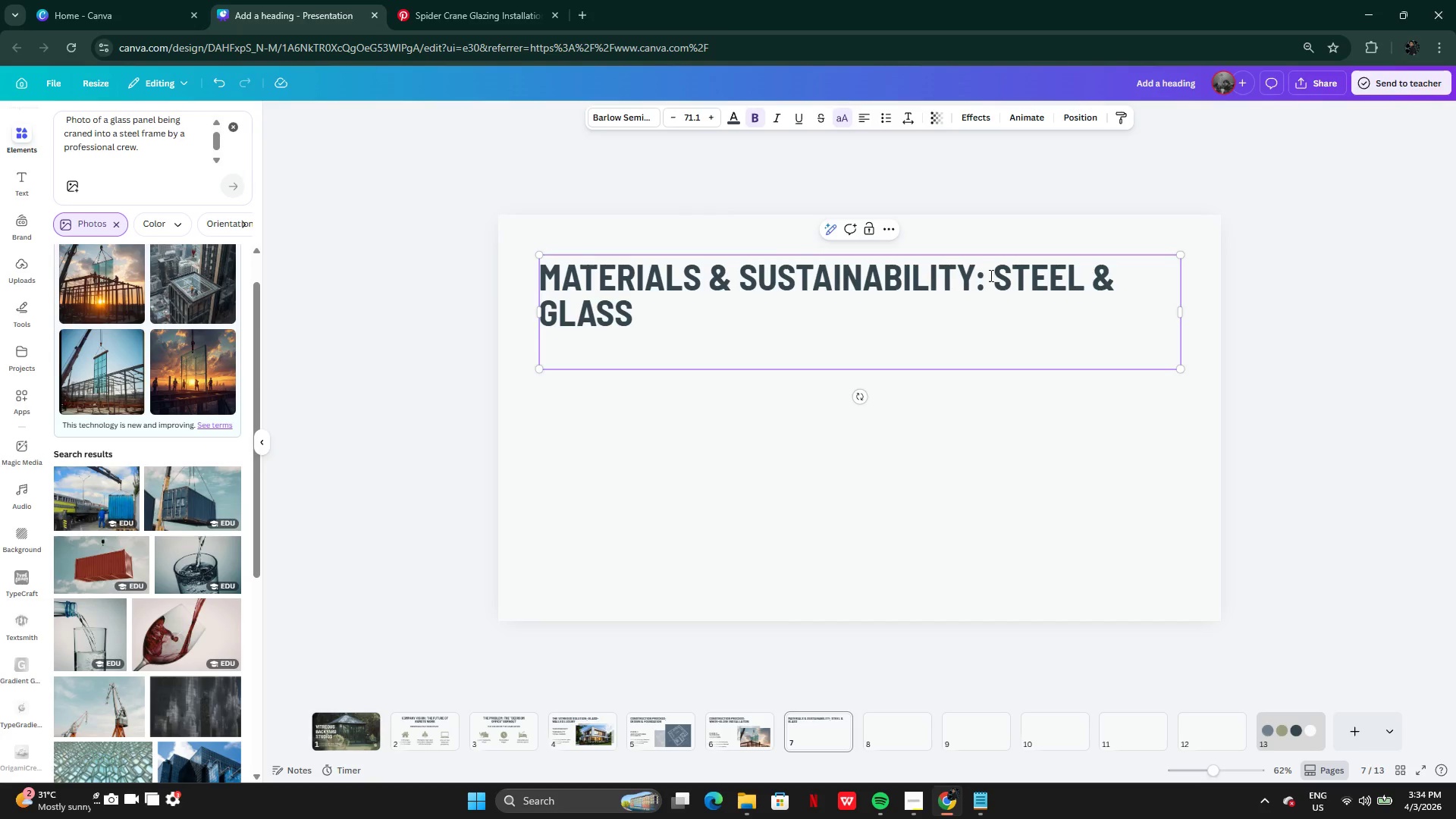 
left_click([990, 278])
 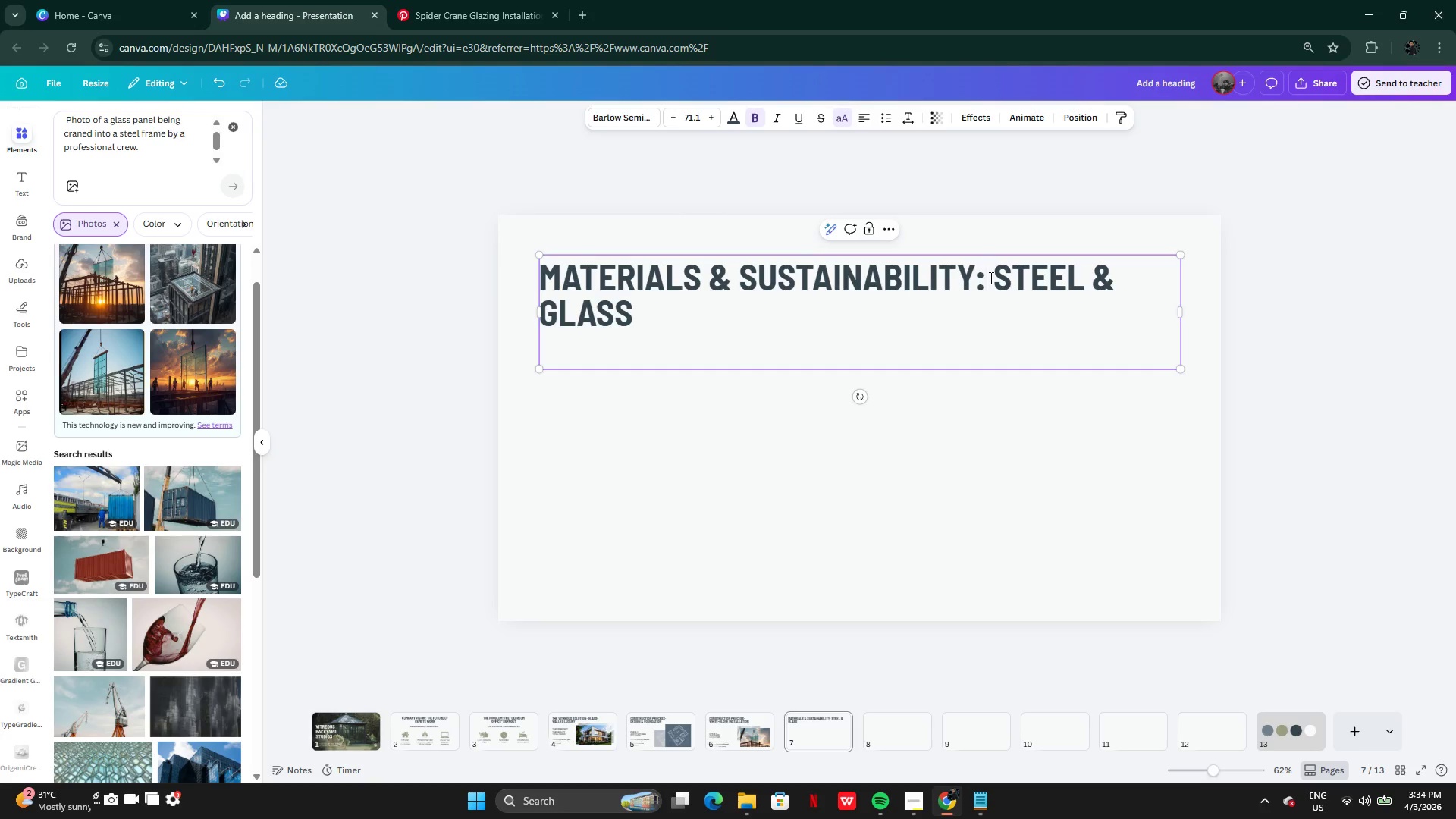 
key(Enter)
 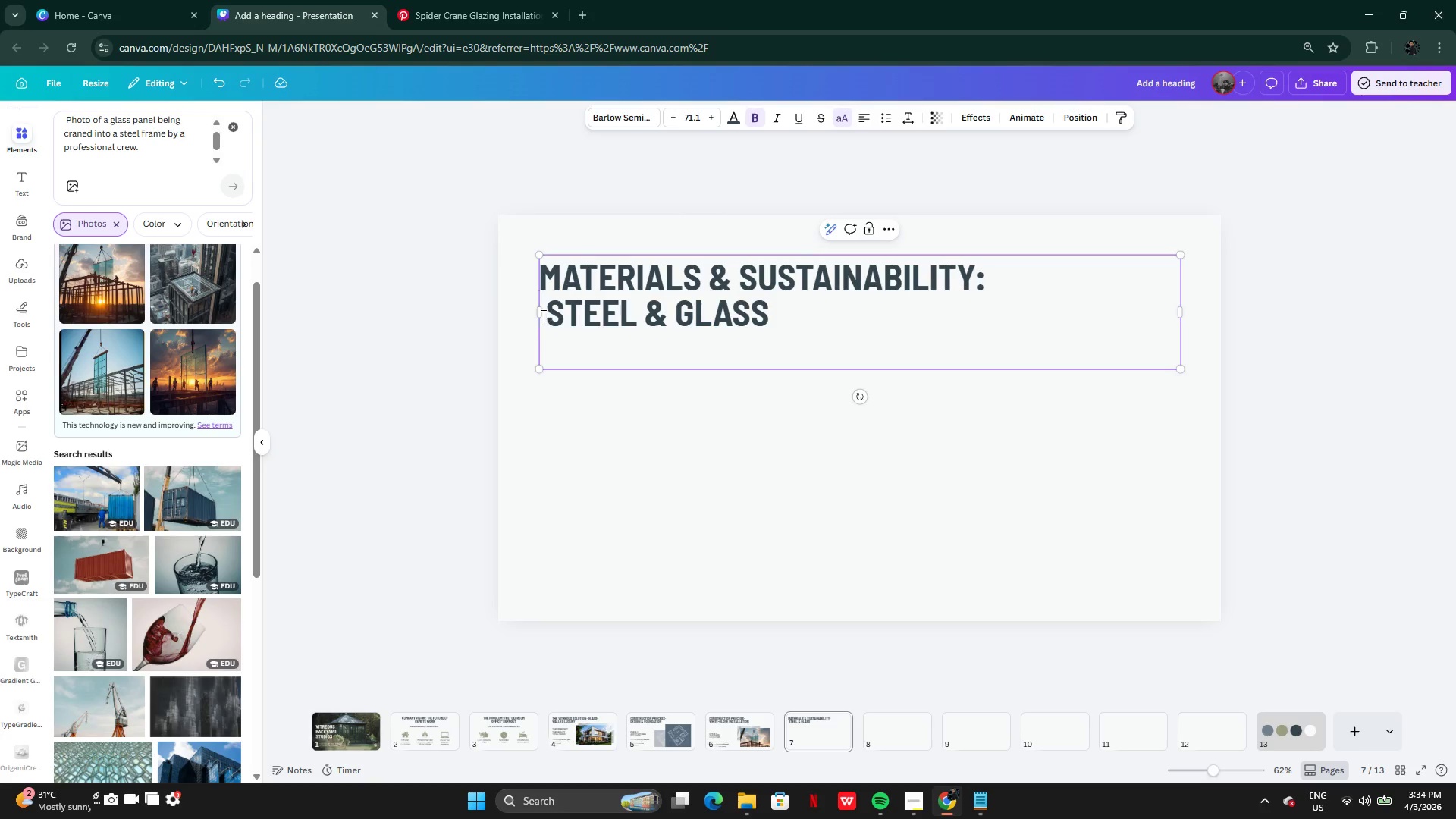 
left_click([542, 315])
 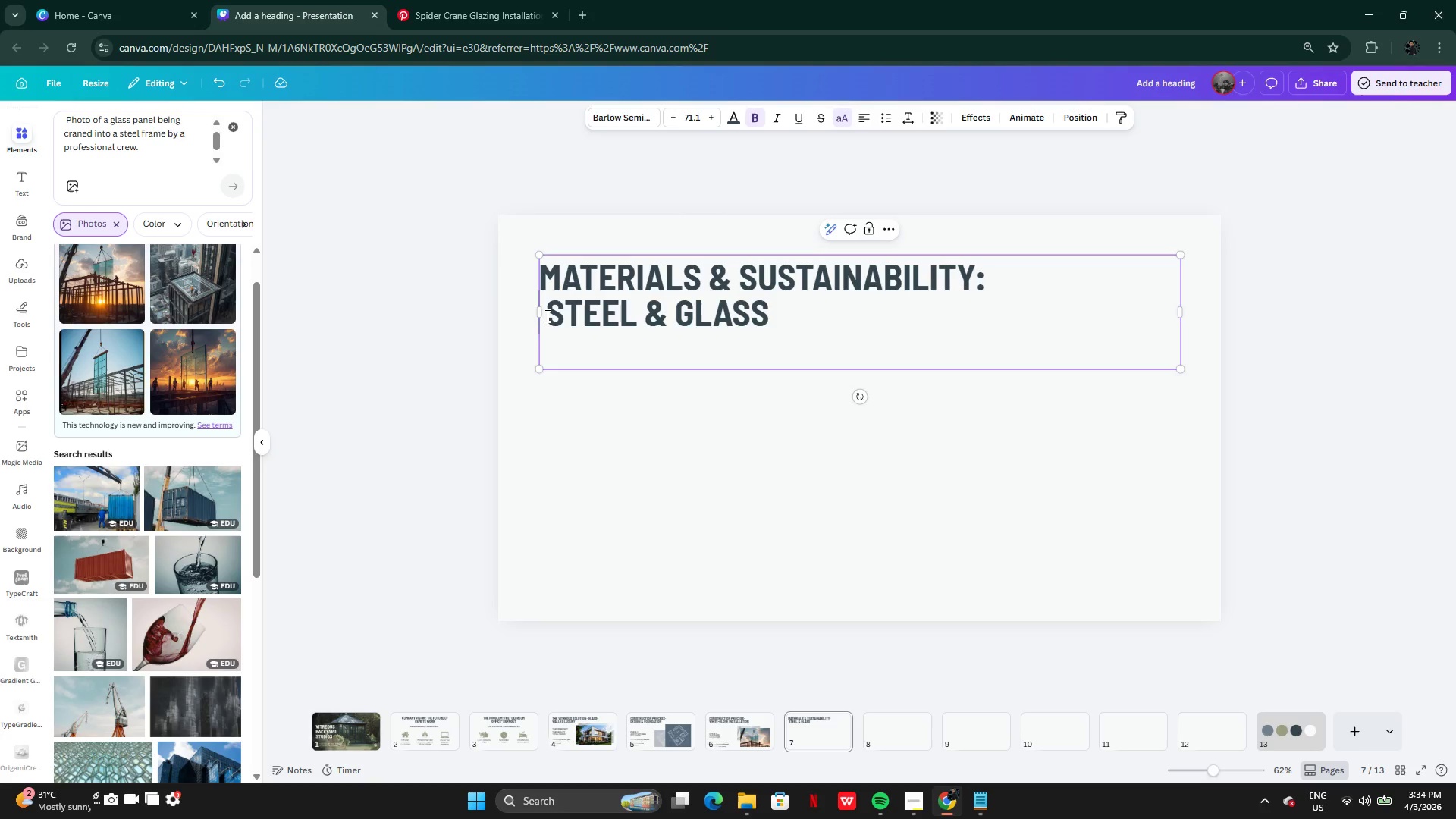 
left_click([546, 315])
 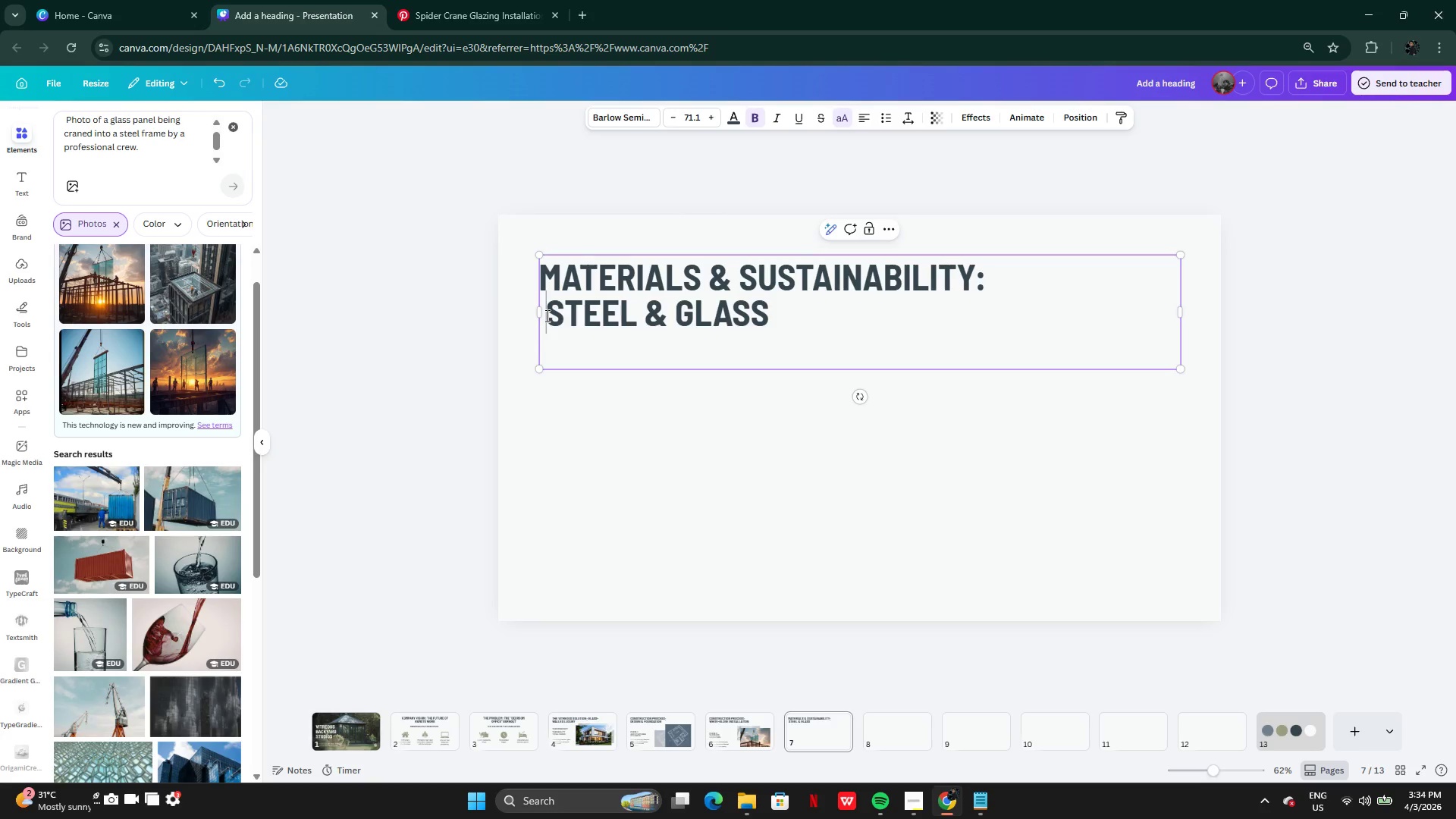 
key(Backslash)
 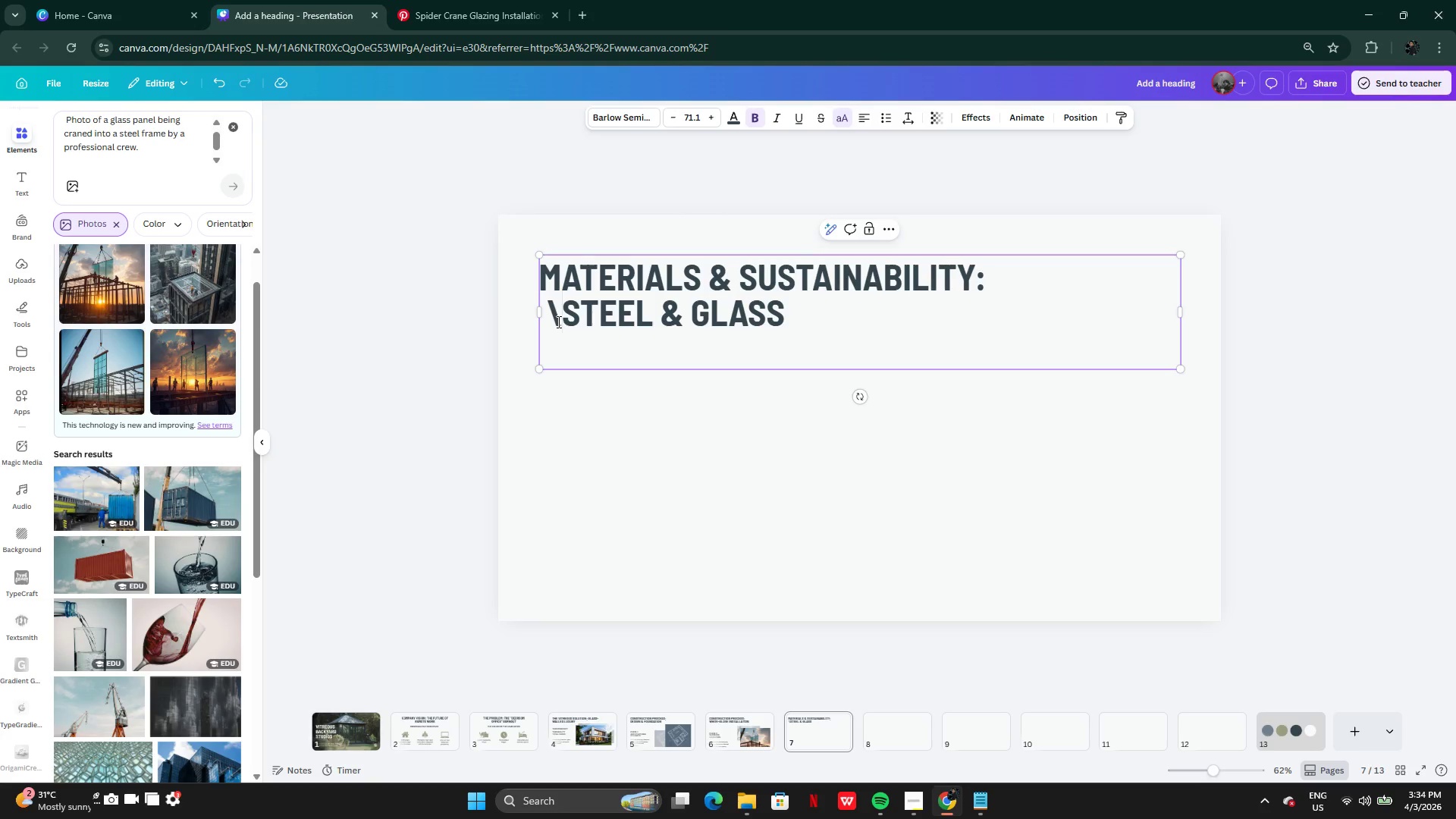 
key(Backspace)
 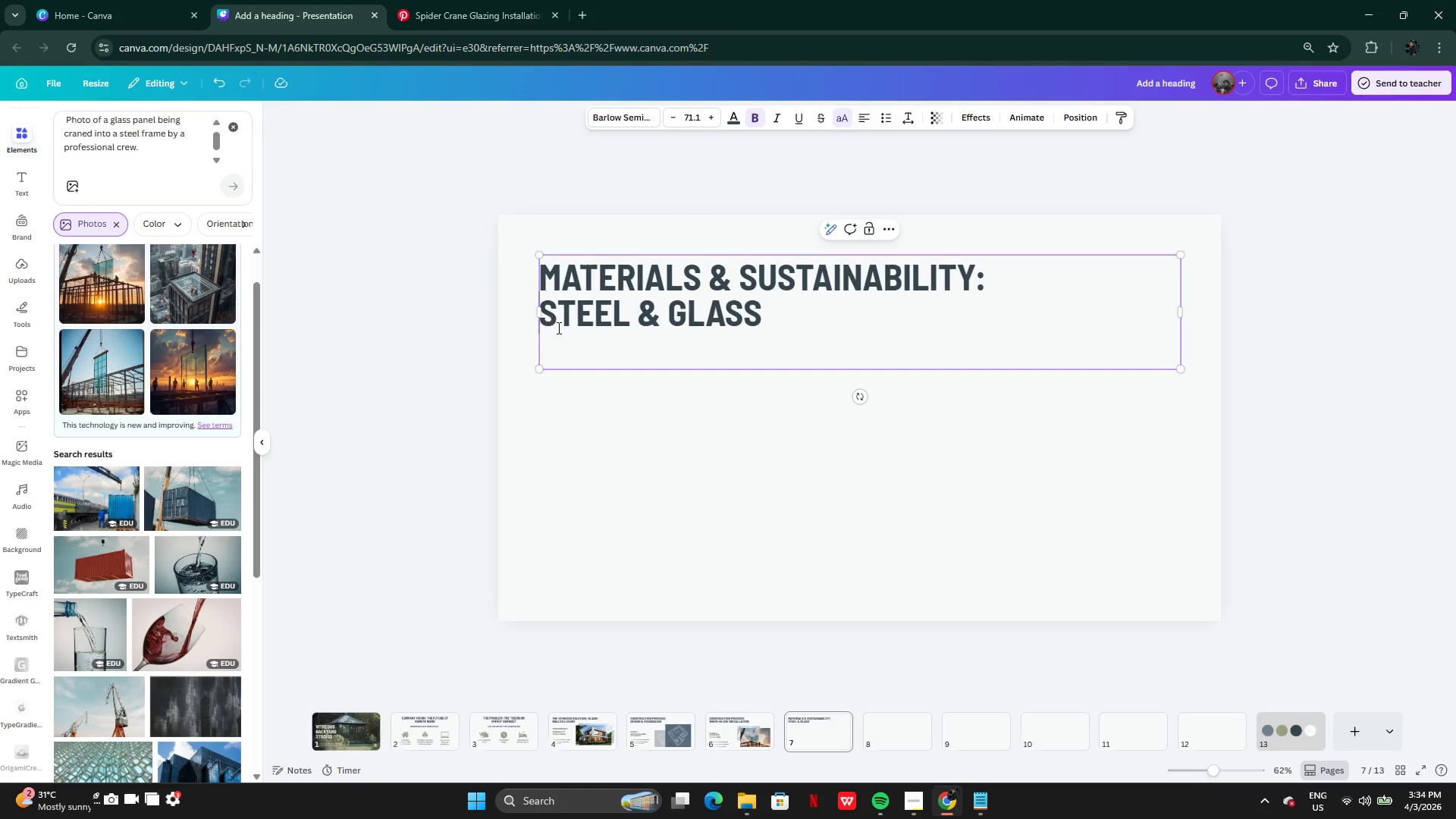 
key(Backspace)
 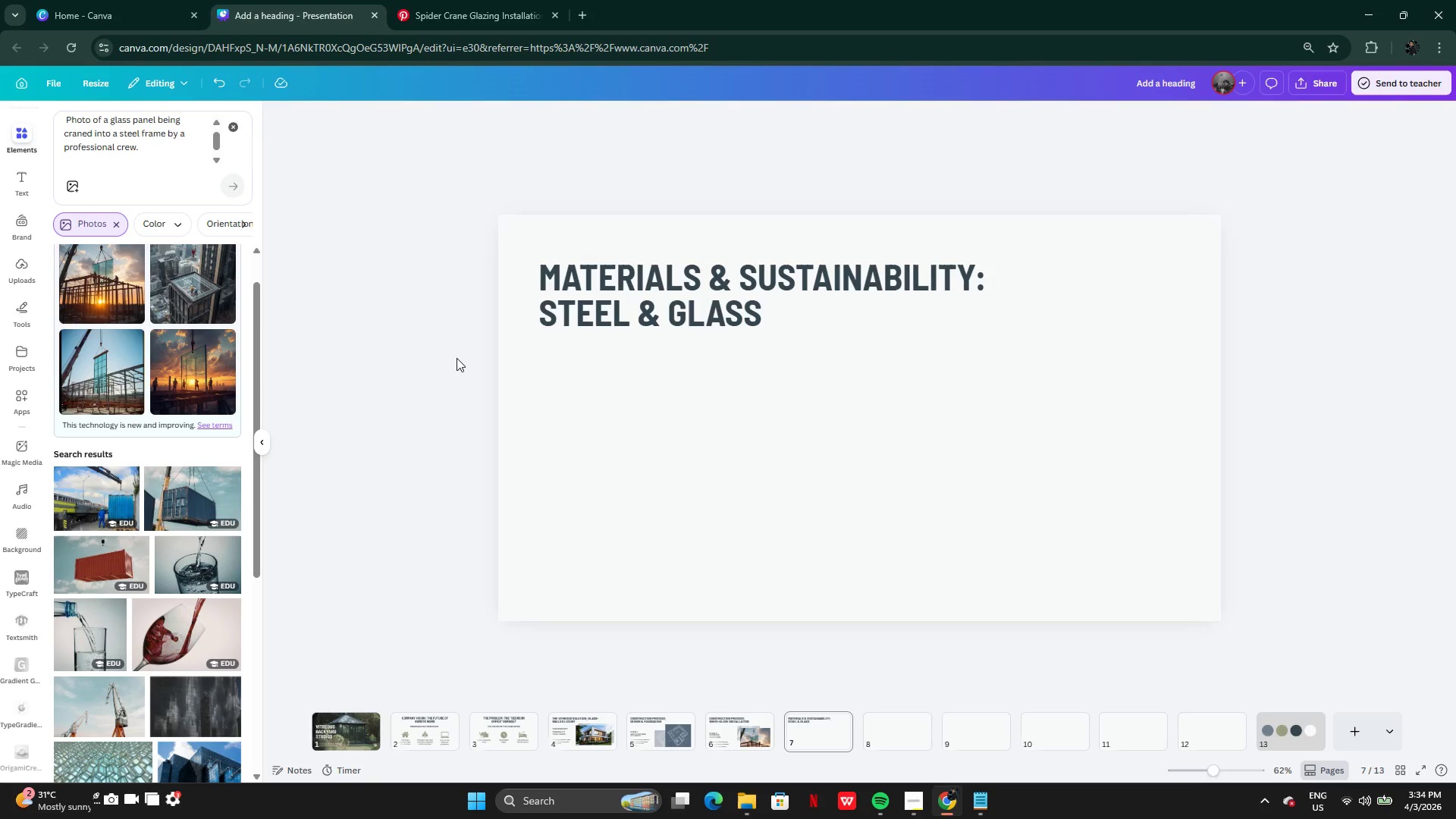 
double_click([457, 358])
 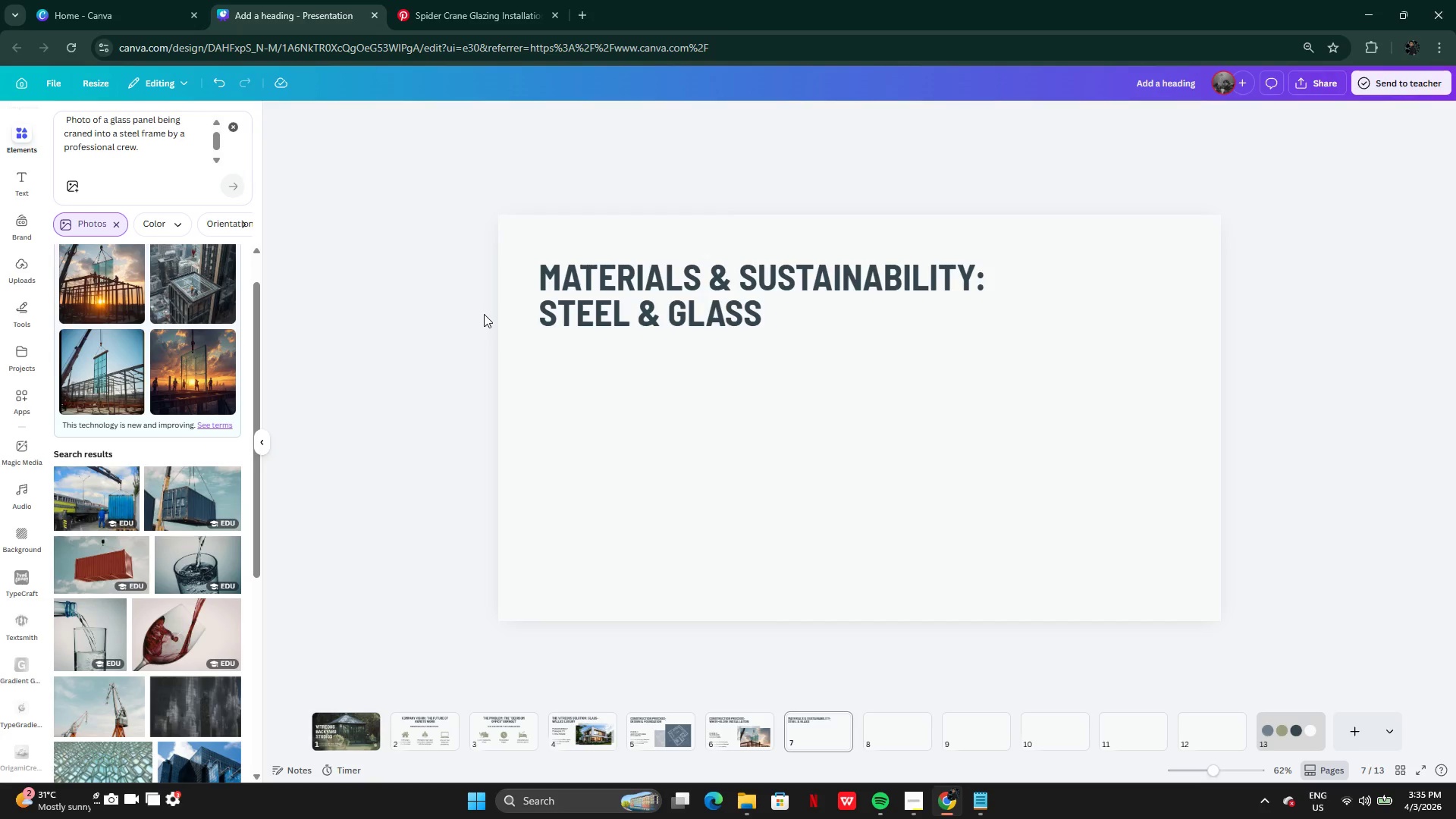 
wait(52.5)
 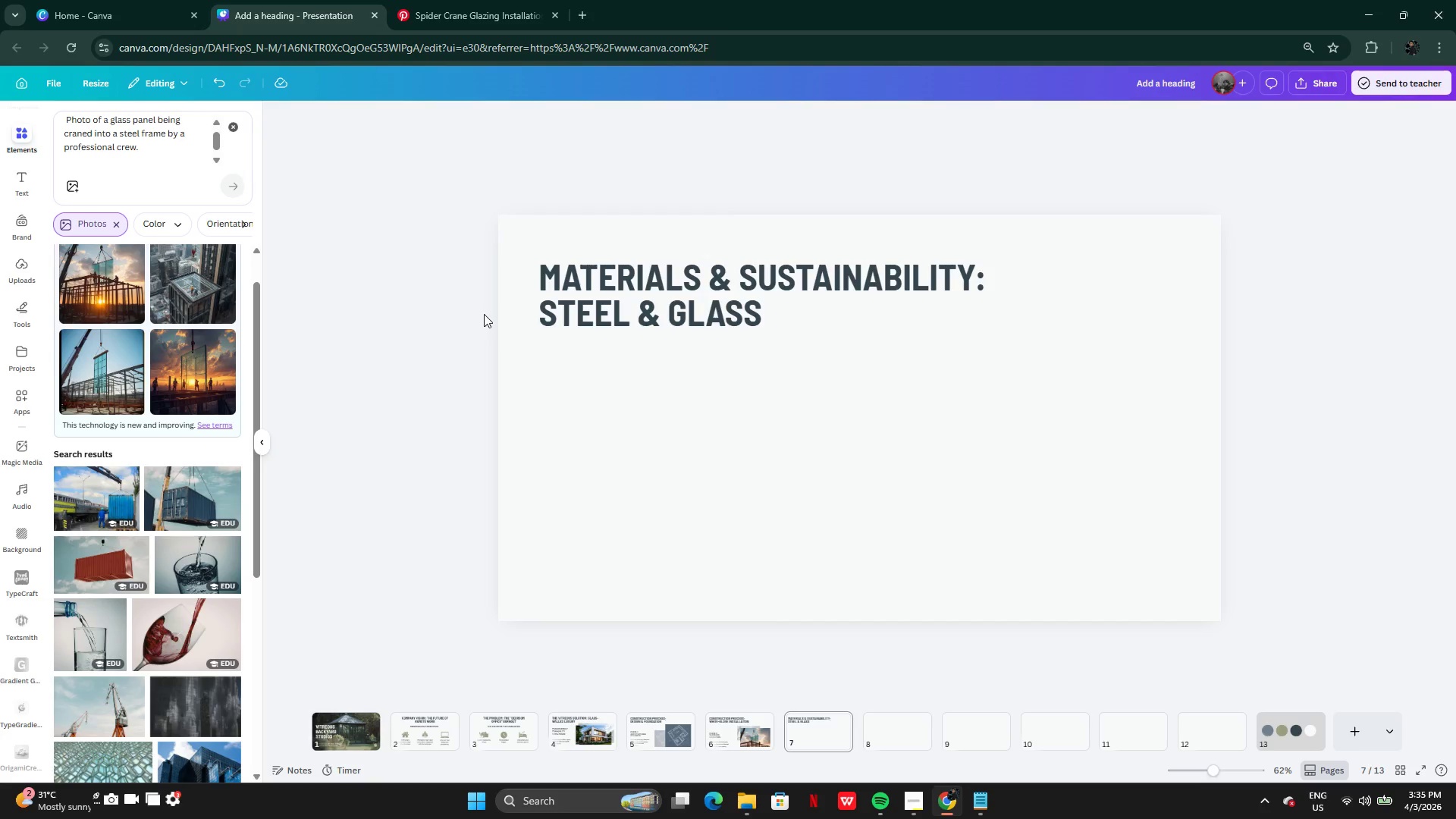 
left_click([752, 742])
 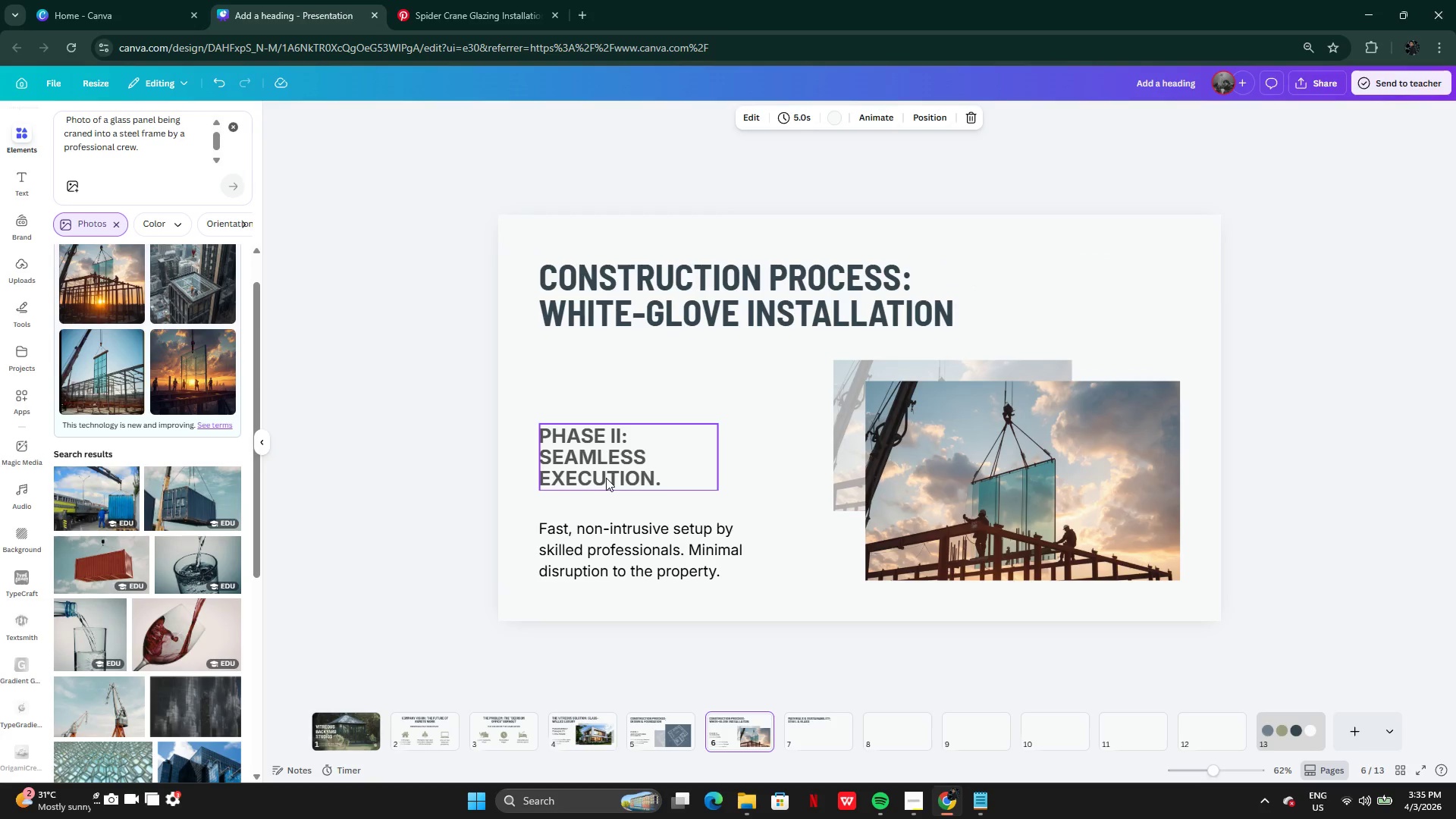 
left_click([606, 478])
 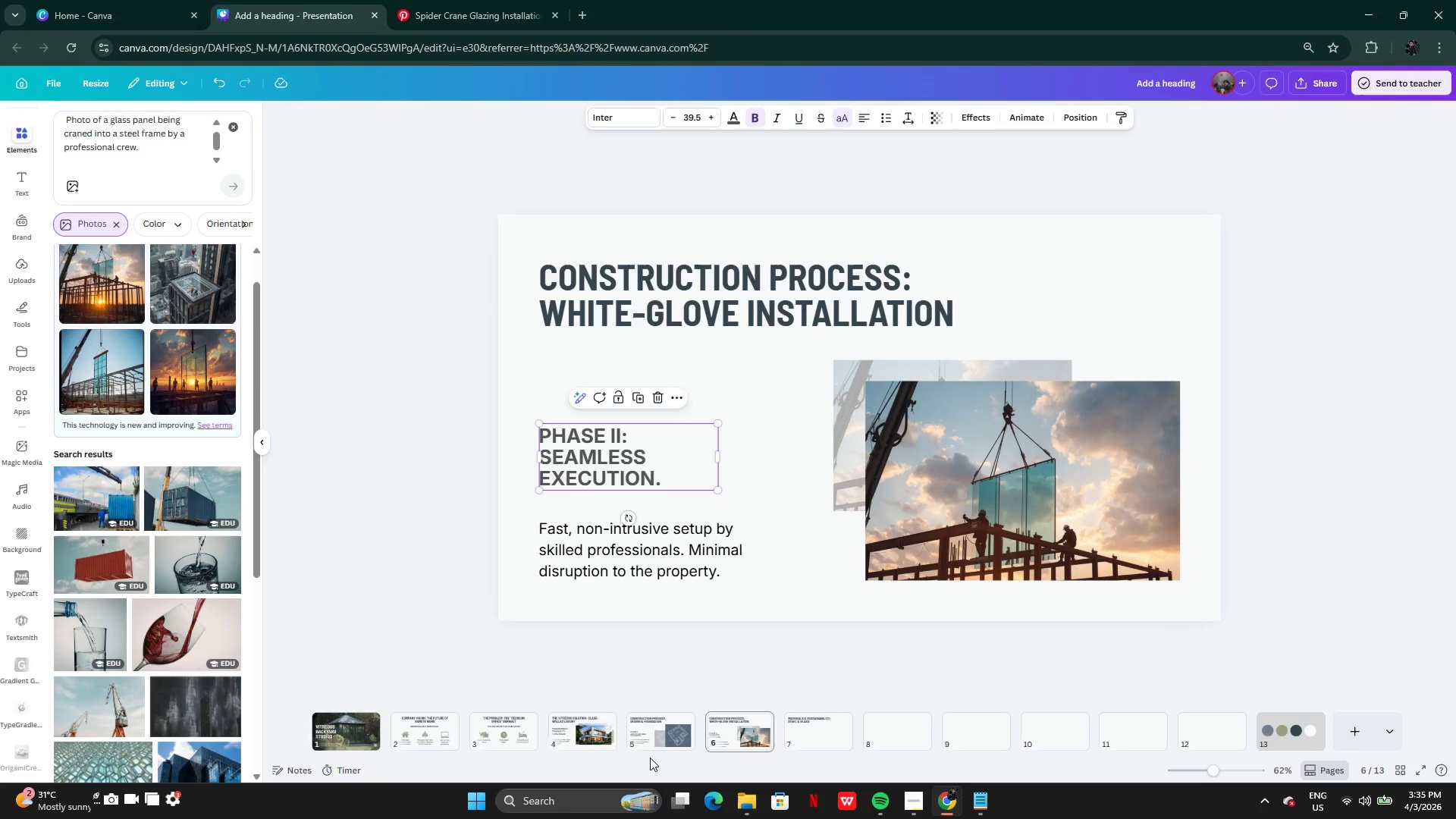 
left_click([669, 739])
 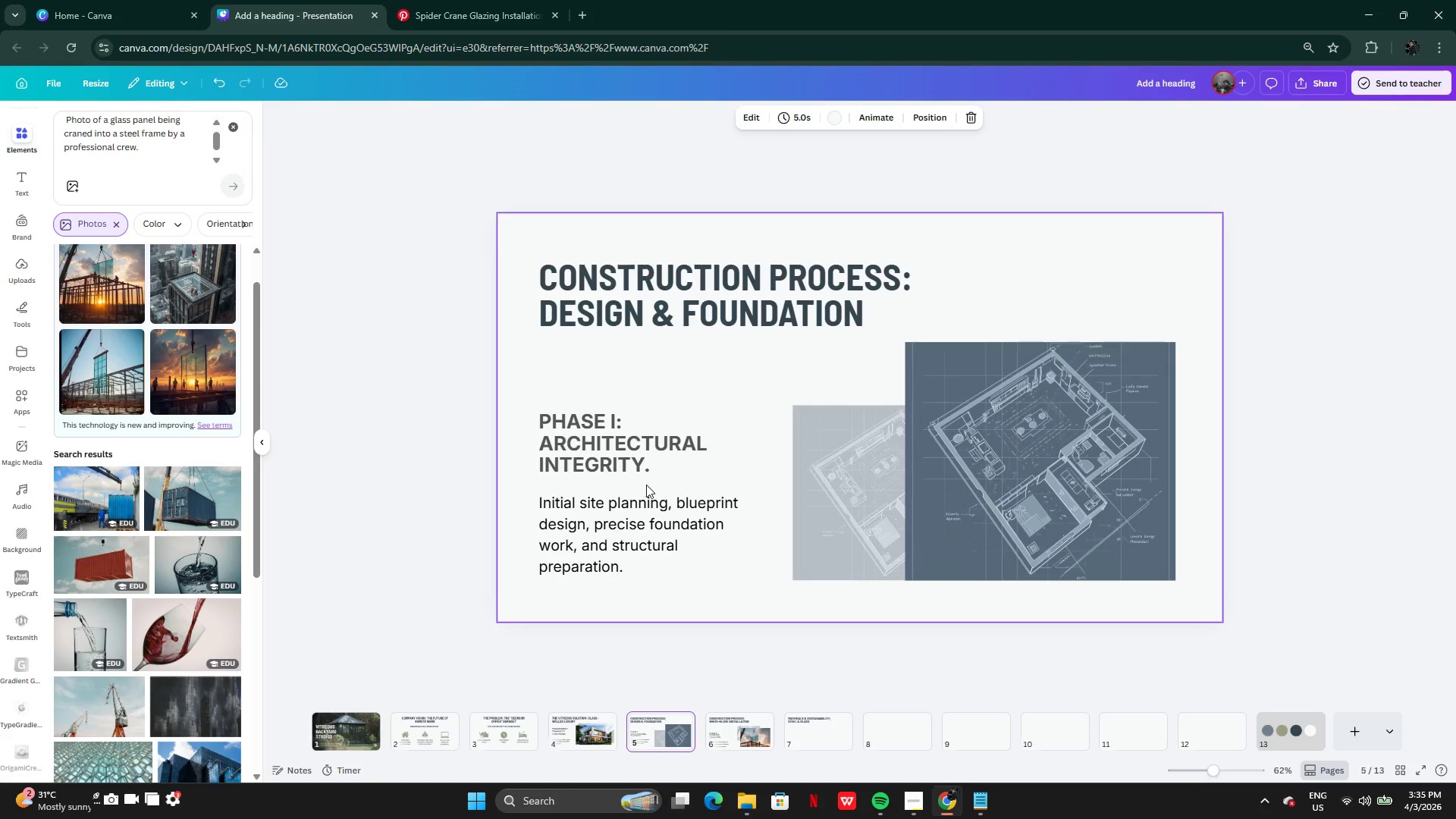 
left_click([623, 464])
 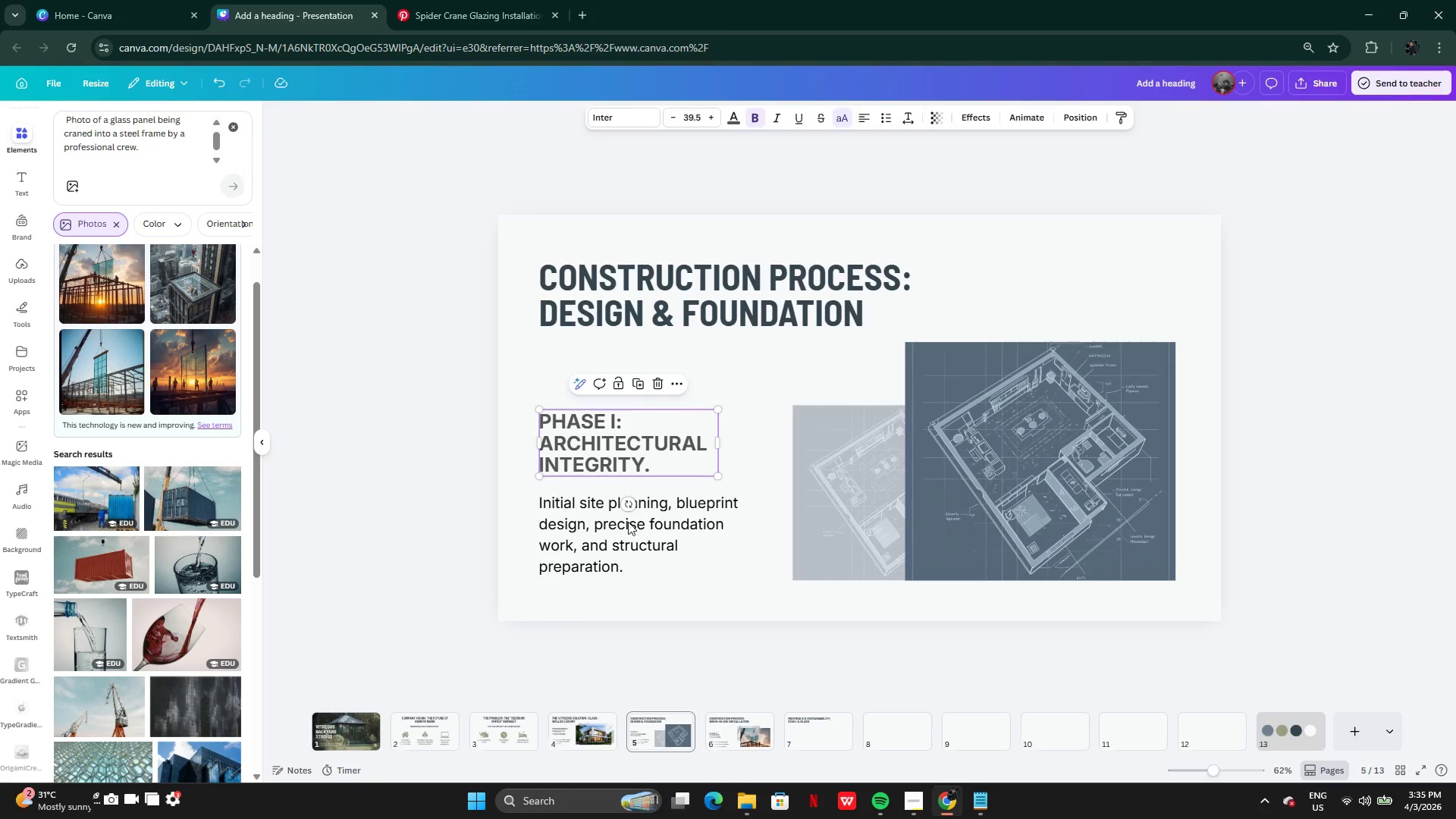 
hold_key(key=ControlLeft, duration=0.42)
left_click([621, 563])
 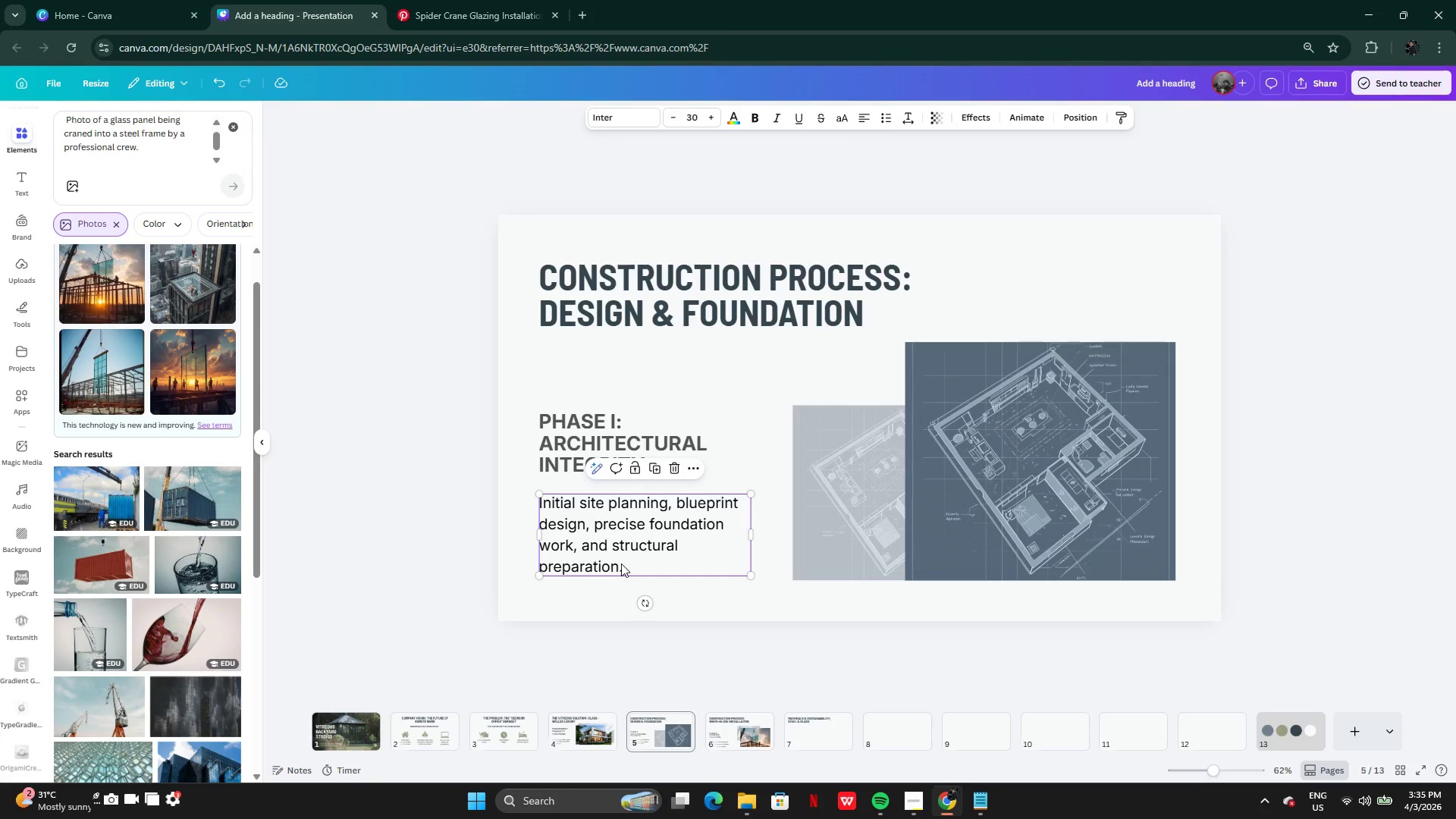 
key(Control+ControlLeft)
 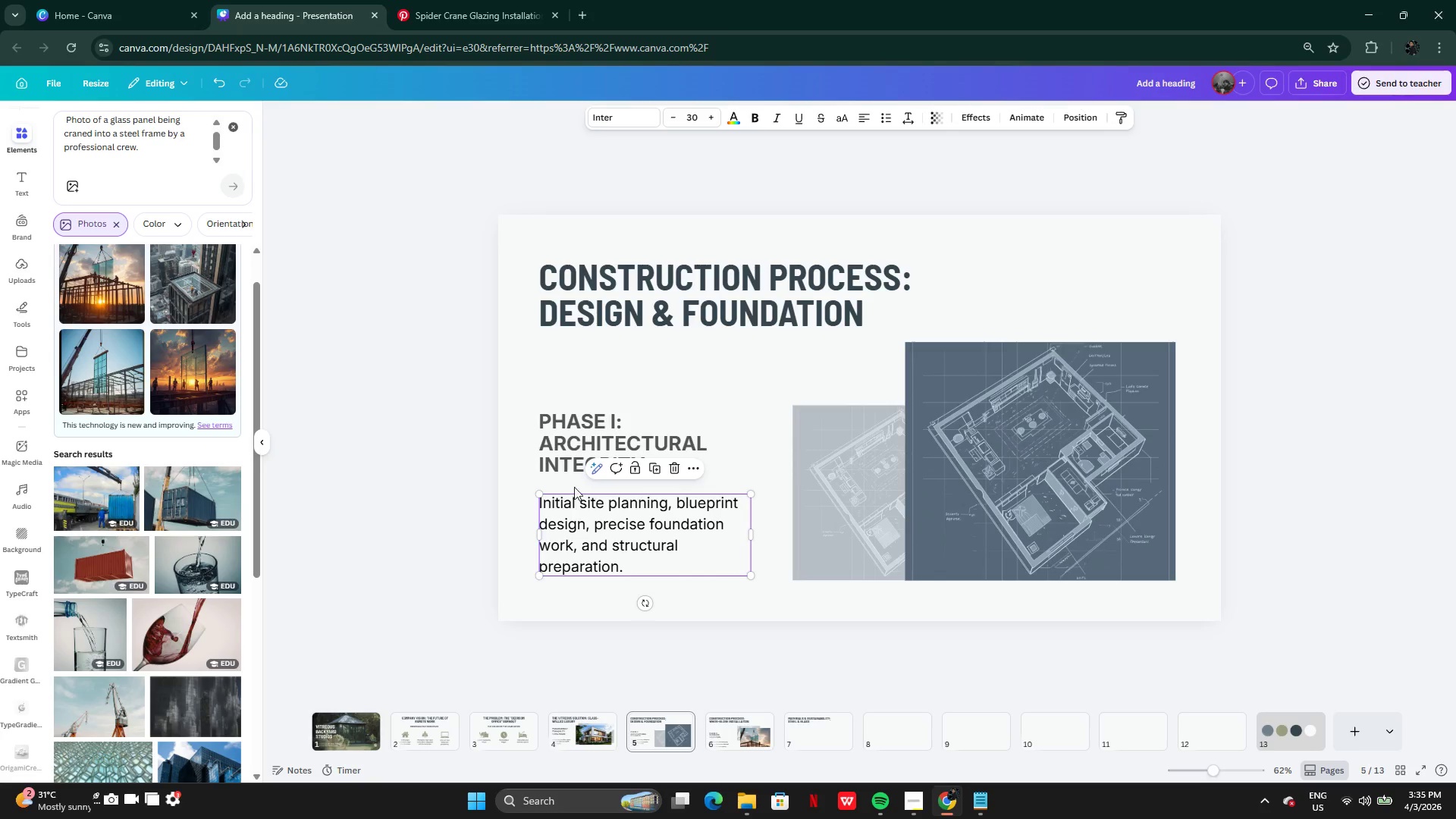 
hold_key(key=ShiftLeft, duration=0.38)
left_click([551, 437])
 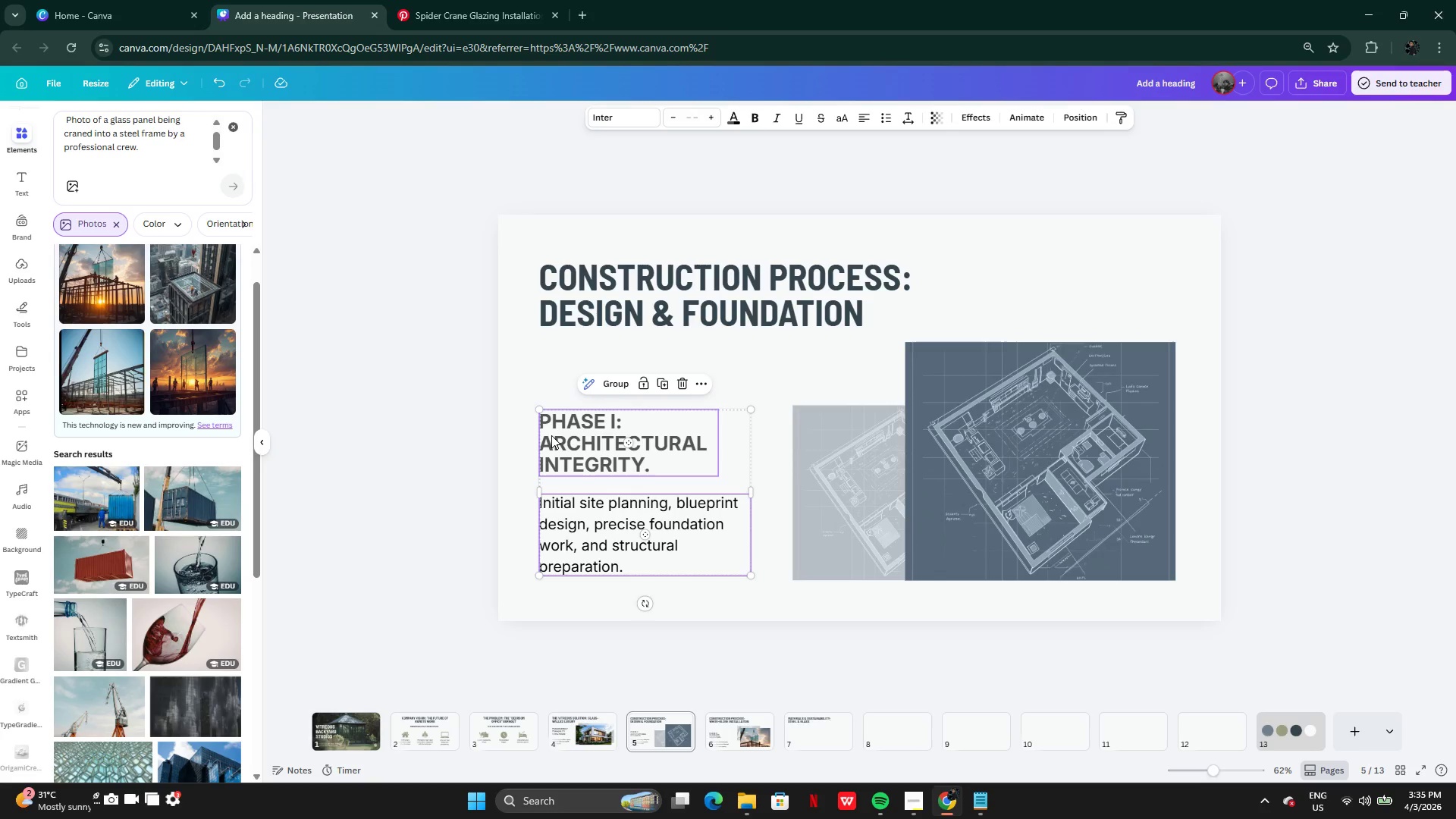 
key(Control+C)
 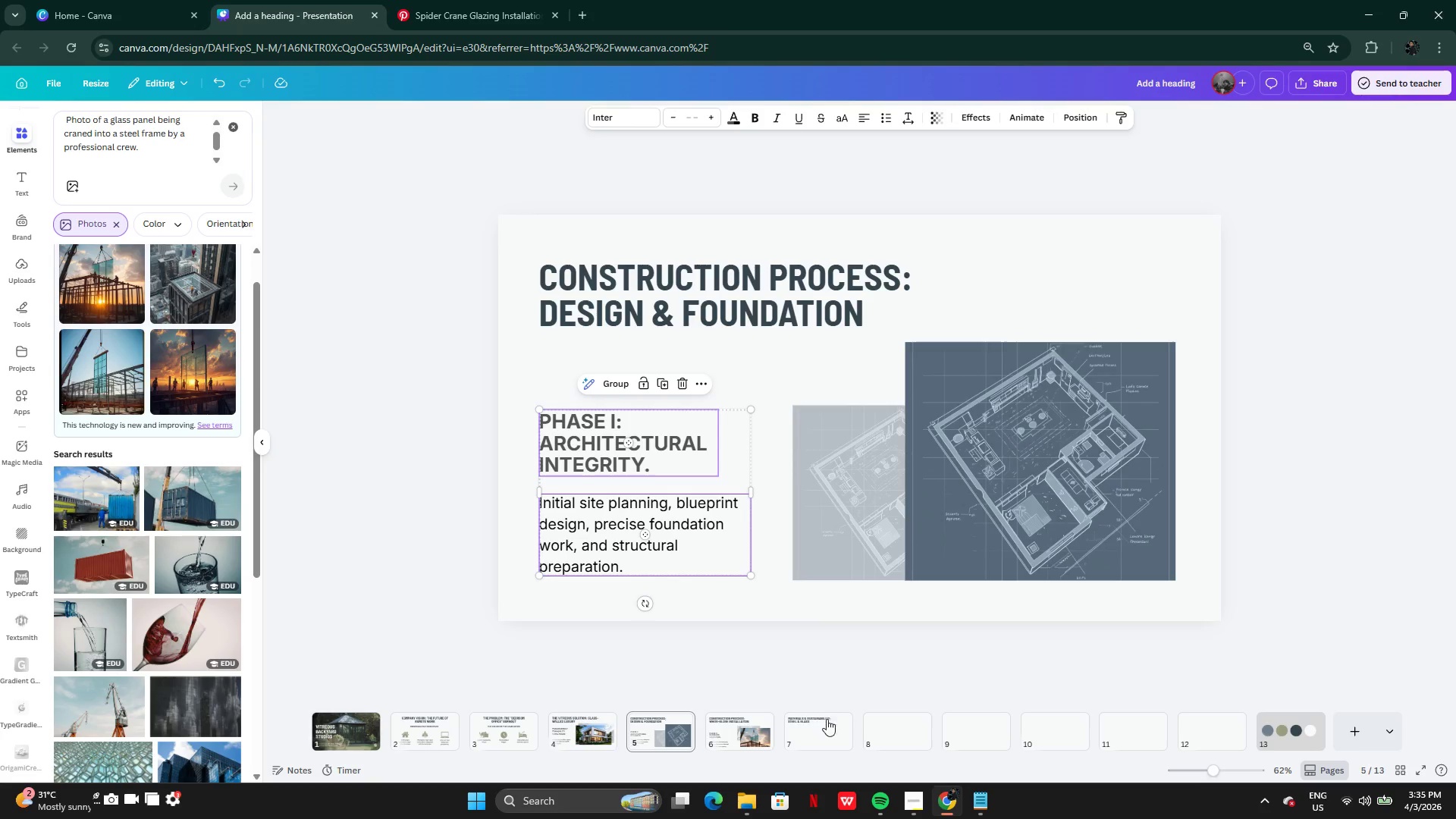 
left_click([826, 723])
 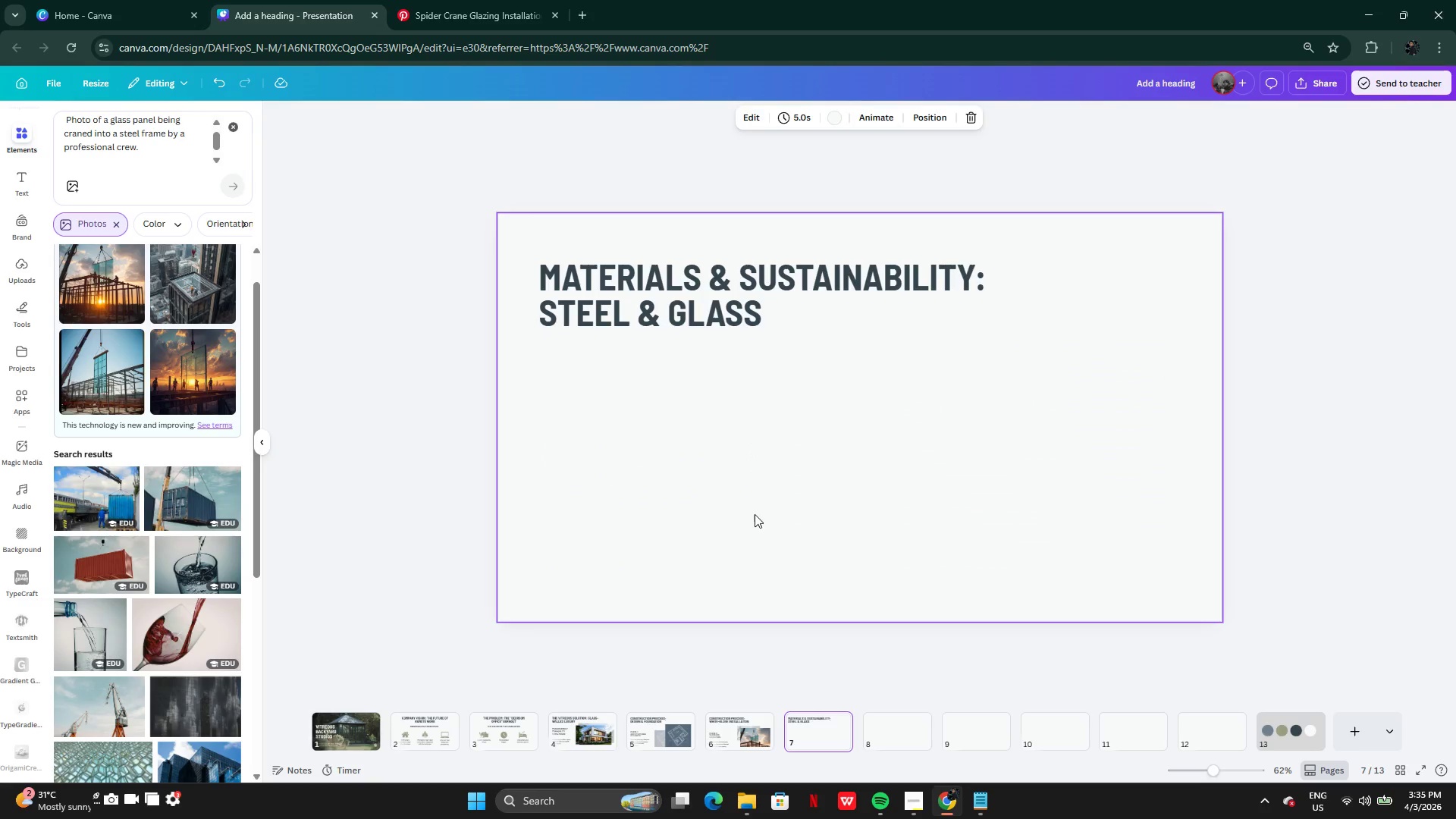 
left_click([755, 514])
 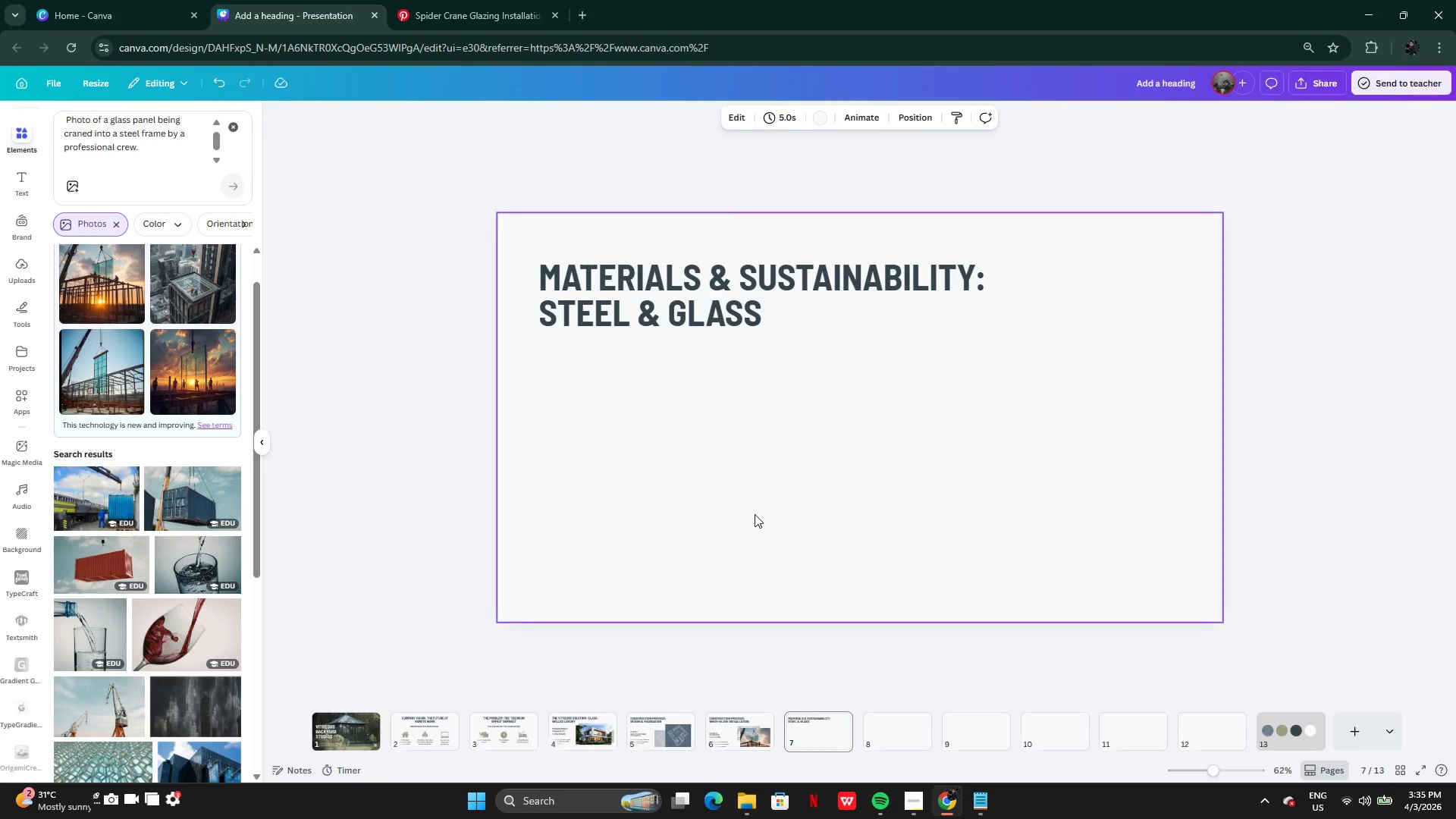 
key(Control+V)
 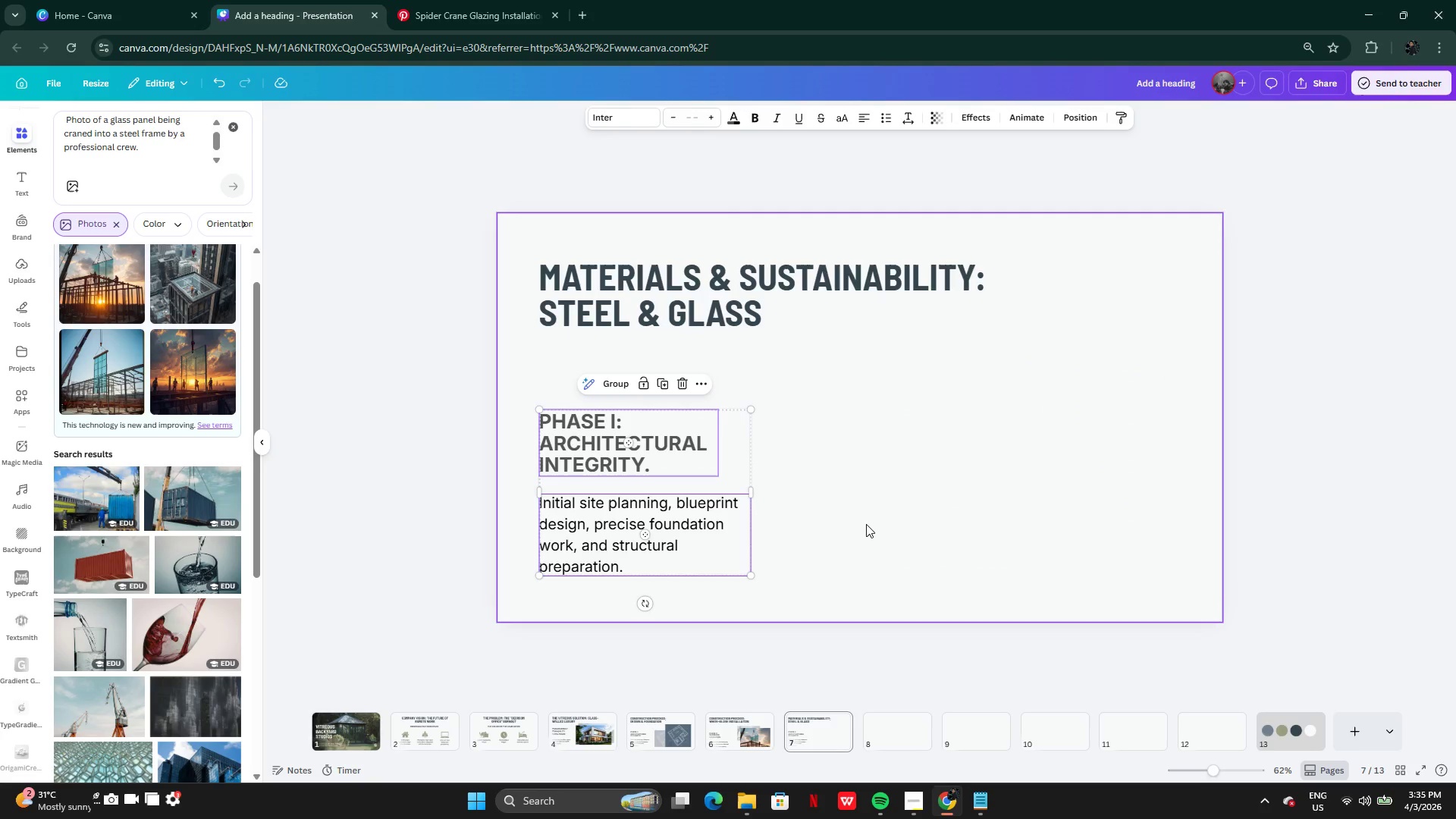 
left_click([866, 524])
 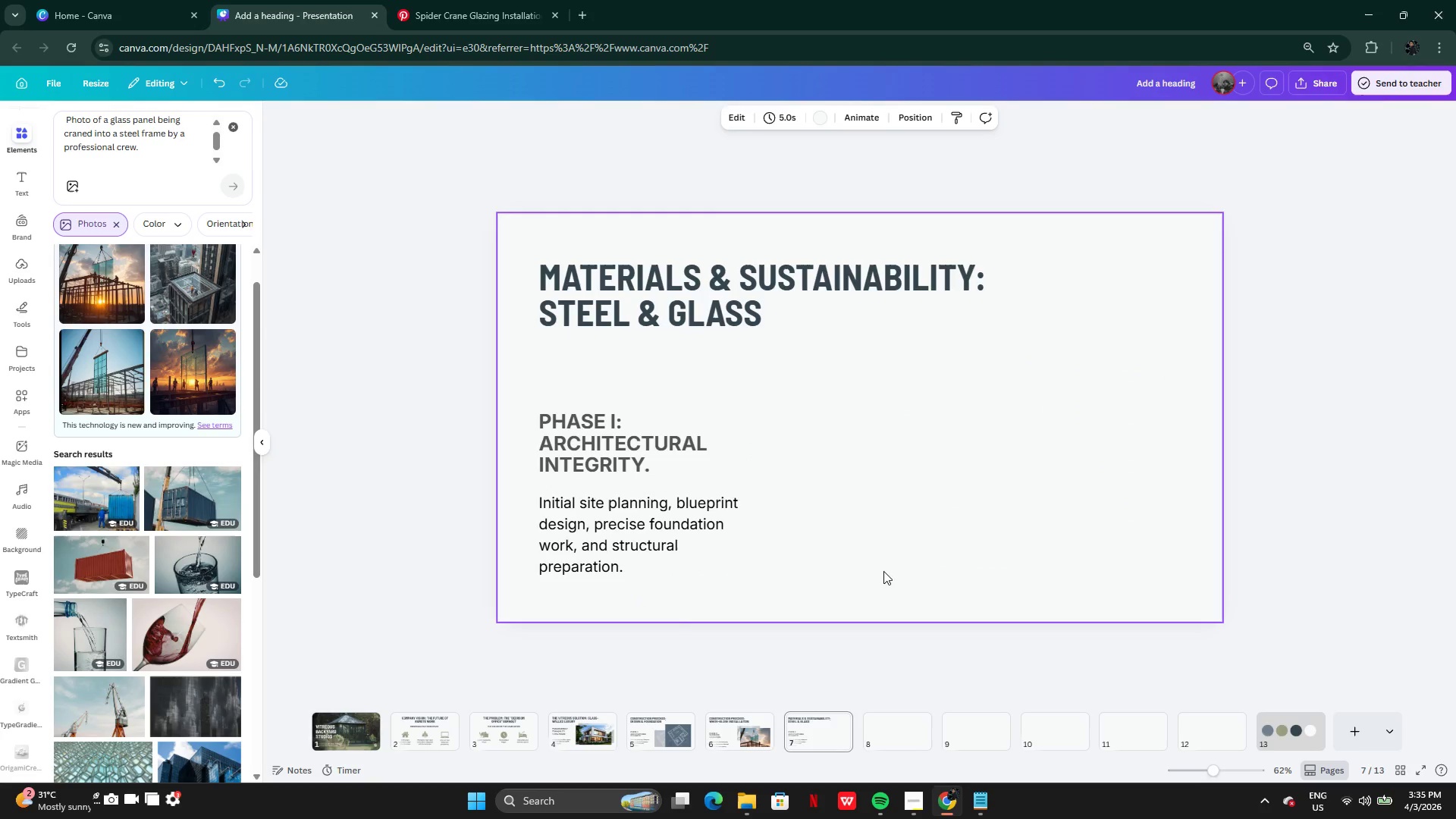 
mouse_move([1381, 781])
 